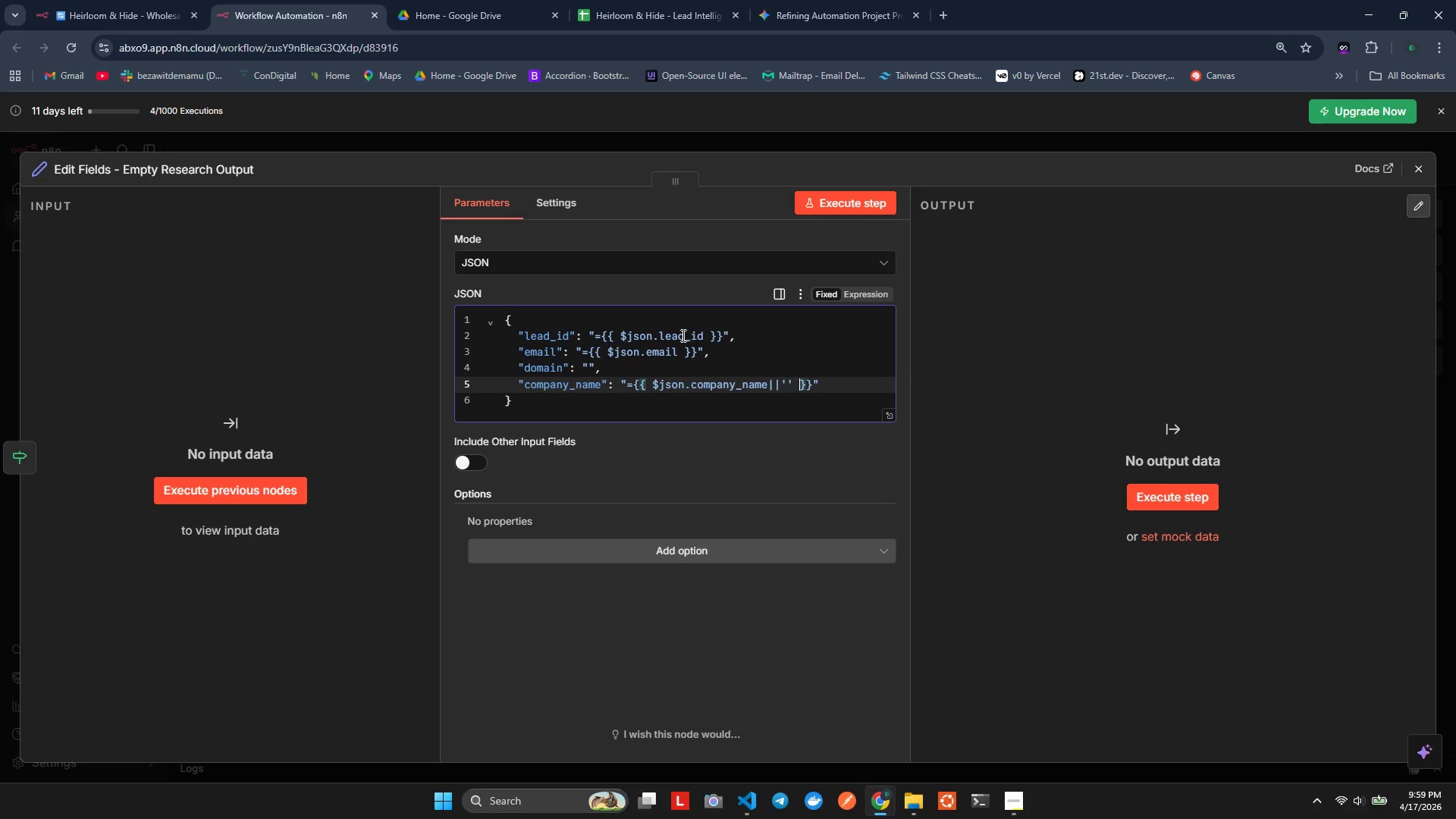 
key(Backspace)
 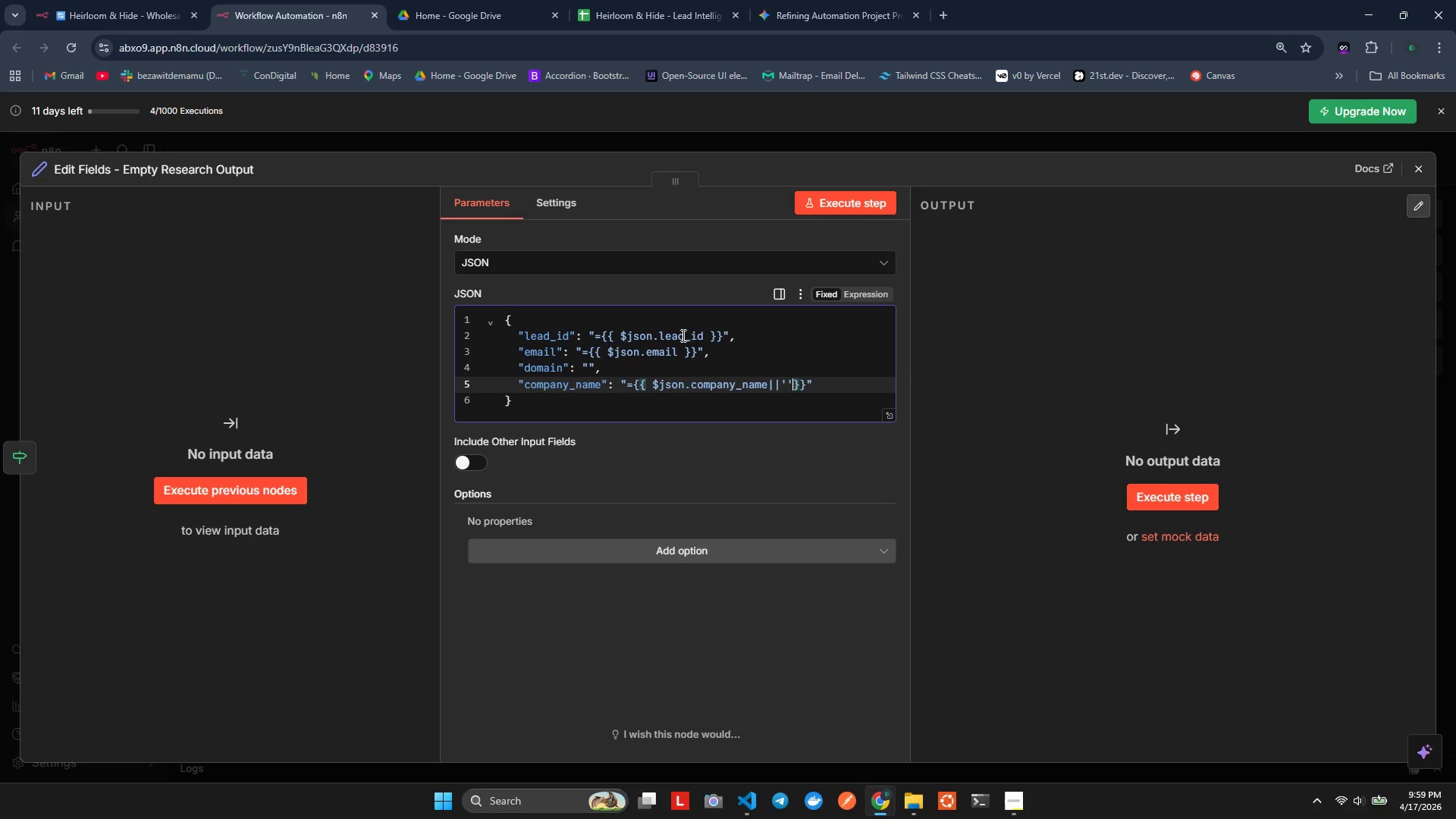 
key(ArrowLeft)
 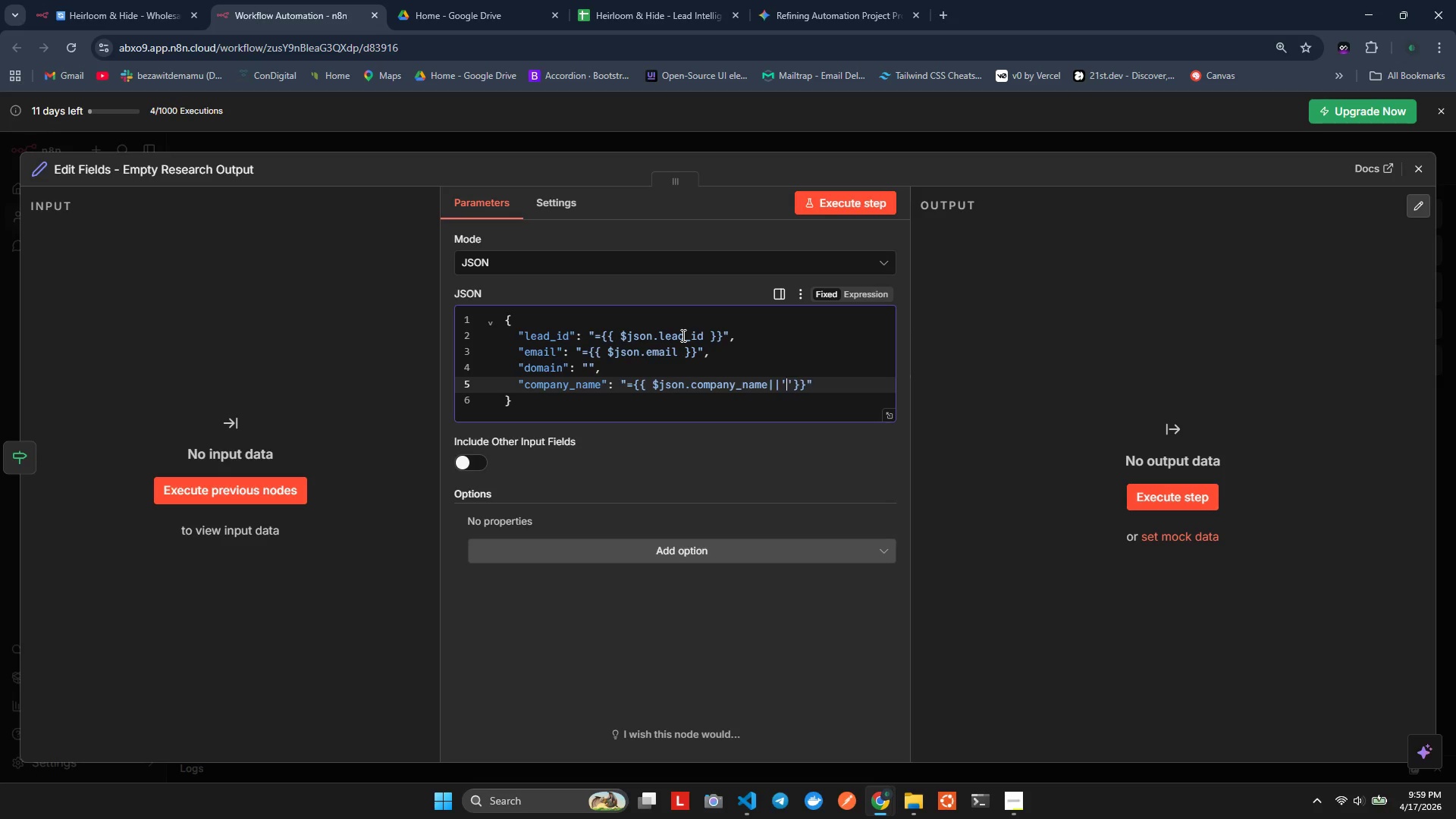 
key(Space)
 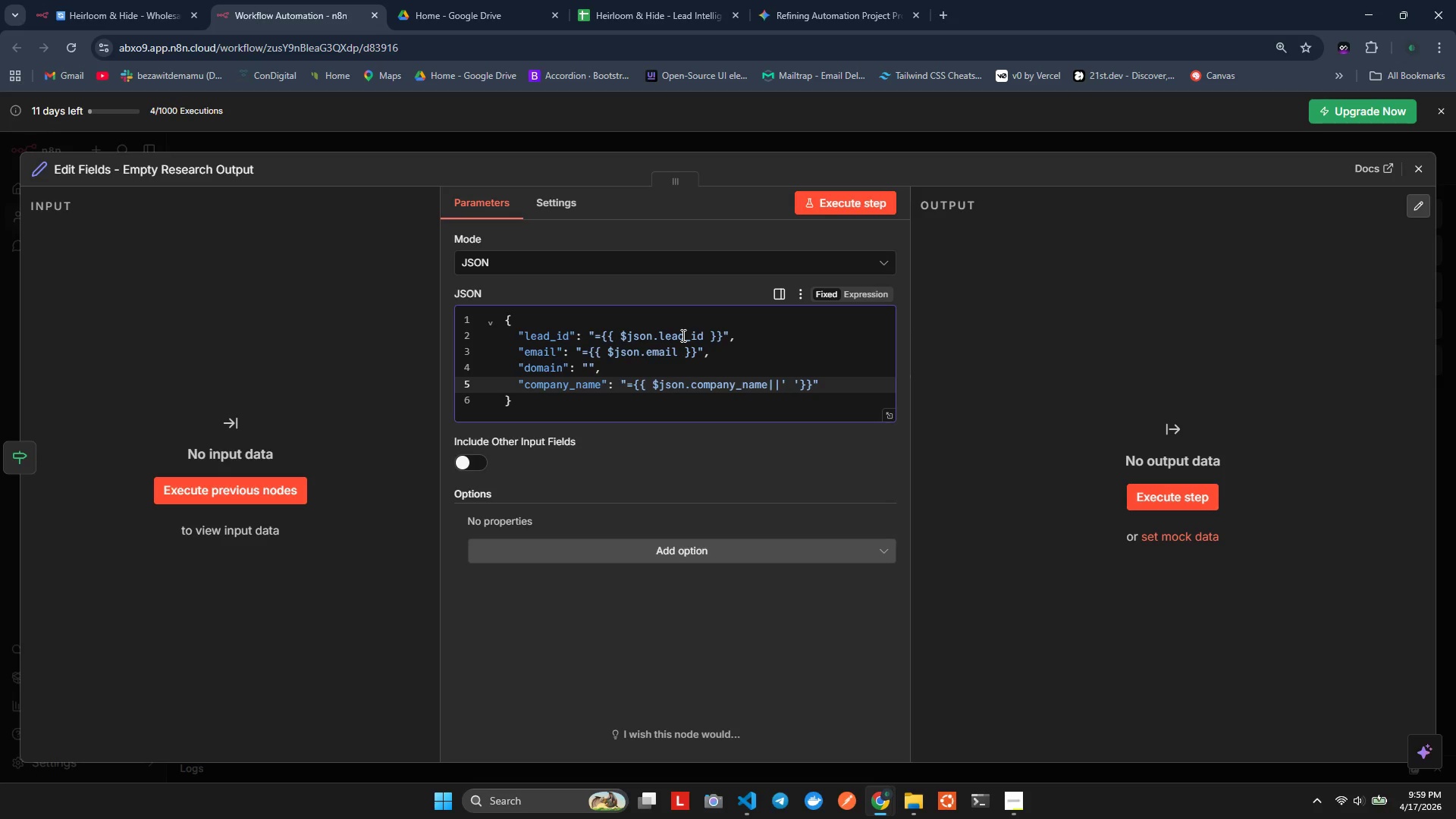 
key(Backspace)
 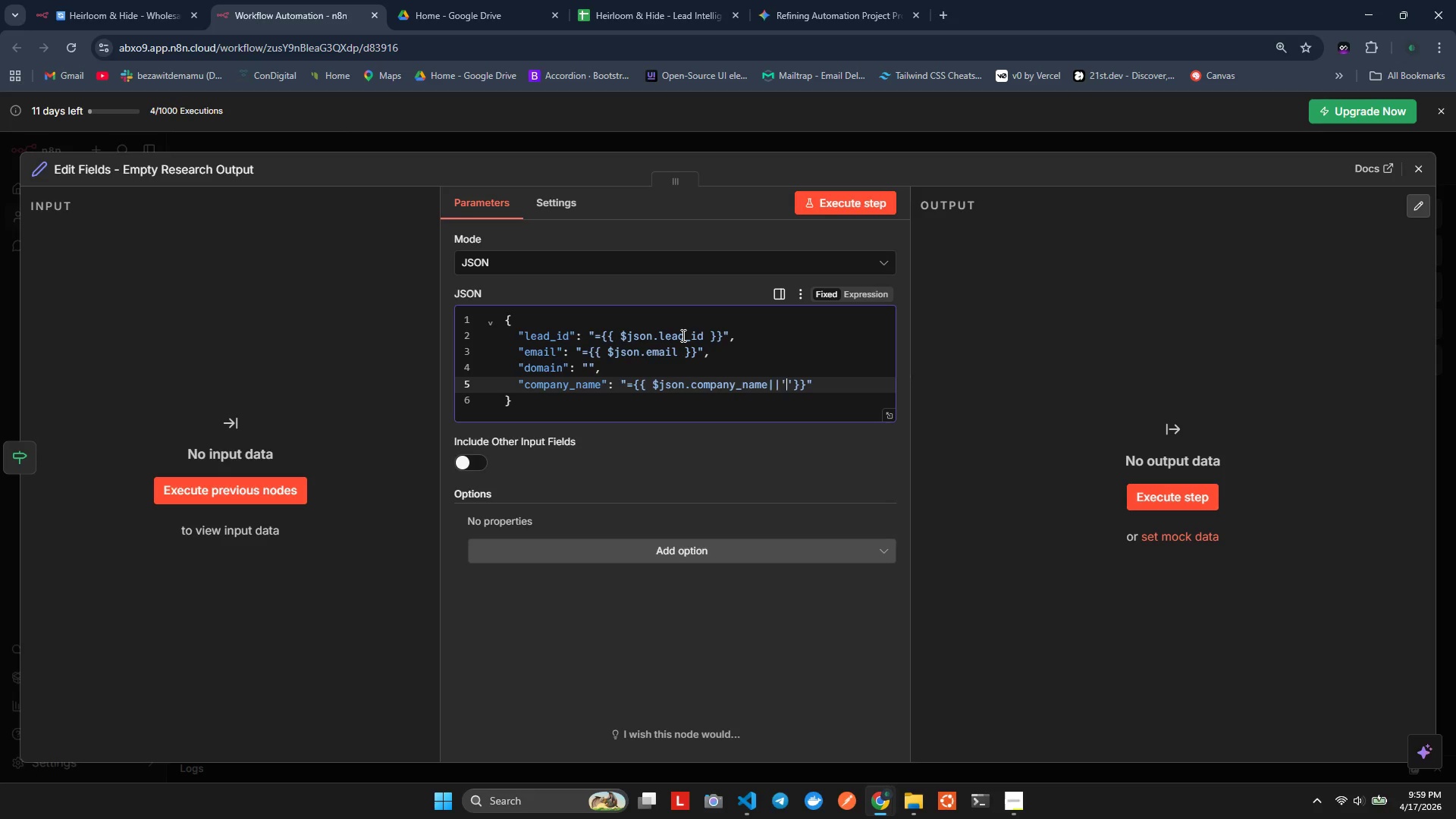 
key(ArrowLeft)
 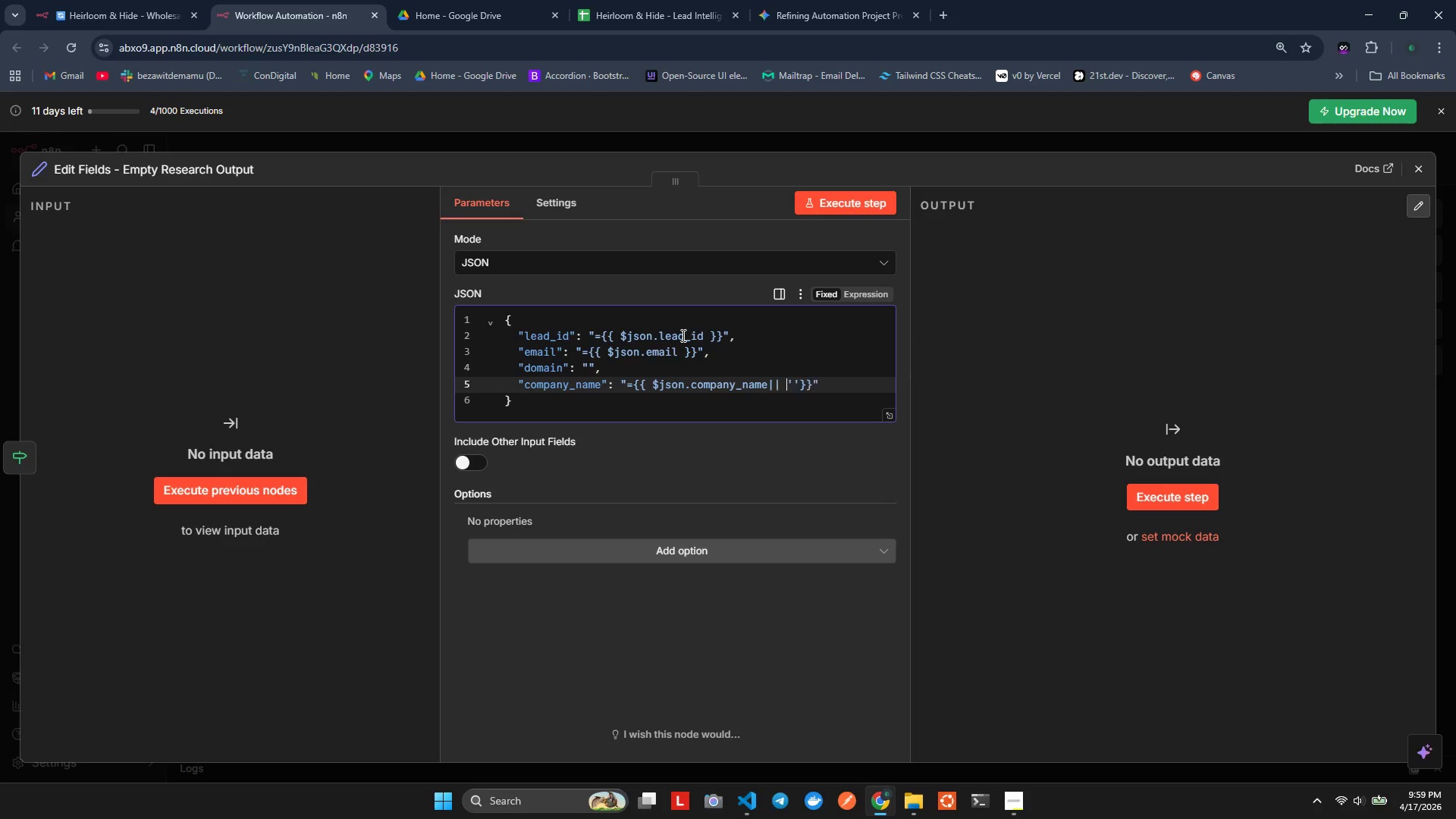 
key(Space)
 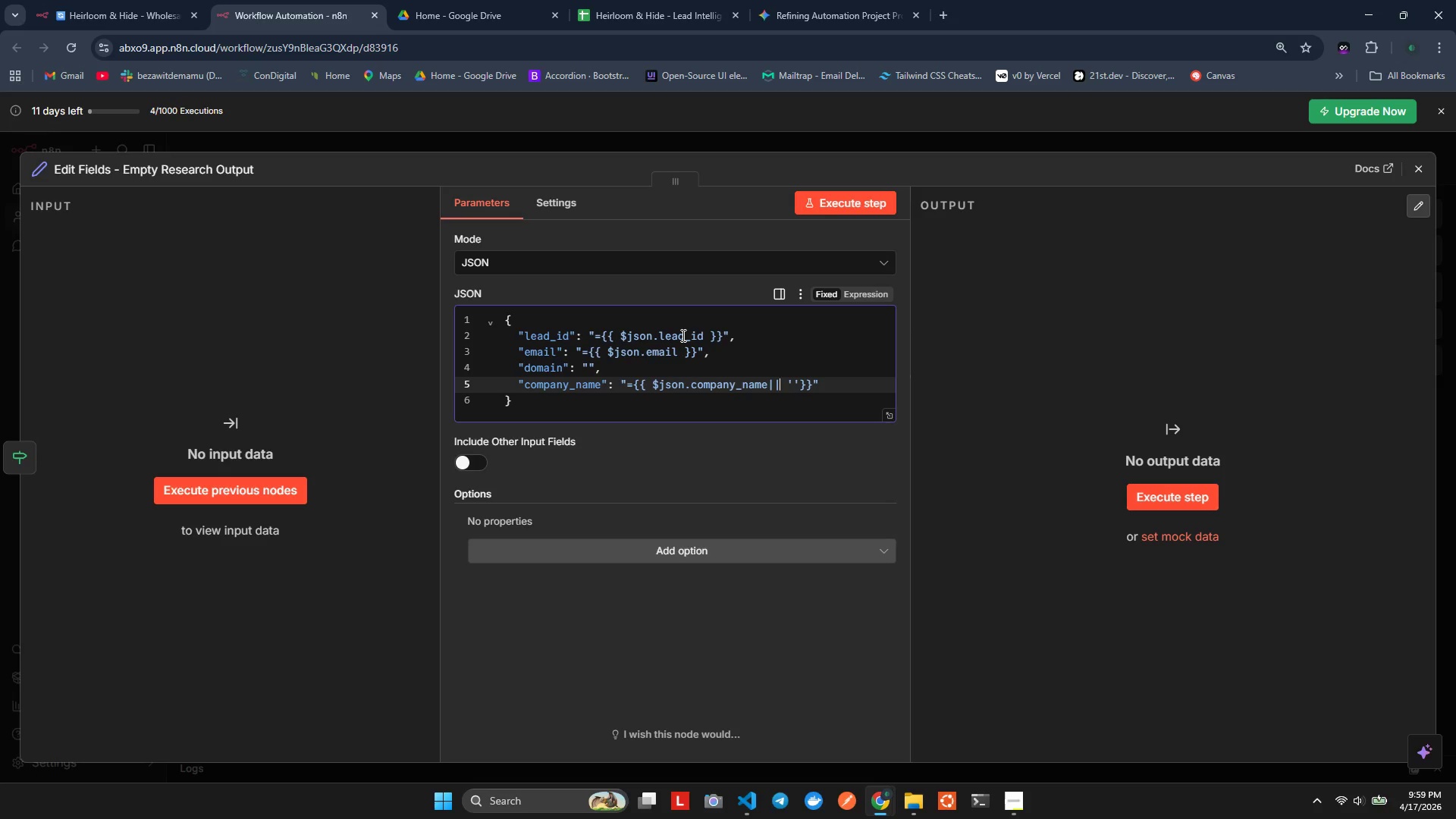 
key(ArrowLeft)
 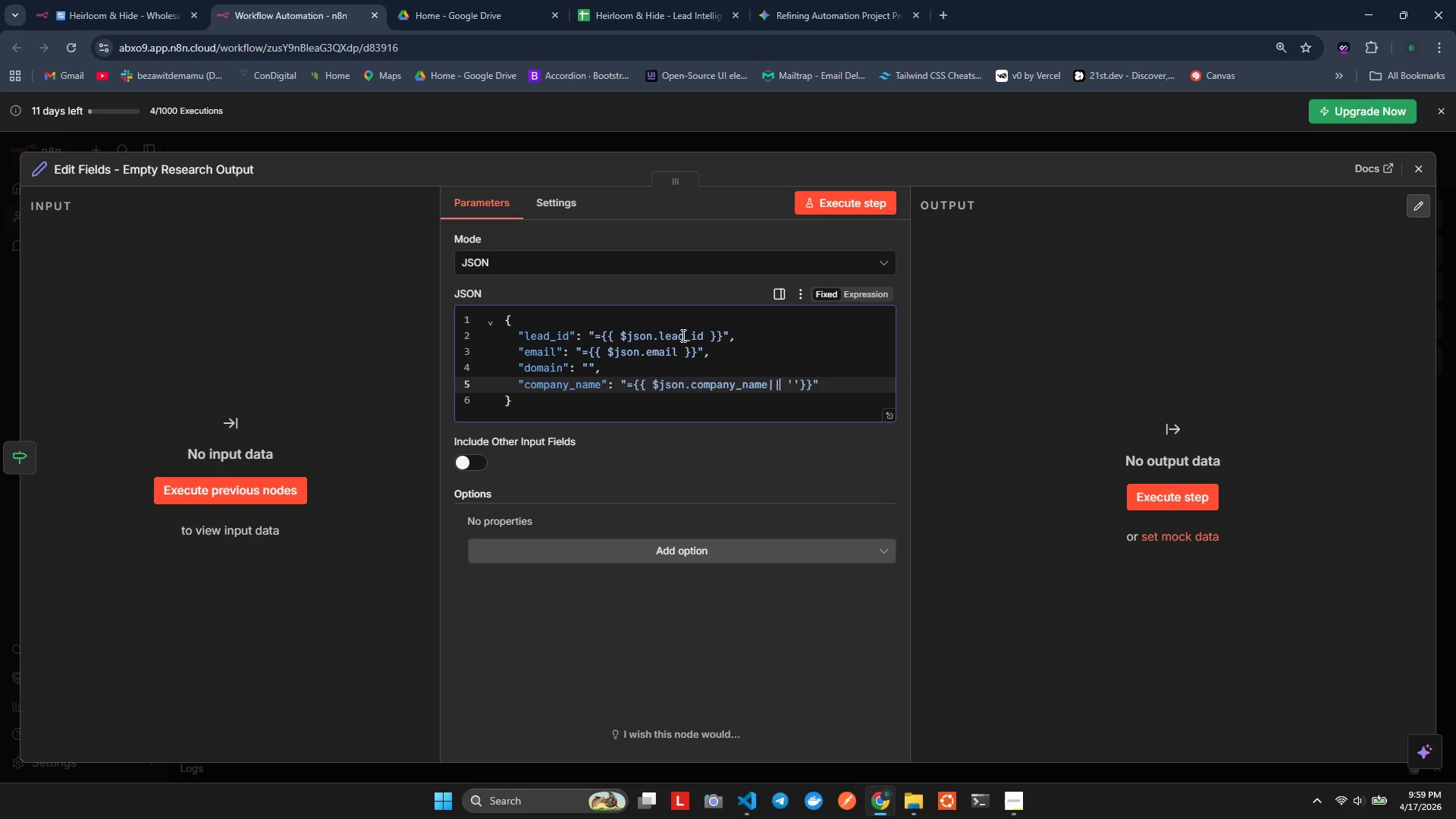 
key(ArrowLeft)
 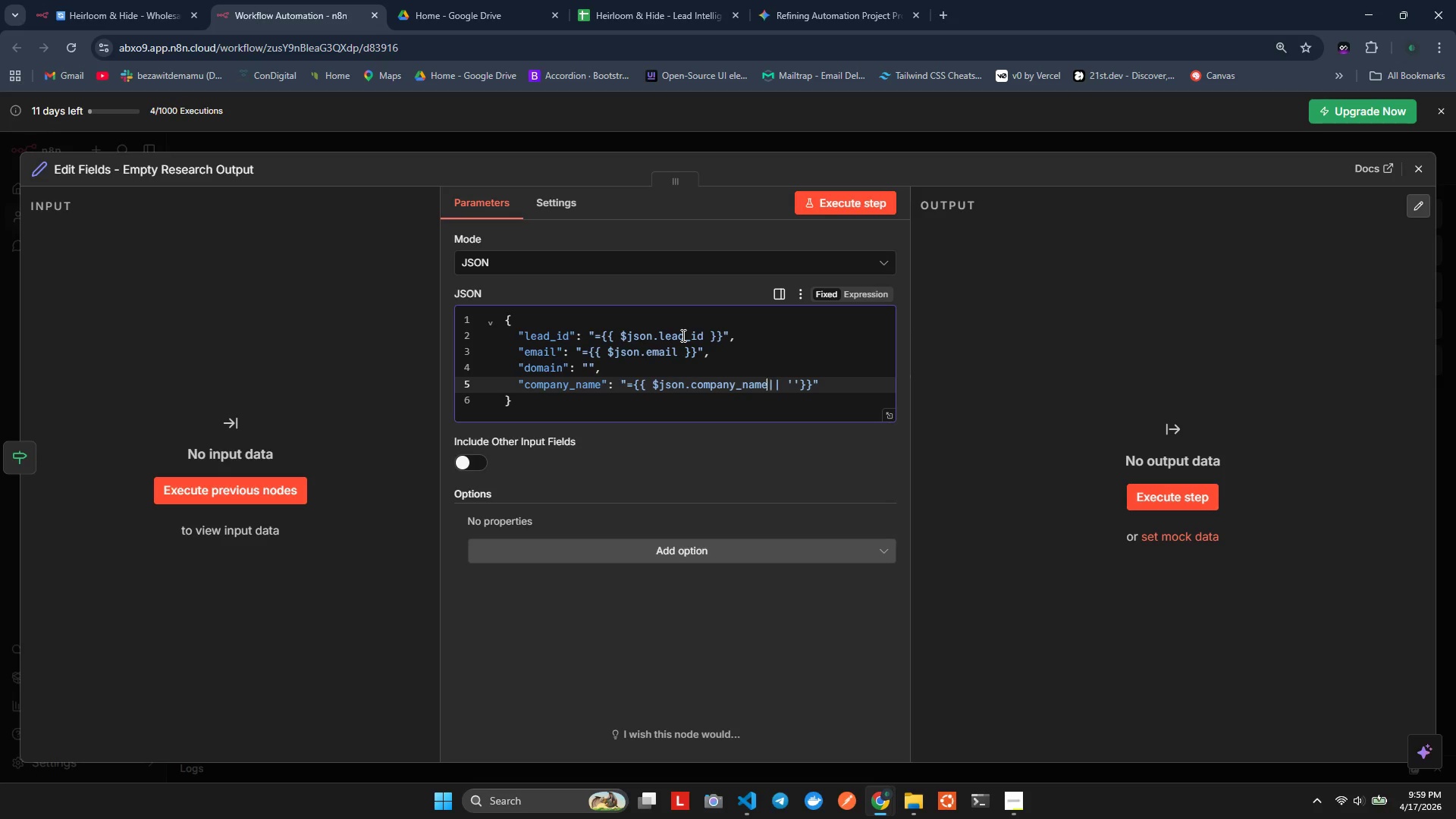 
key(ArrowLeft)
 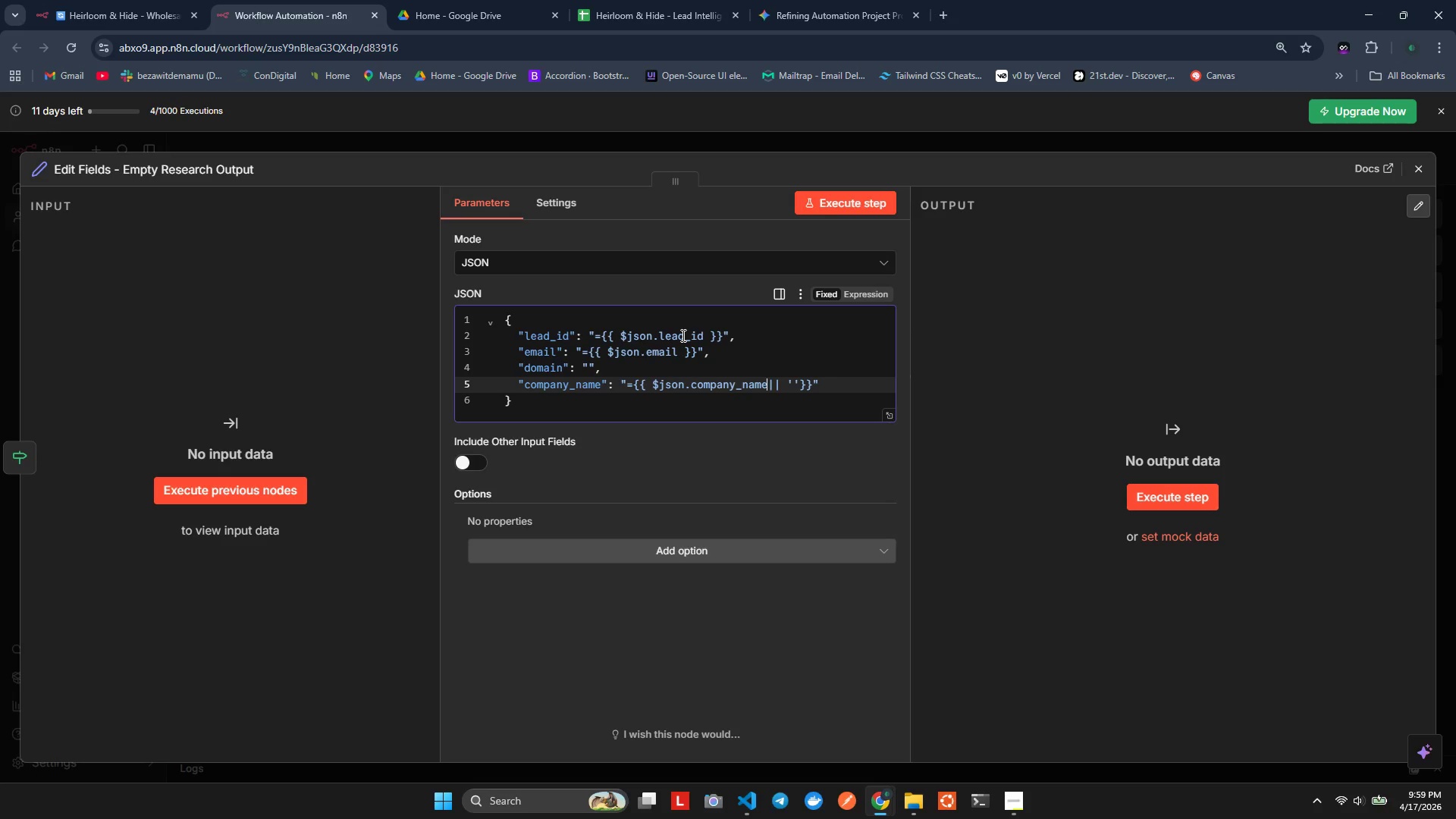 
key(Space)
 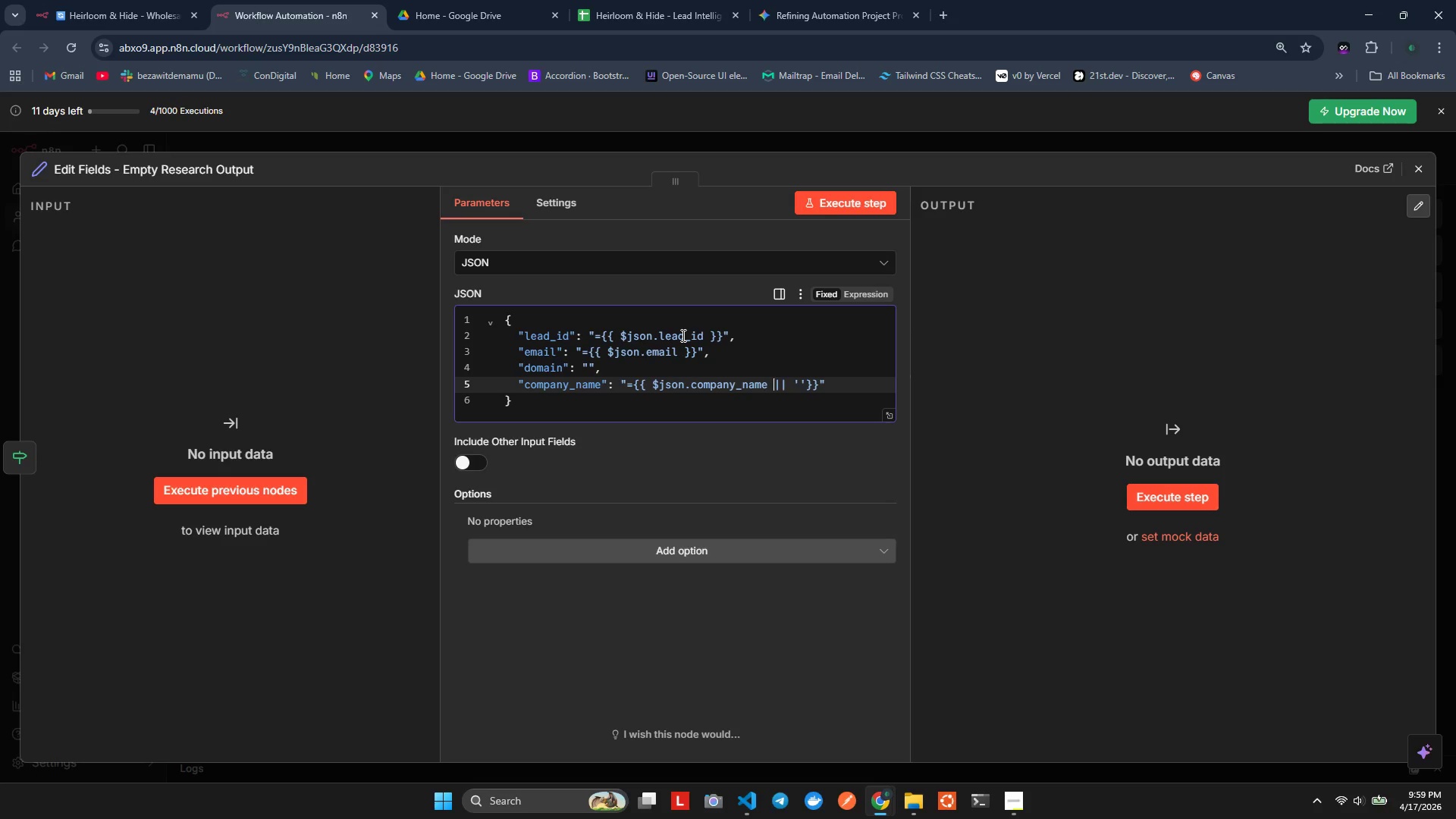 
key(ArrowRight)
 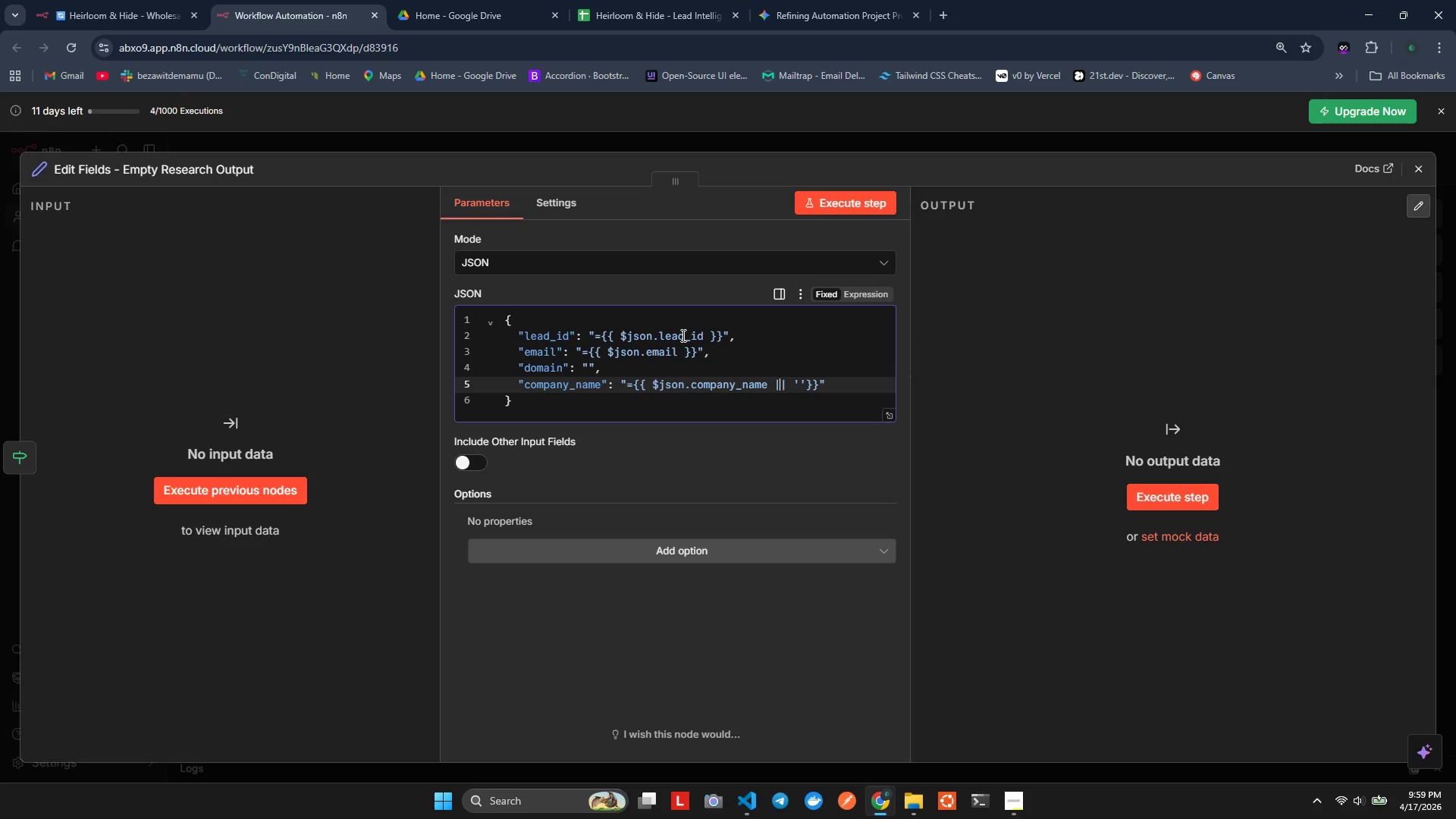 
key(ArrowRight)
 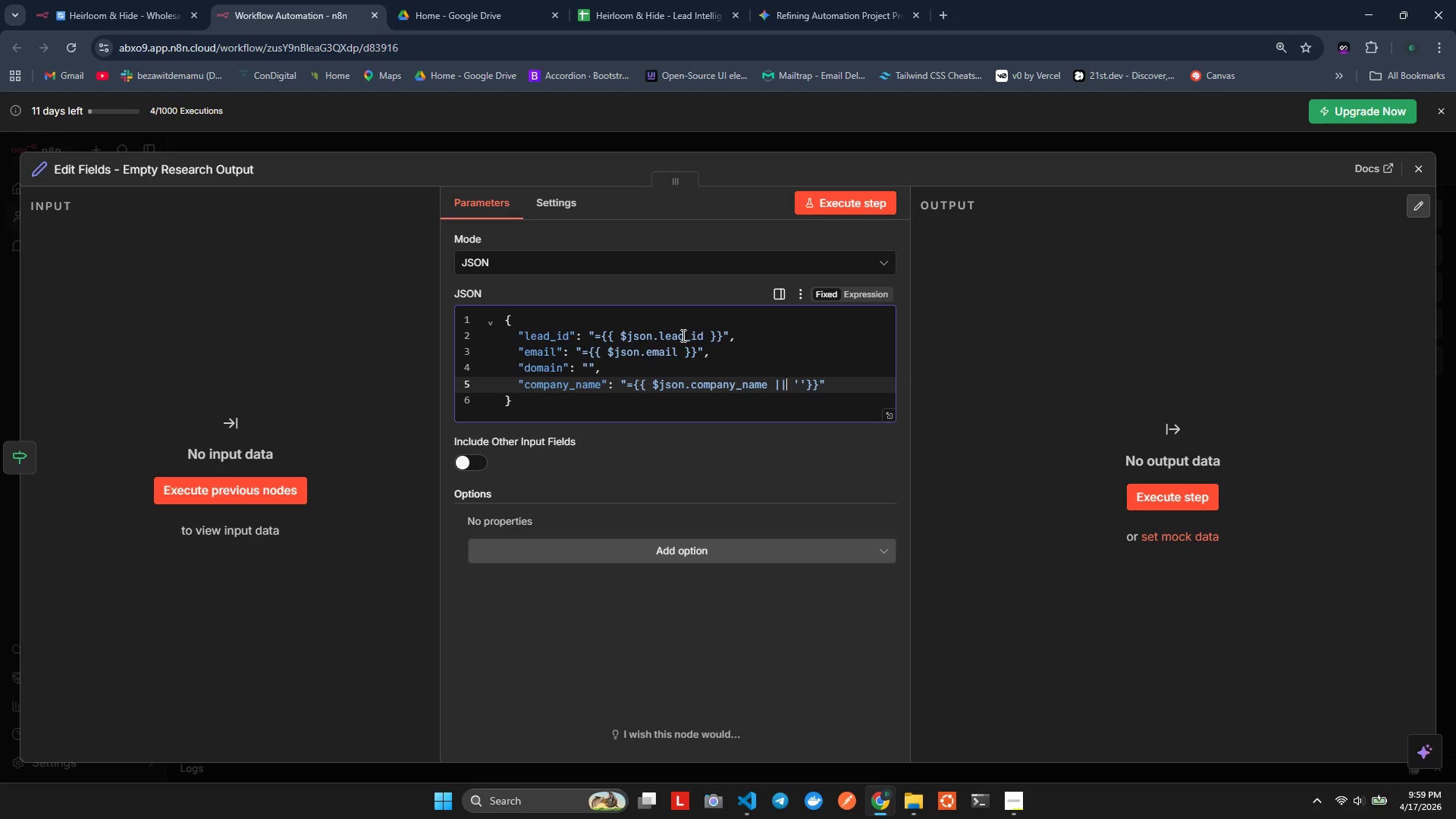 
key(ArrowRight)
 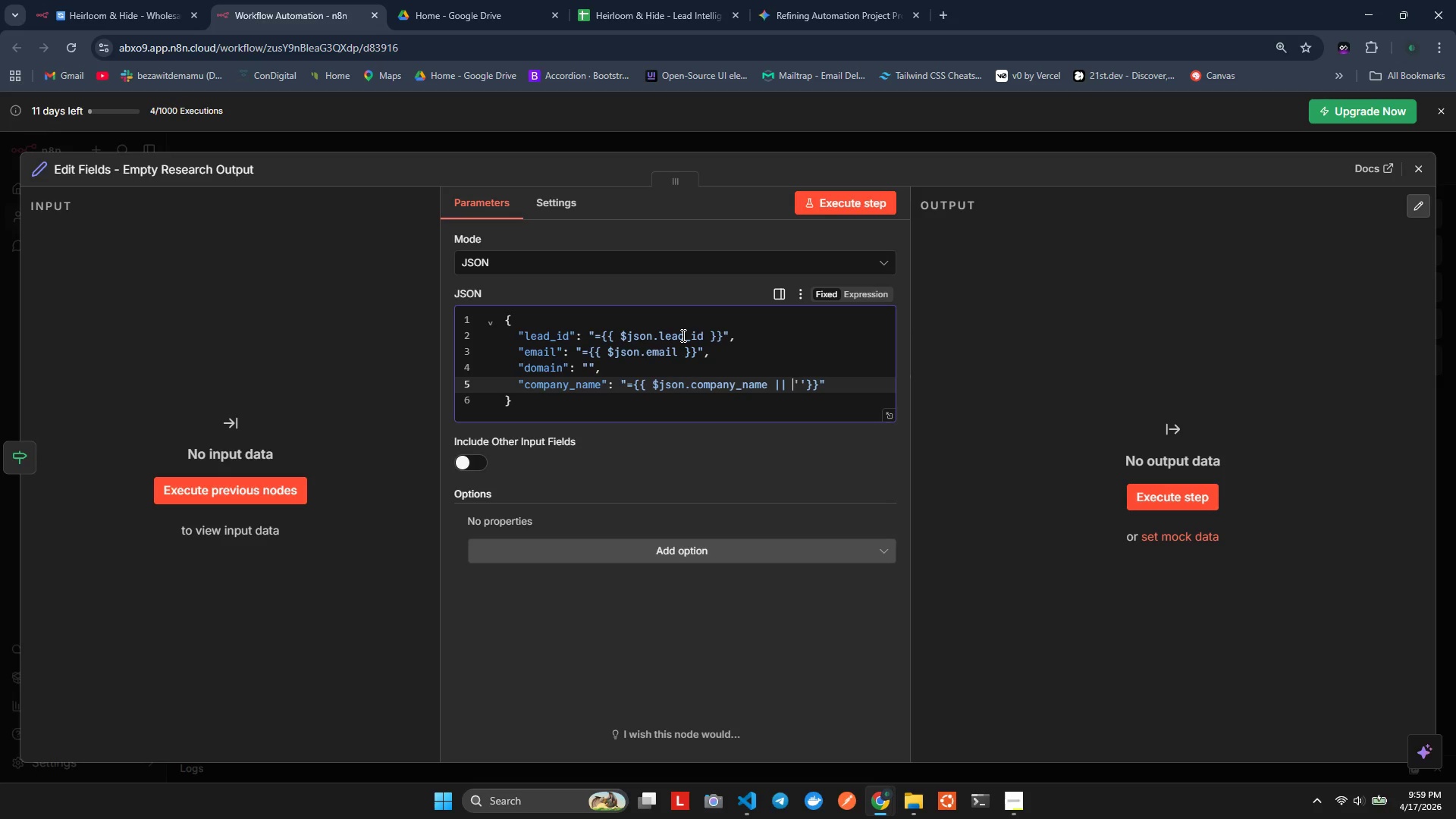 
key(ArrowRight)
 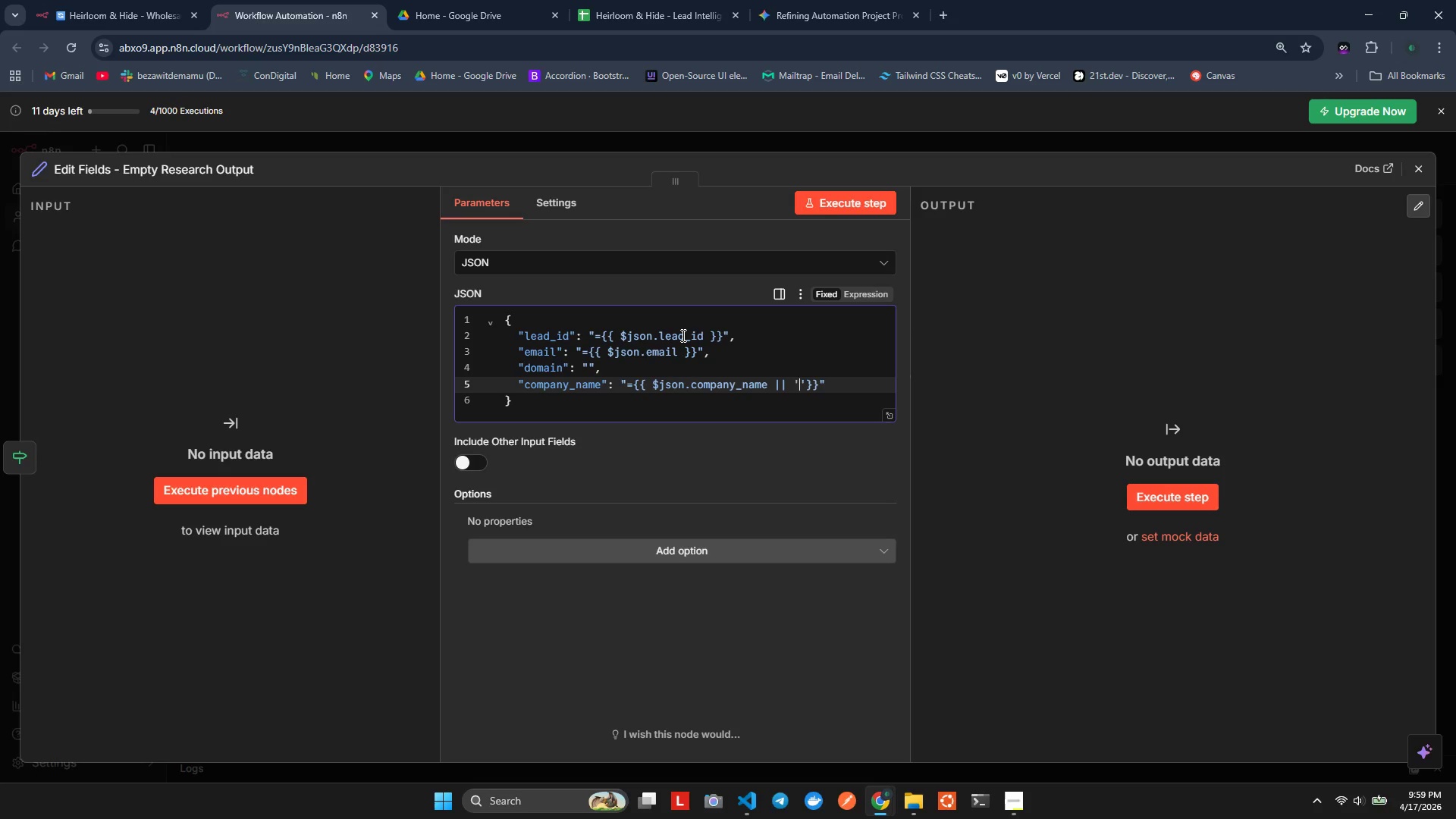 
key(ArrowRight)
 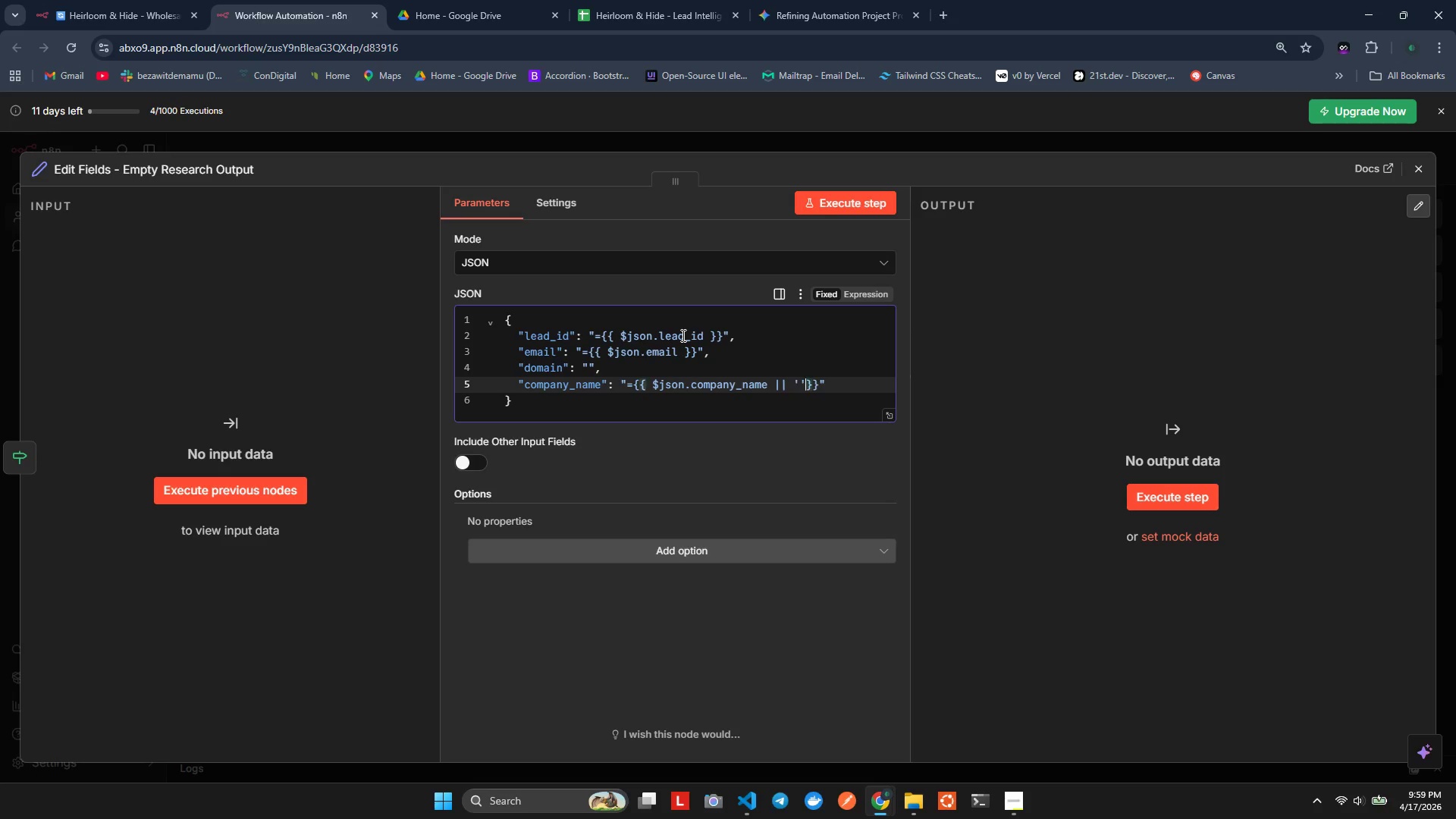 
key(Space)
 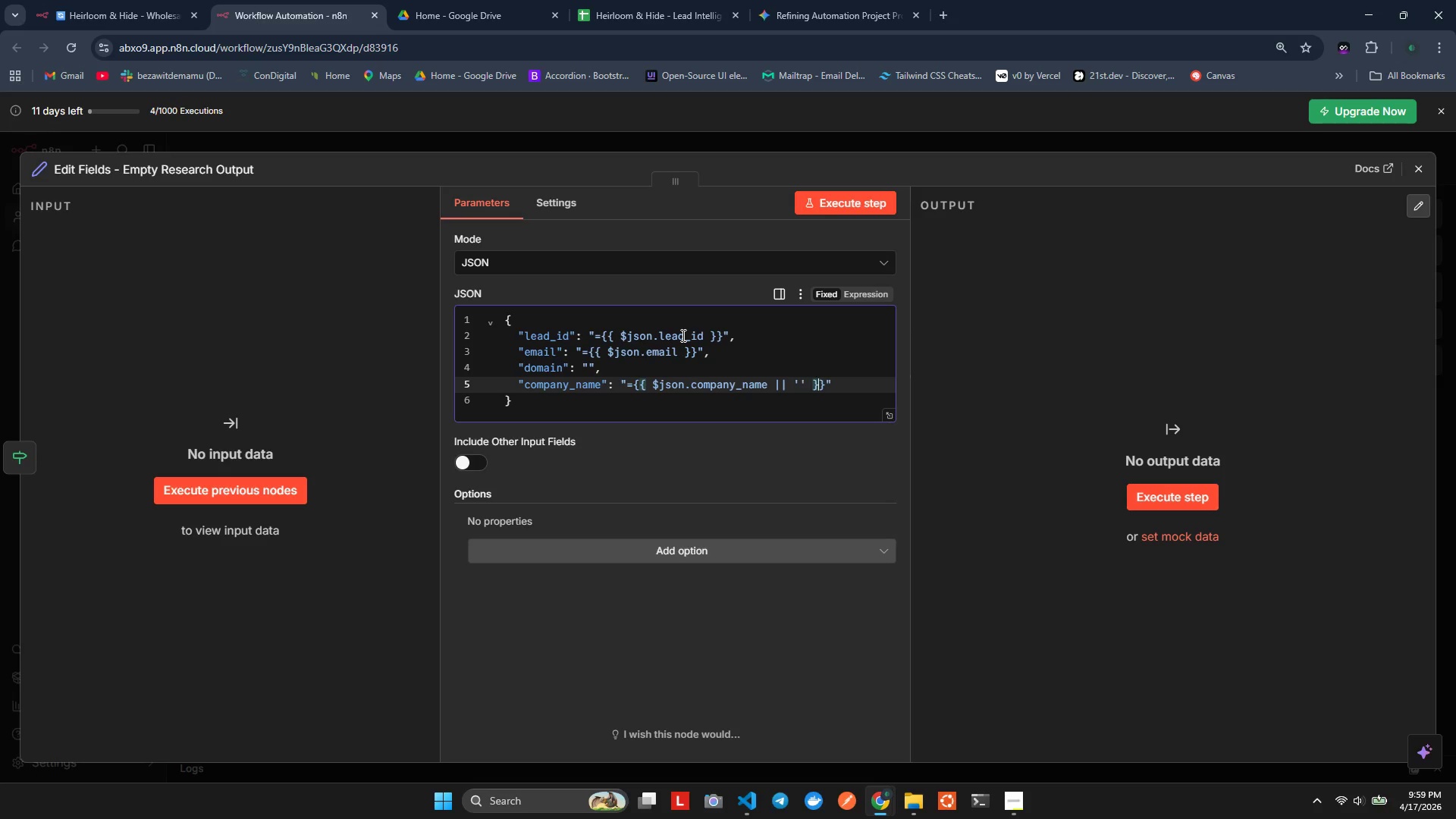 
key(ArrowRight)
 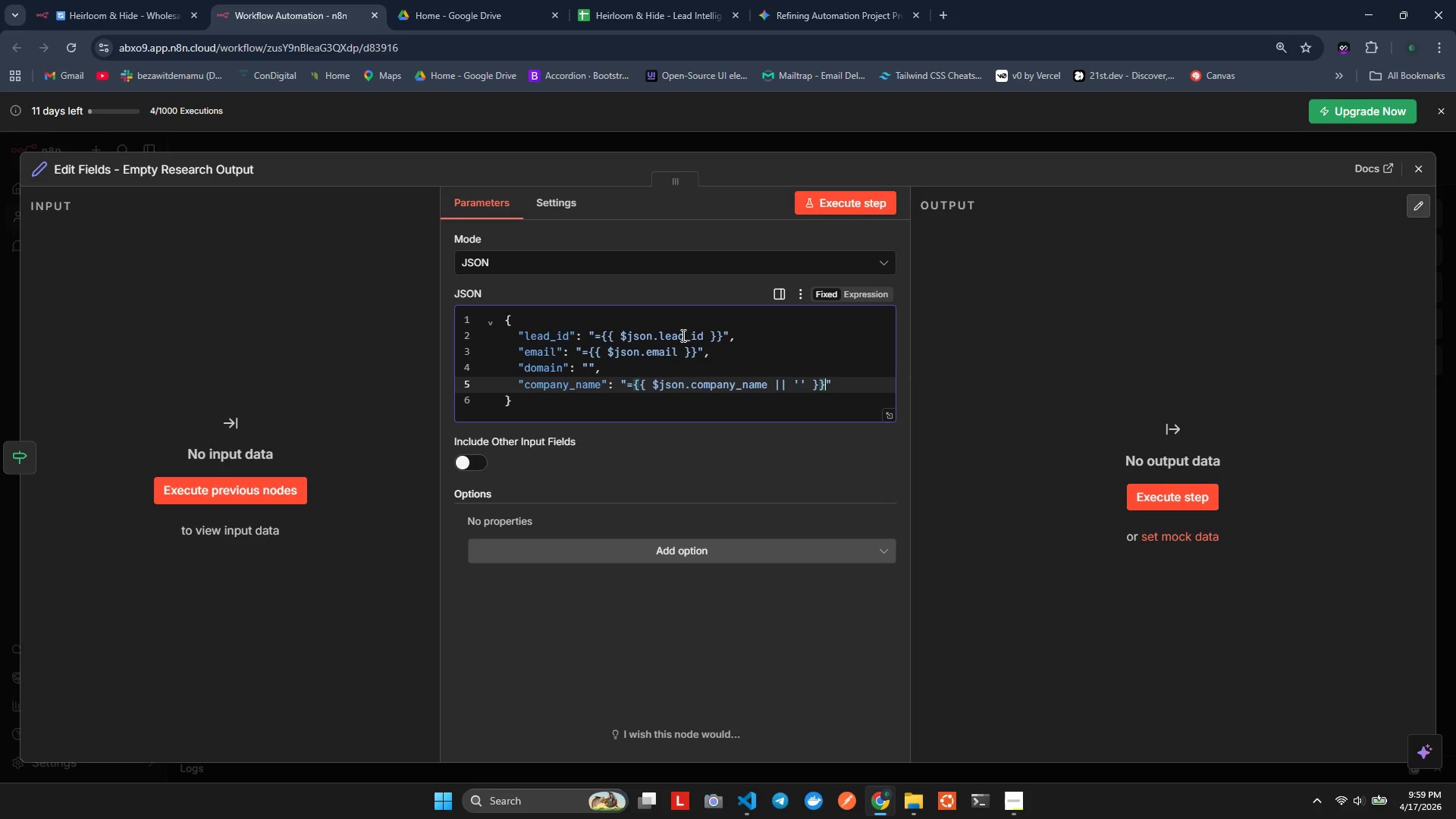 
key(ArrowRight)
 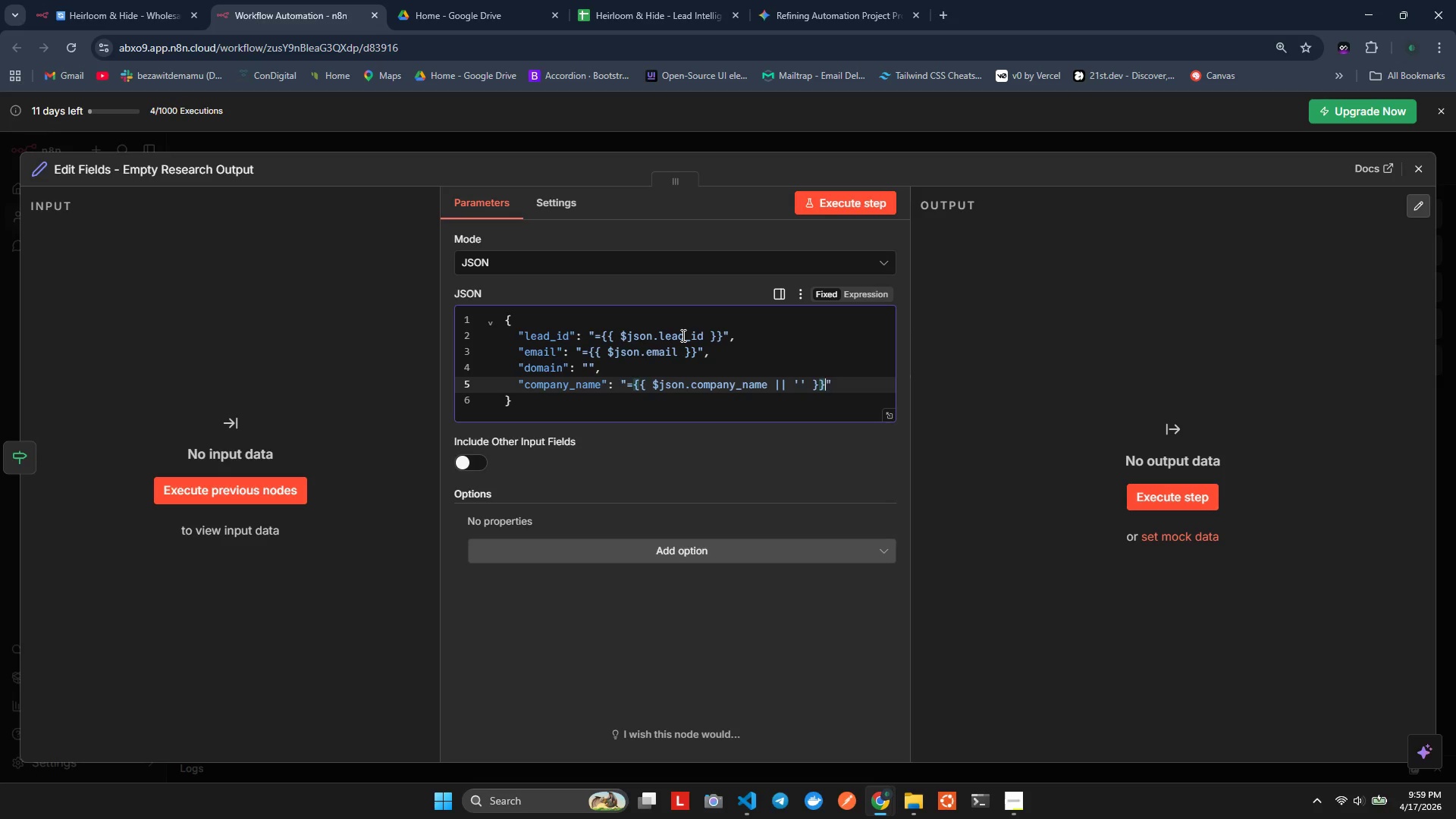 
key(ArrowRight)
 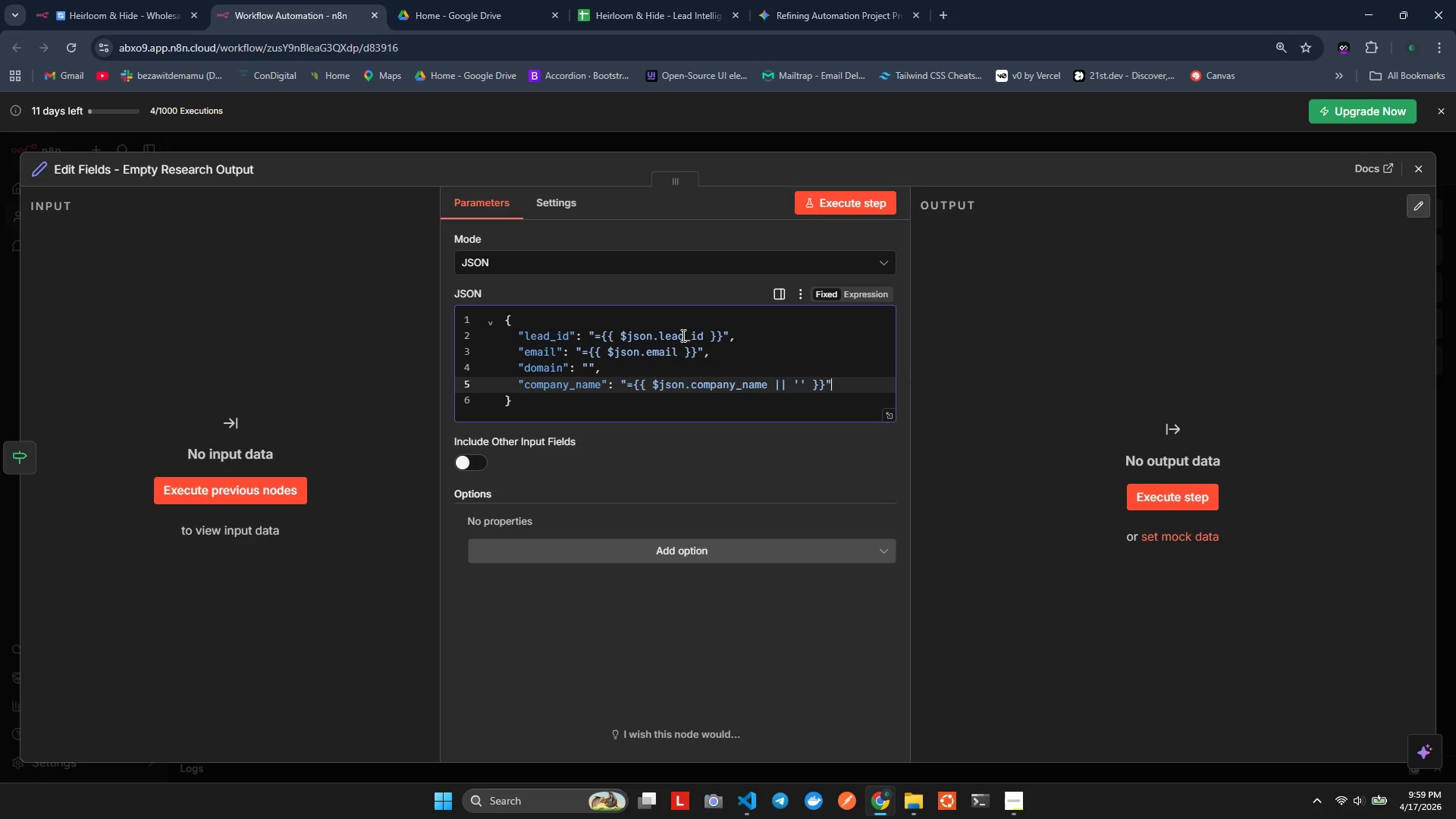 
key(Comma)
 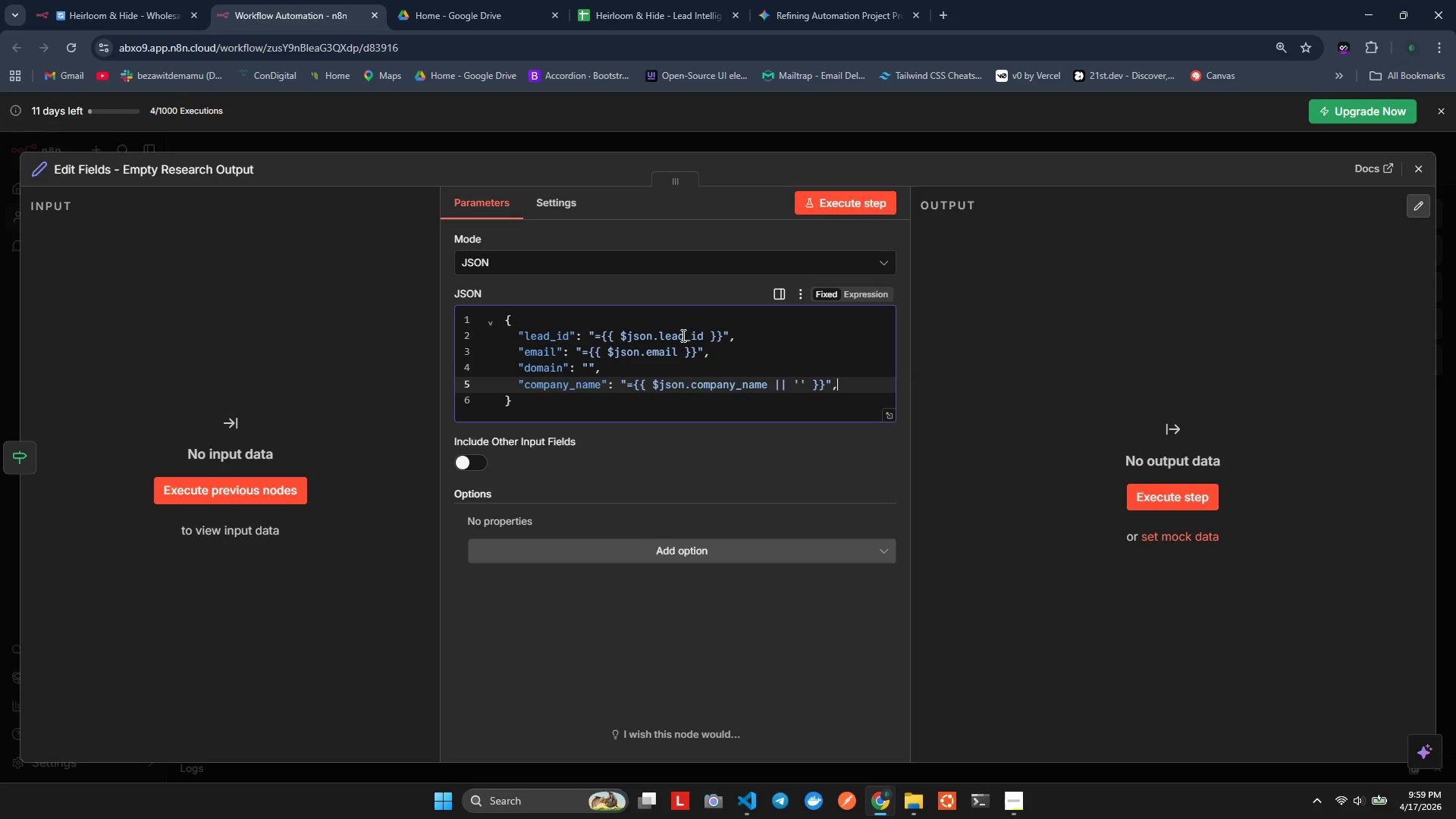 
key(Enter)
 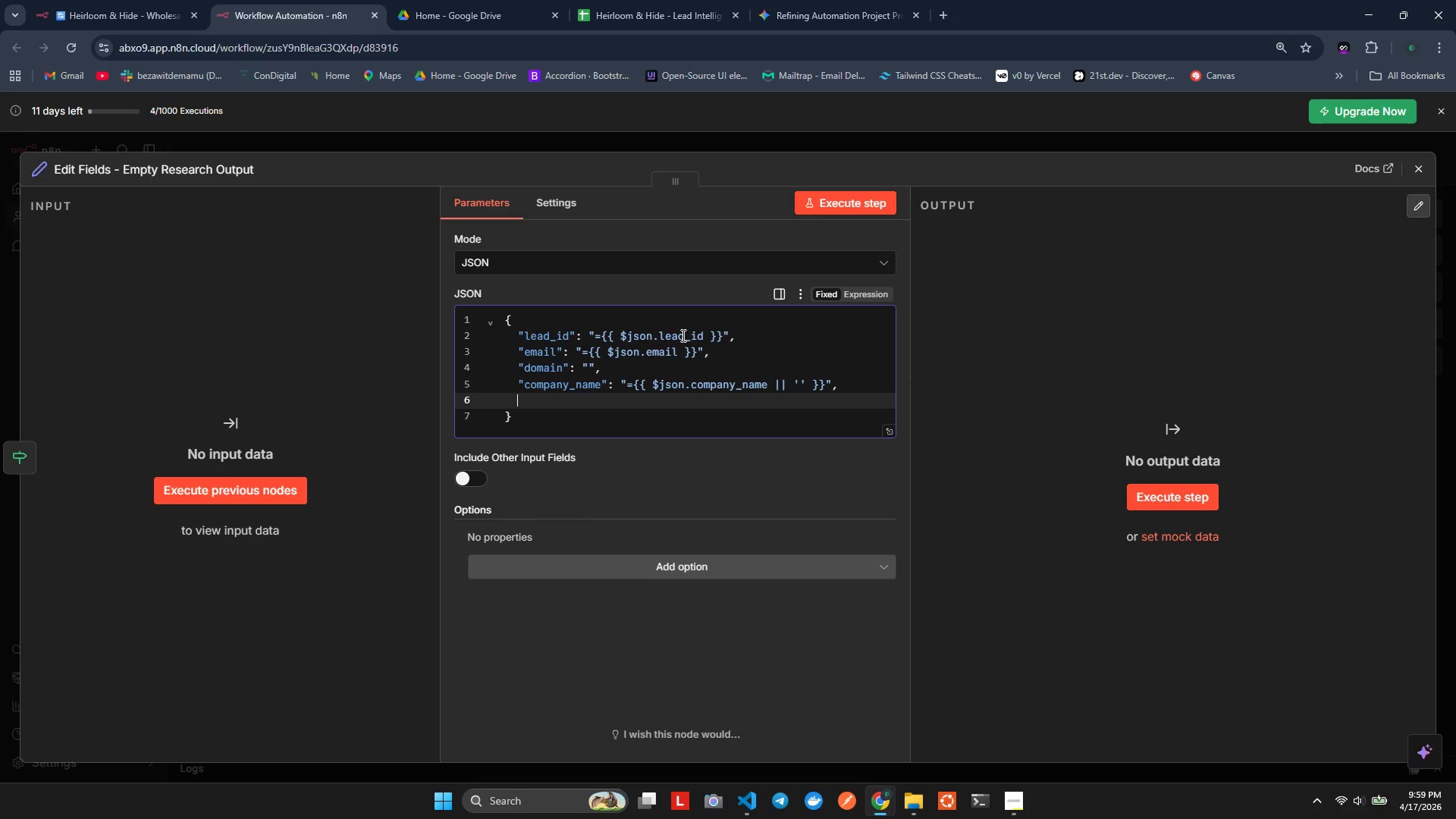 
key(Control+ControlLeft)
 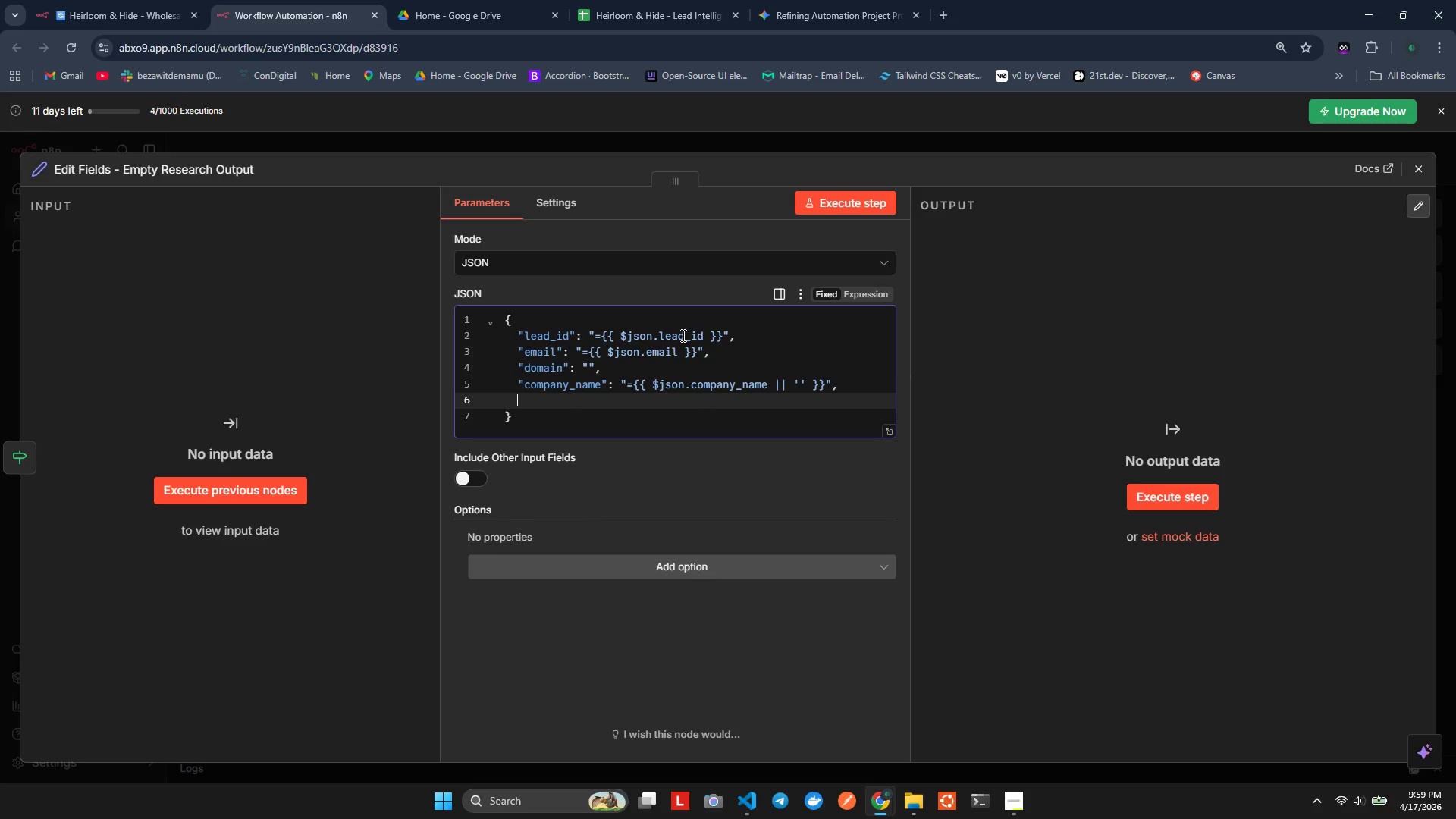 
key(Control+V)
 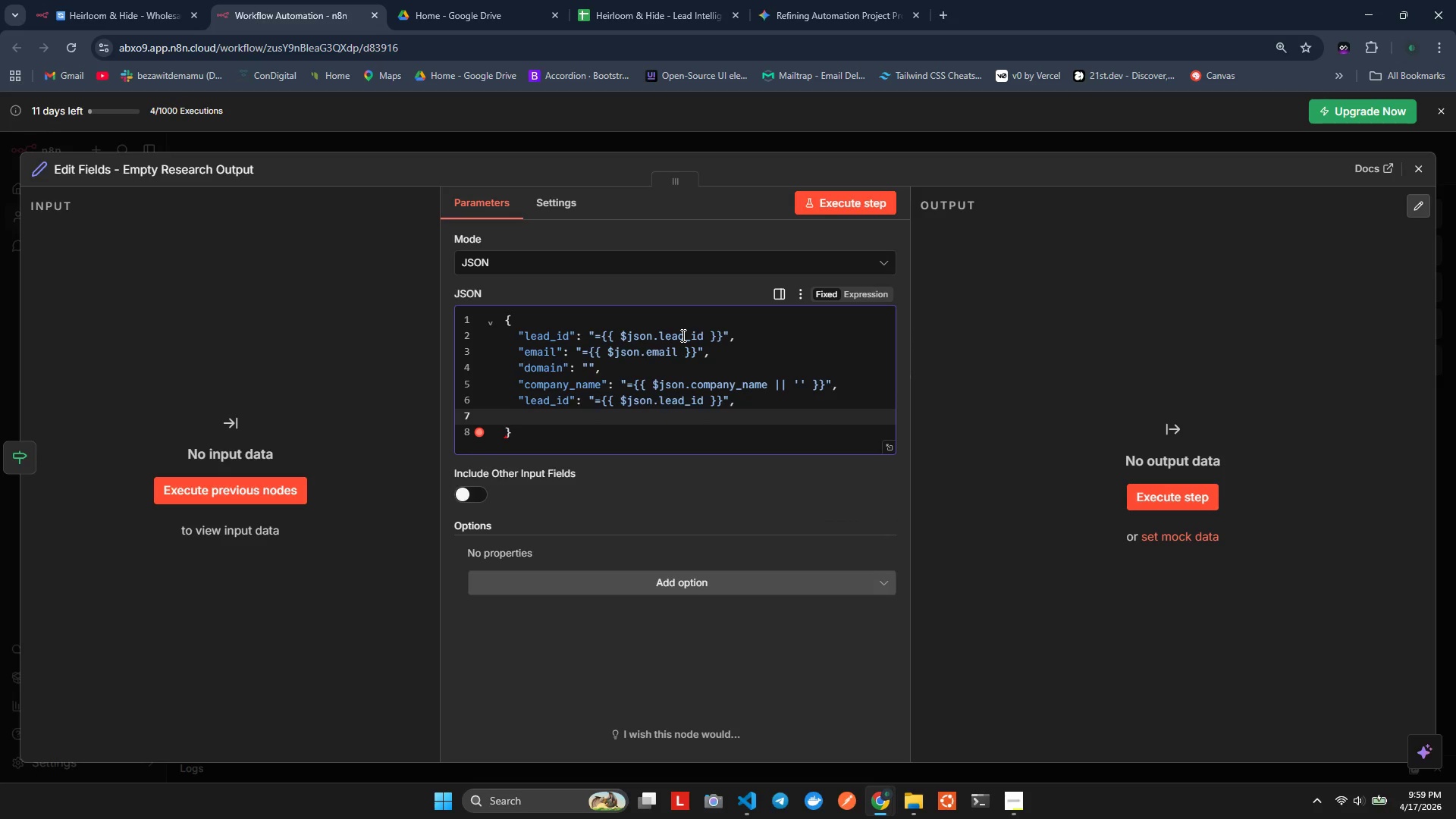 
key(Control+Z)
 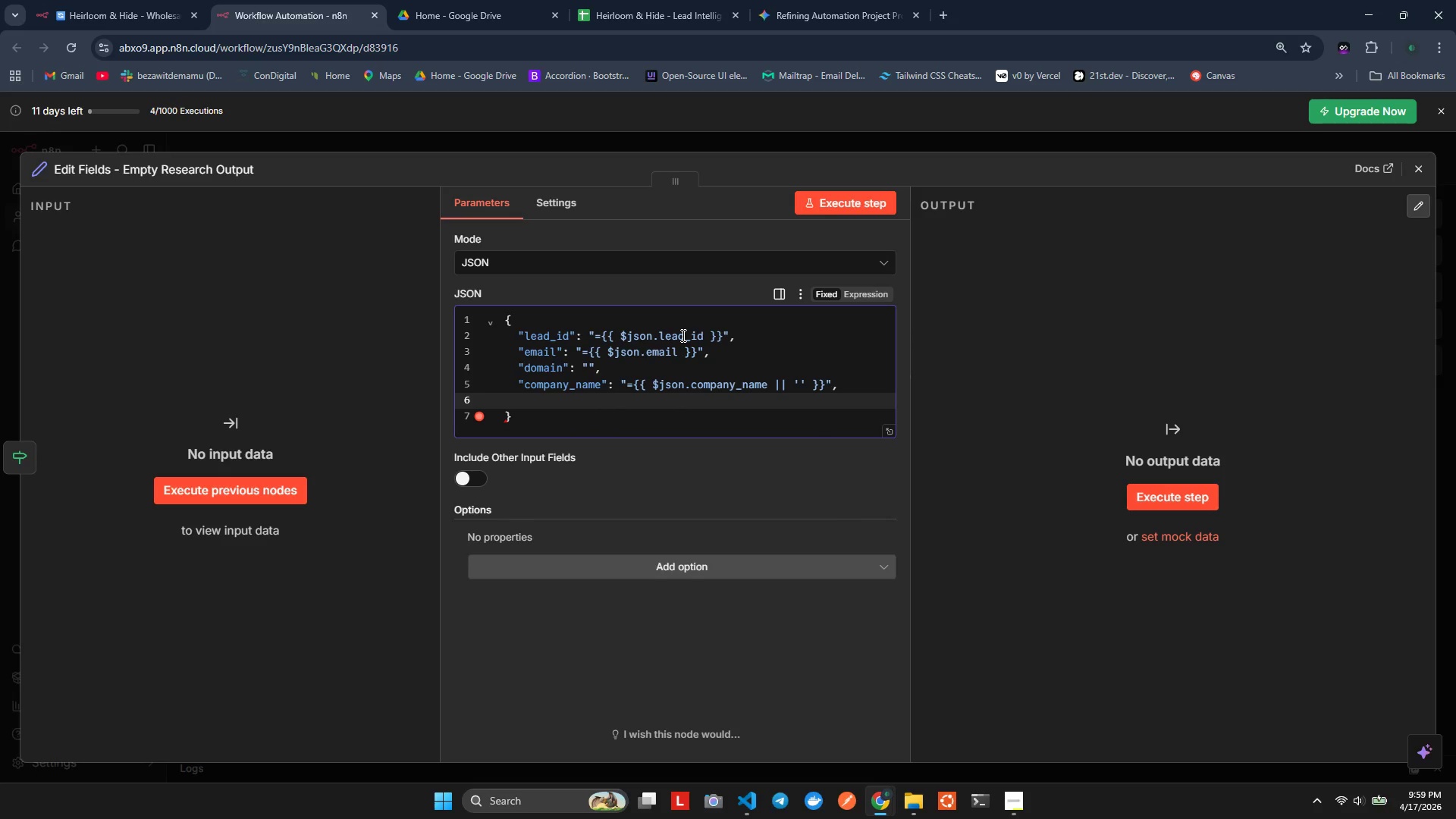 
key(Control+Shift+Quote)
 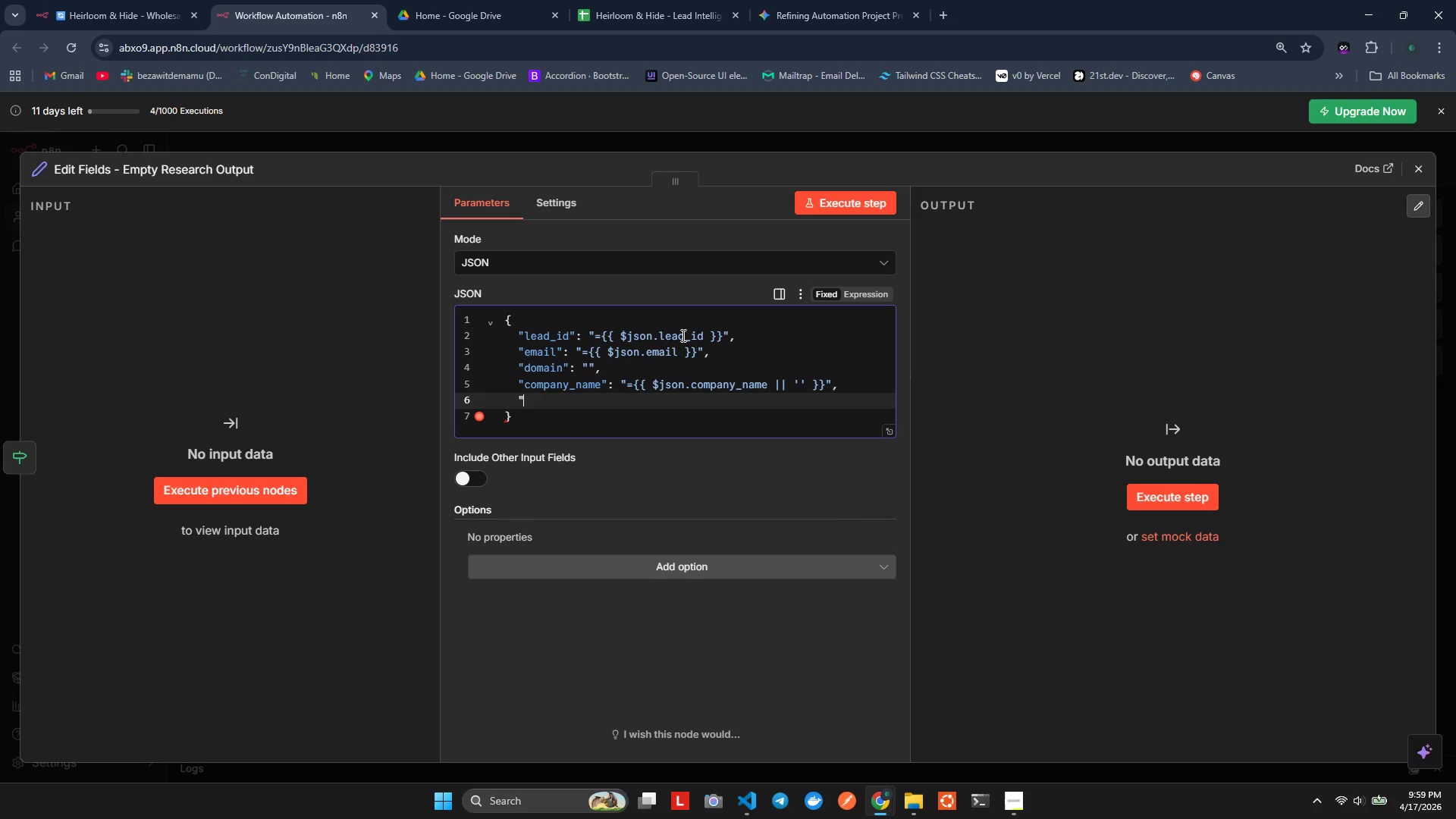 
key(Control+Shift+Quote)
 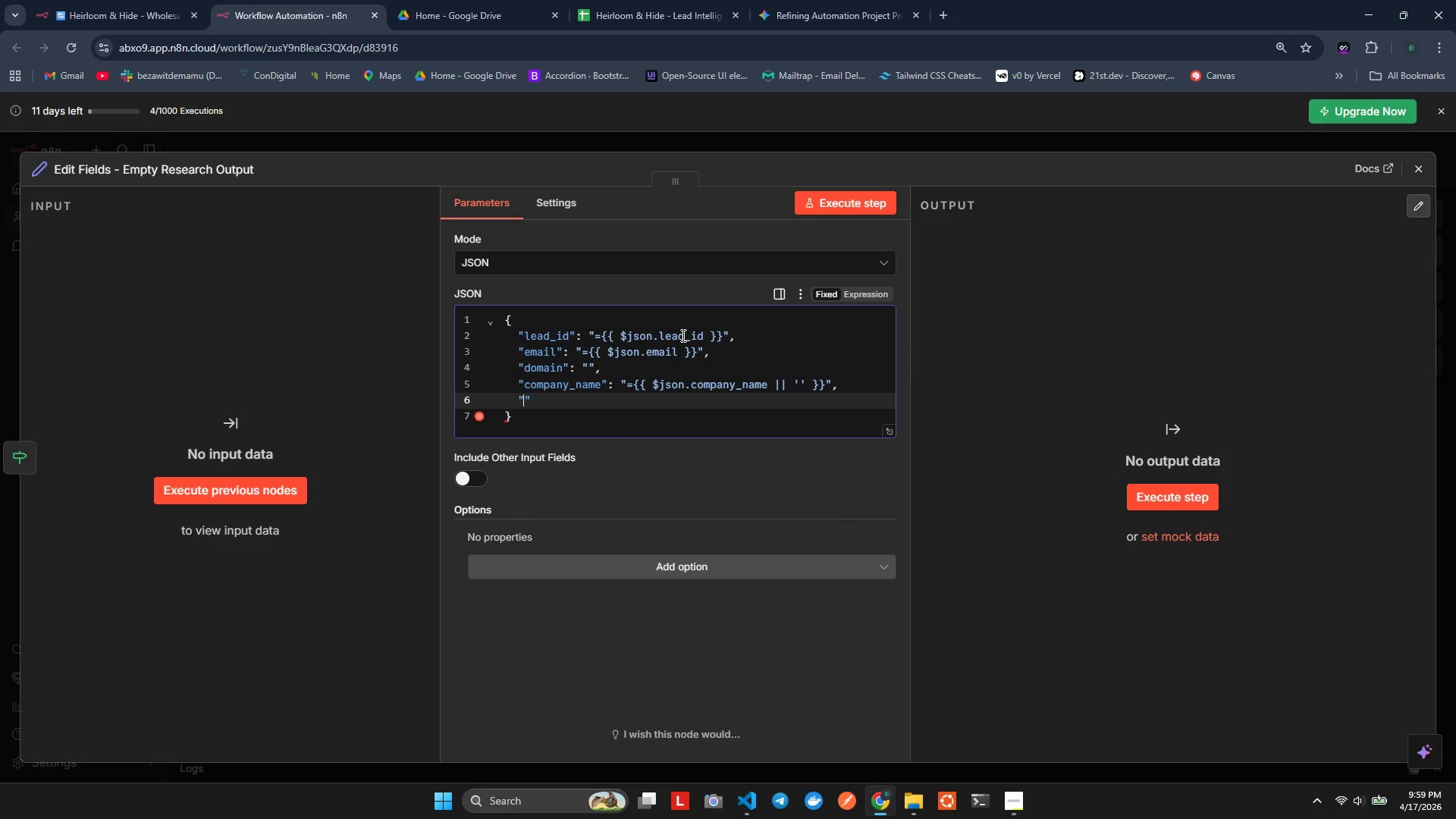 
key(Control+ArrowLeft)
 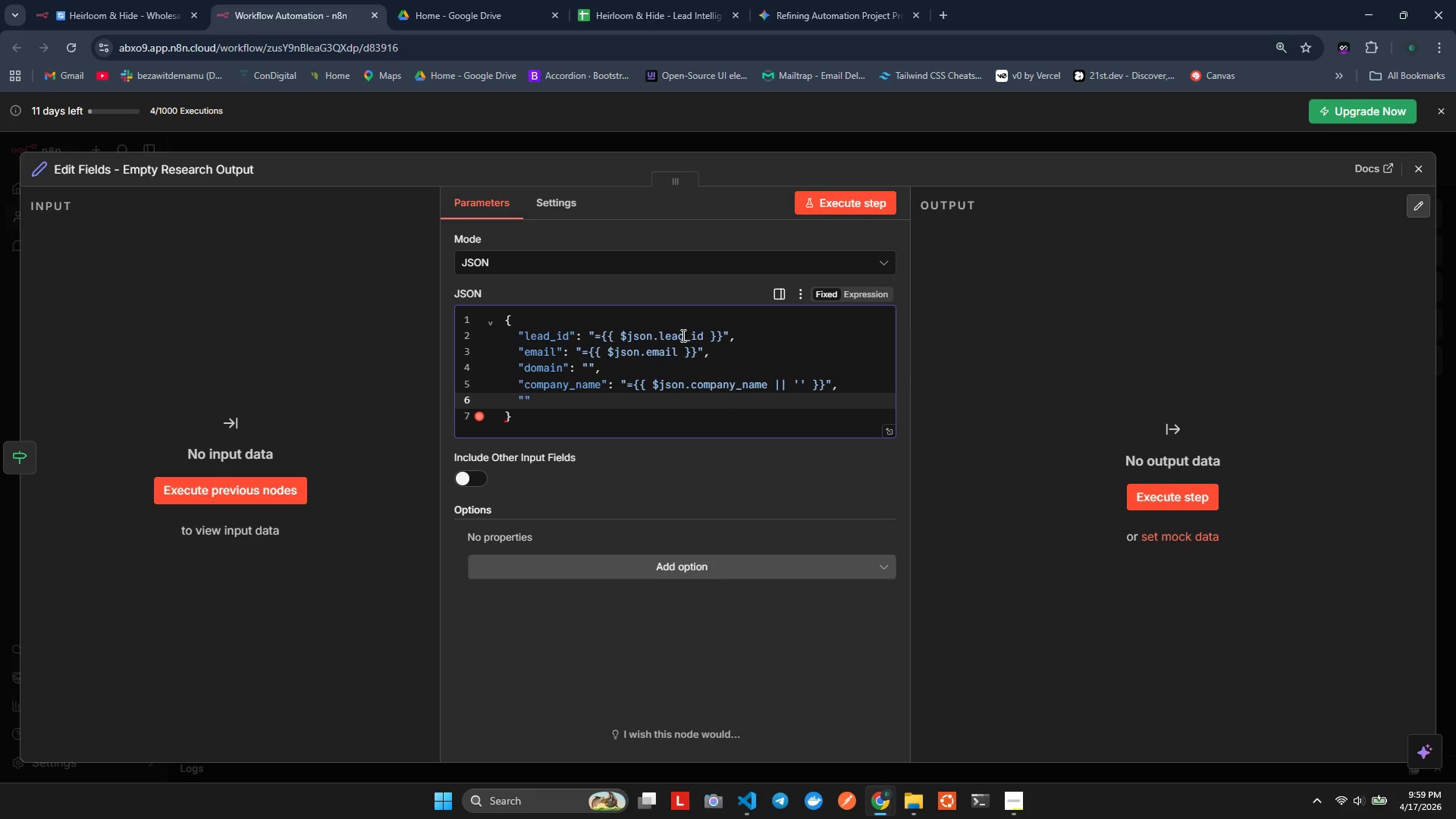 
key(Control+Q)
 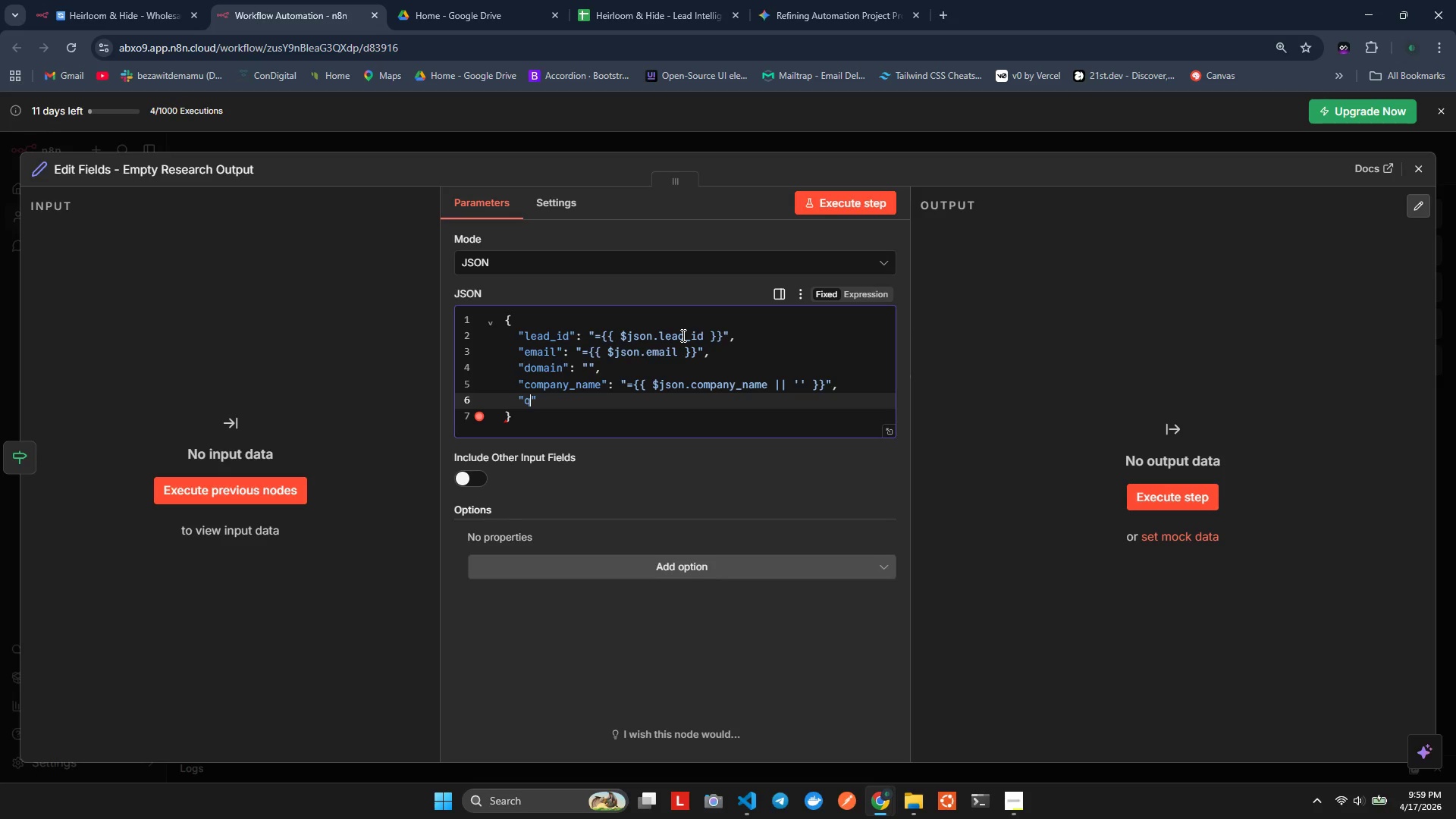 
key(Control+Backspace)
 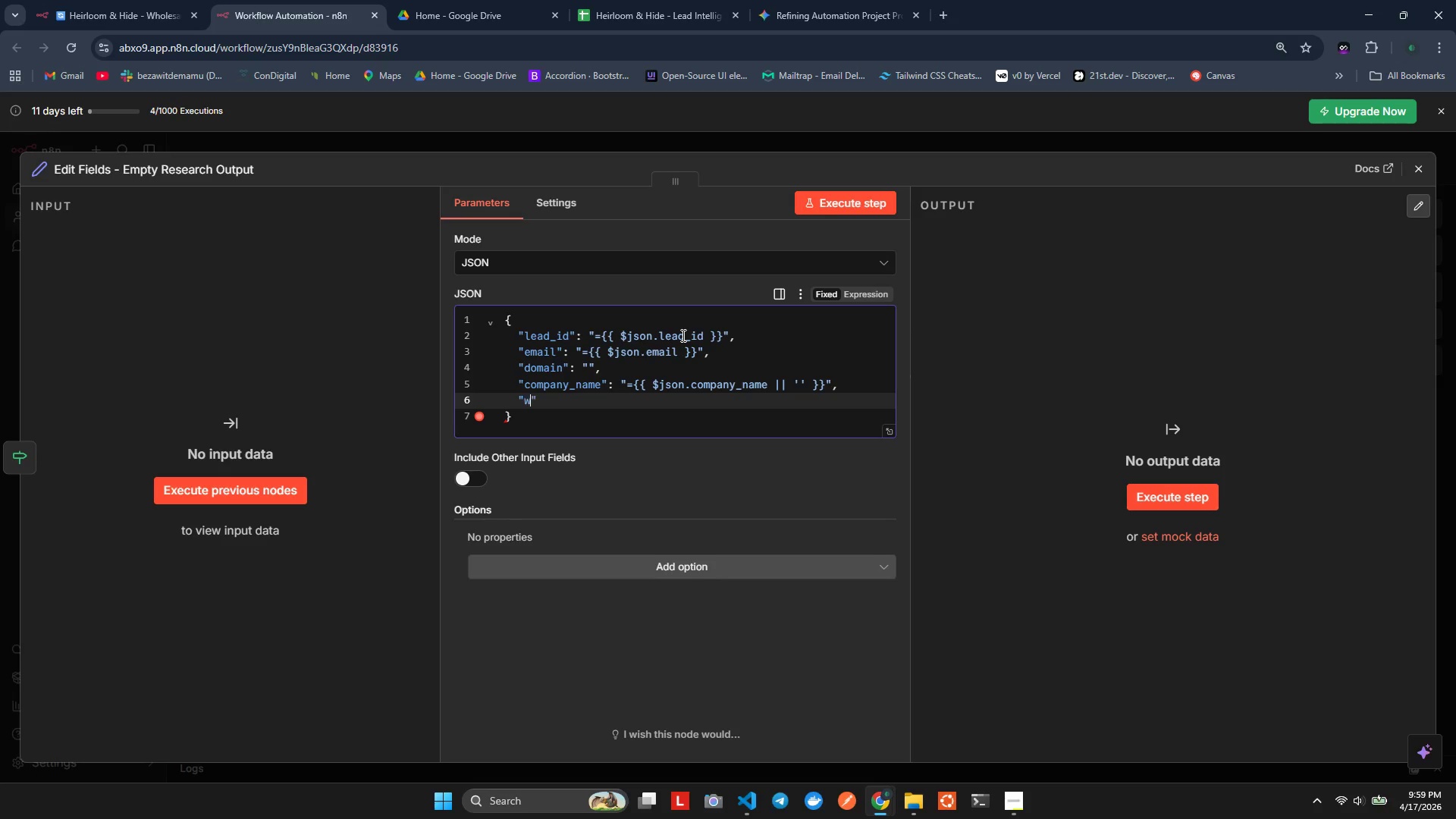 
key(Control+W)
 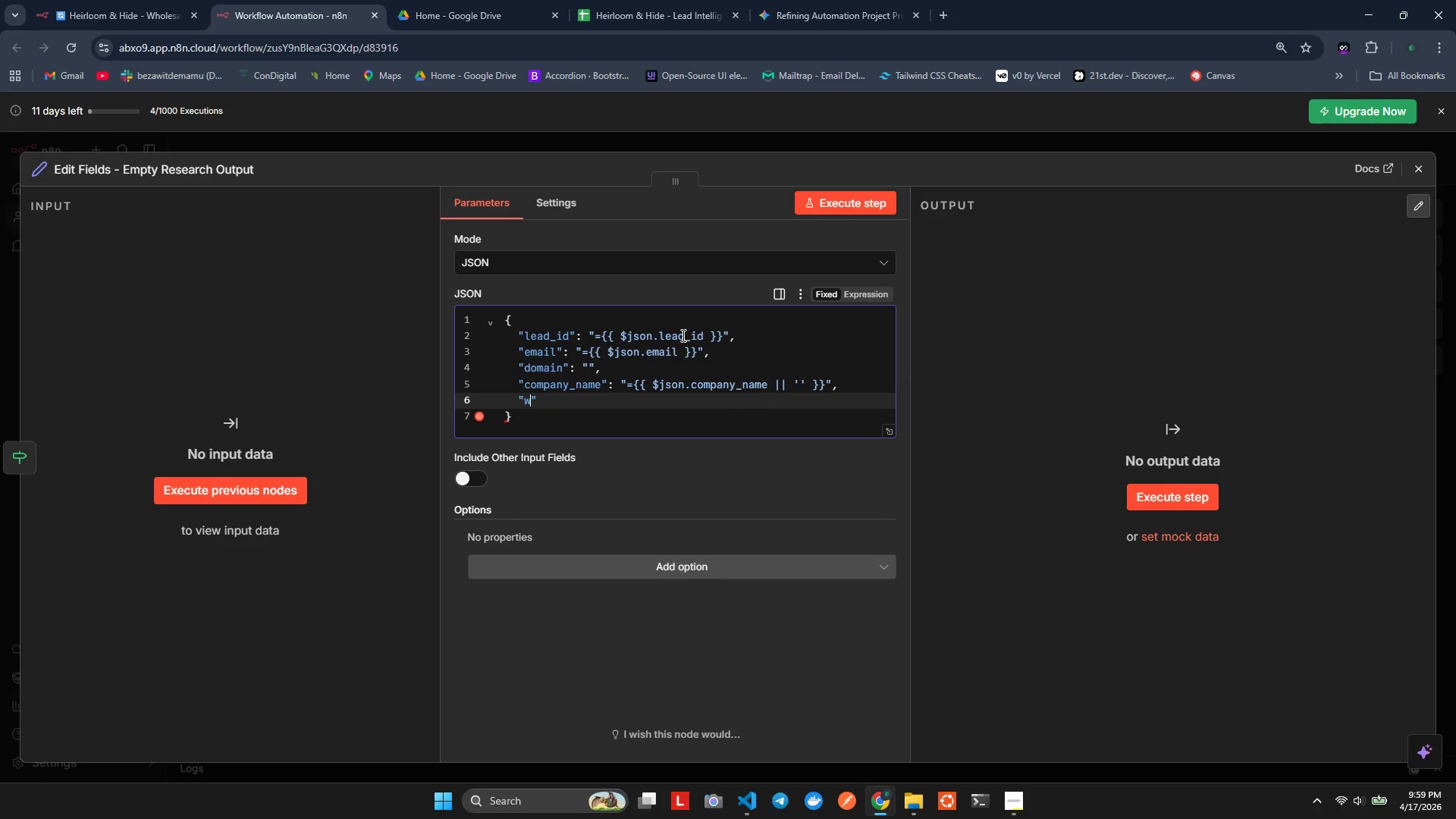 
key(Control+E)
 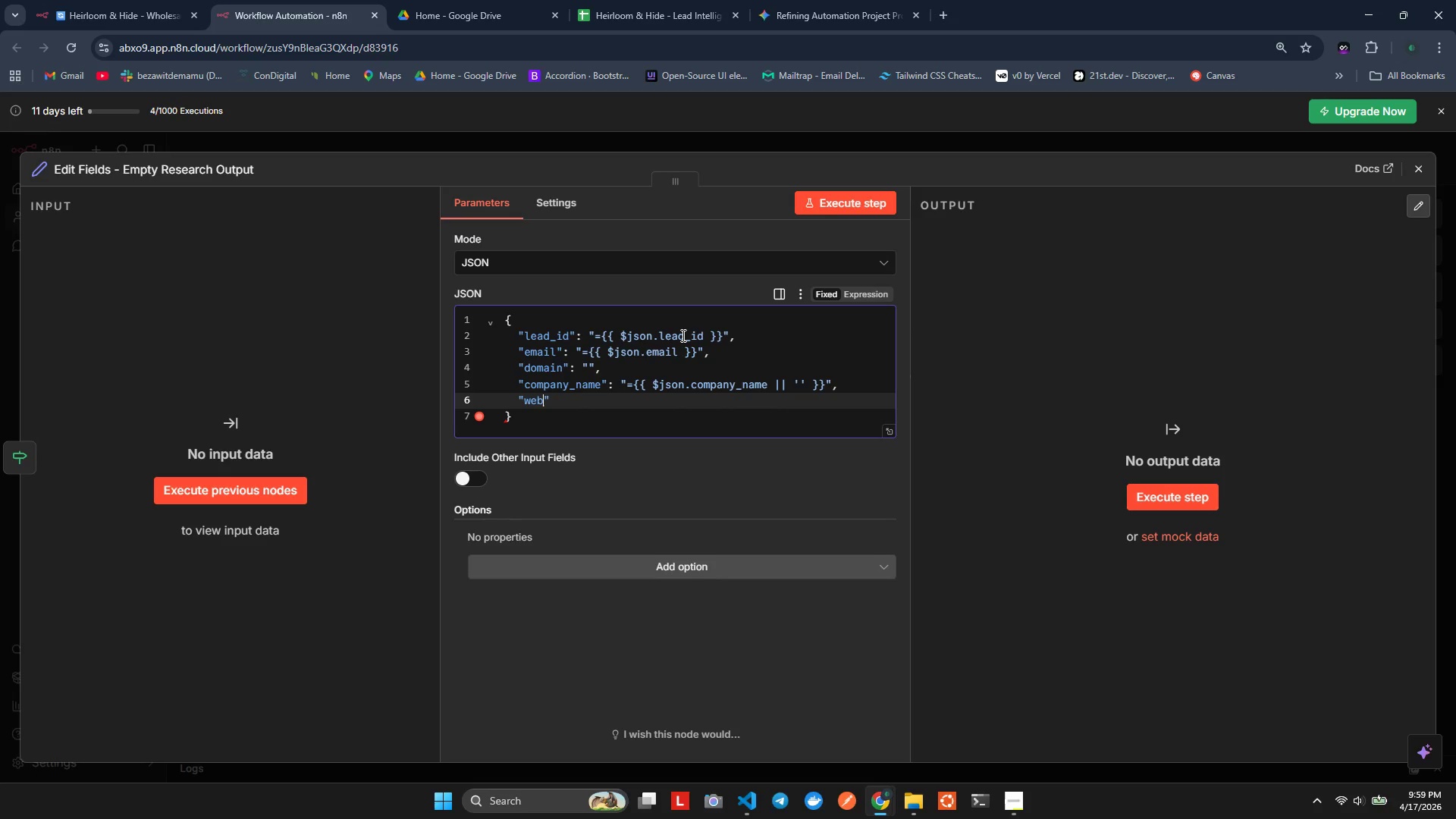 
key(Control+B)
 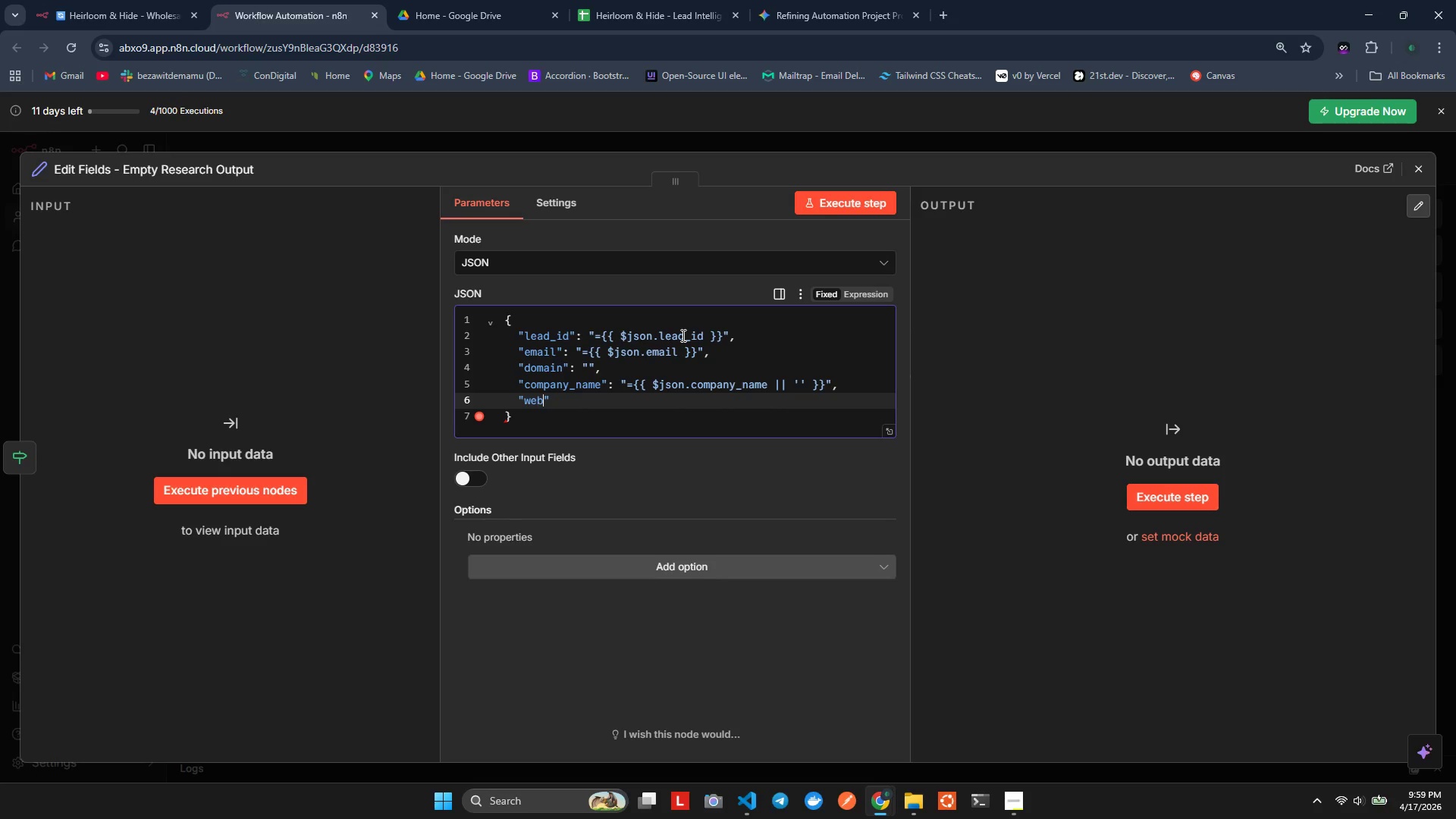 
key(Control+S)
 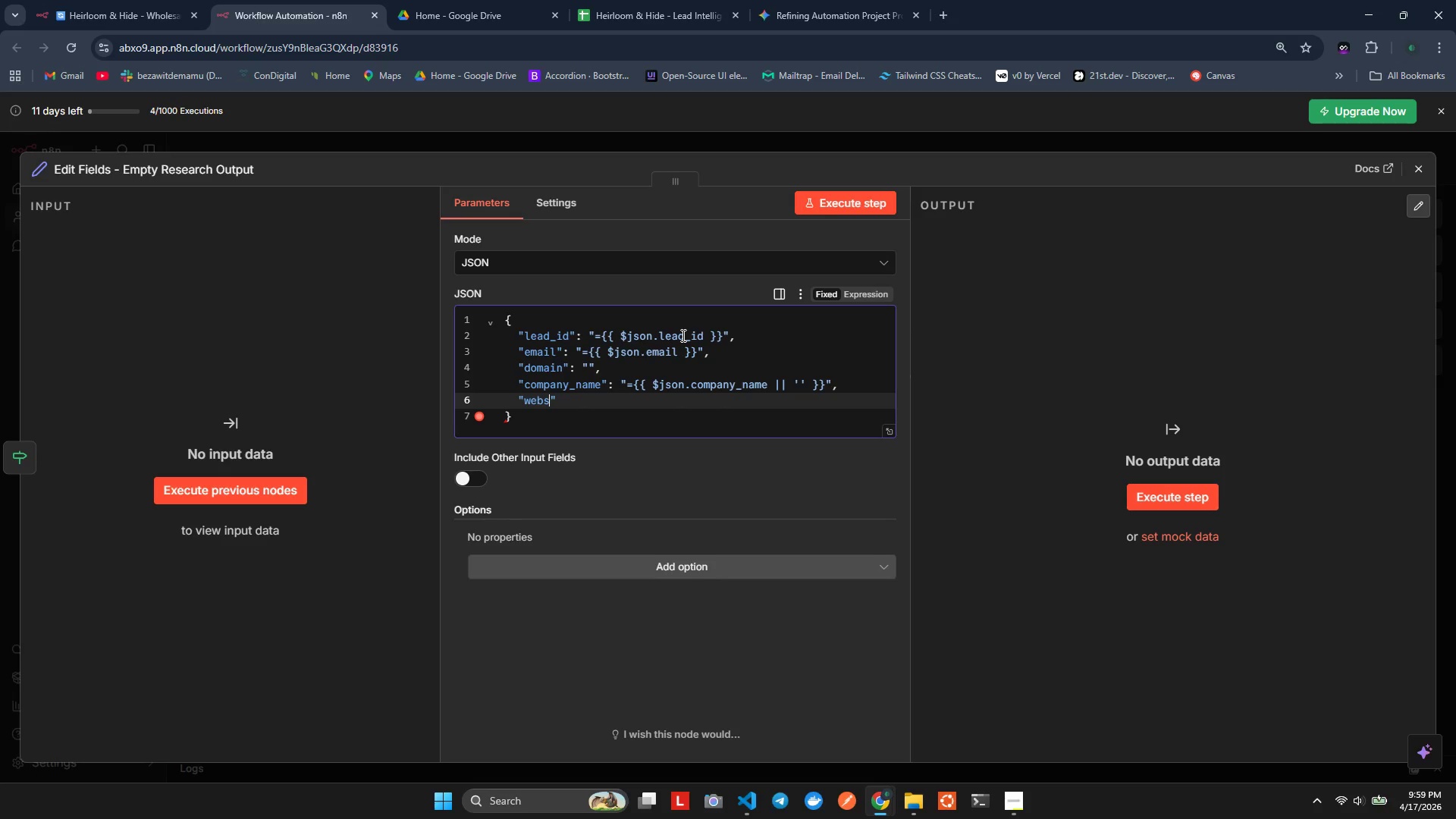 
key(Control+I)
 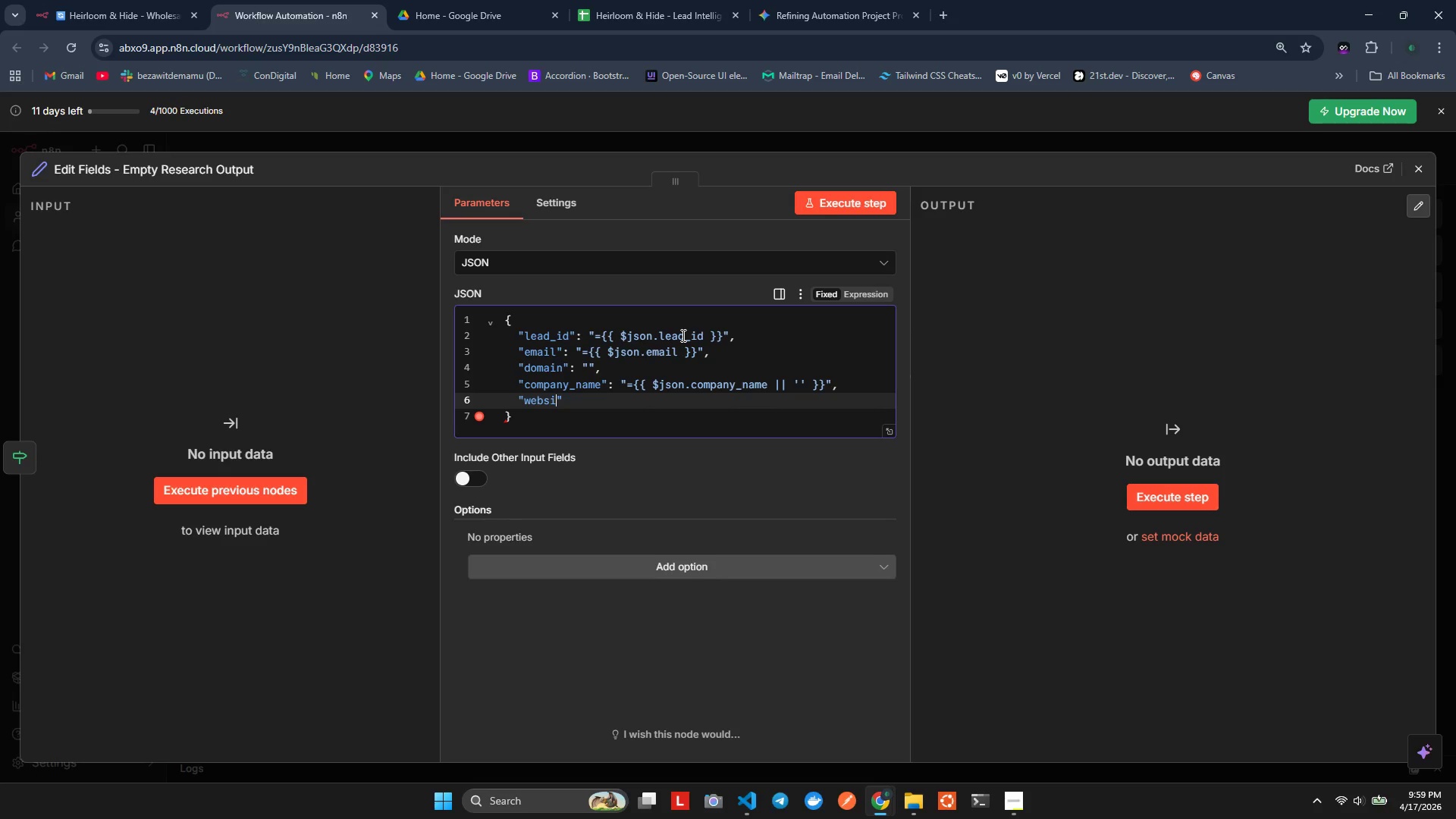 
key(Control+T)
 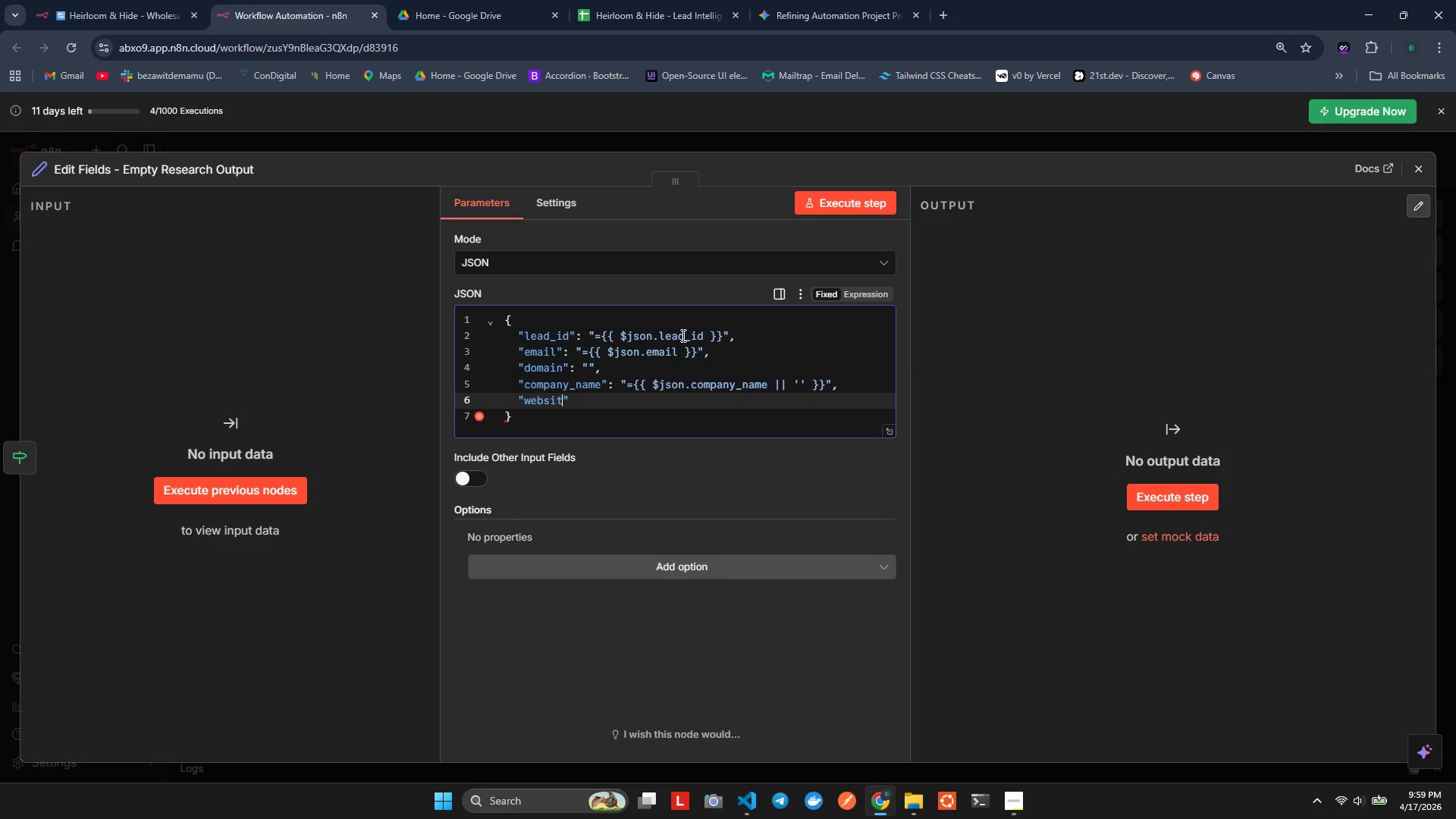 
key(Control+E)
 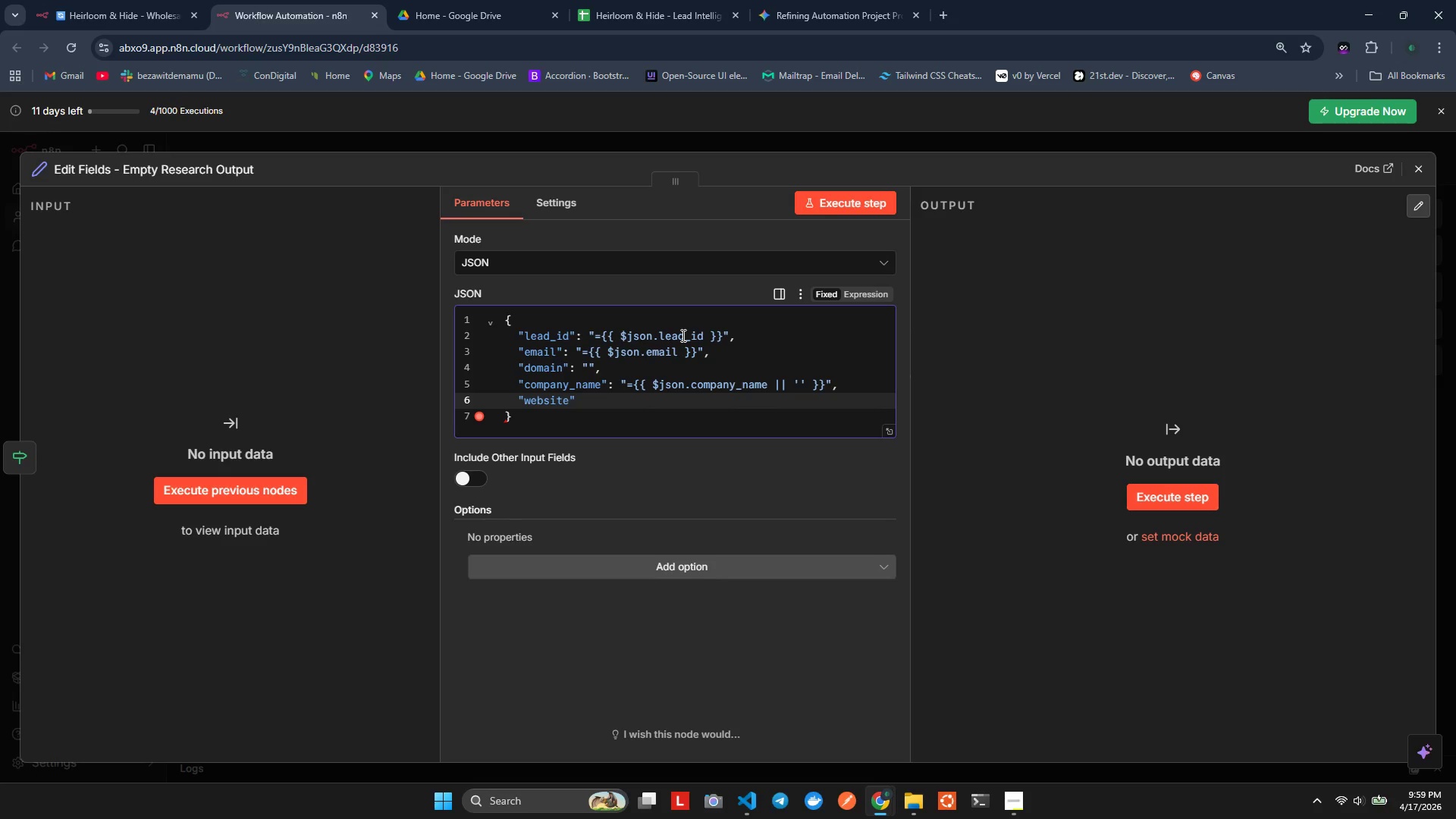 
key(Control+ArrowRight)
 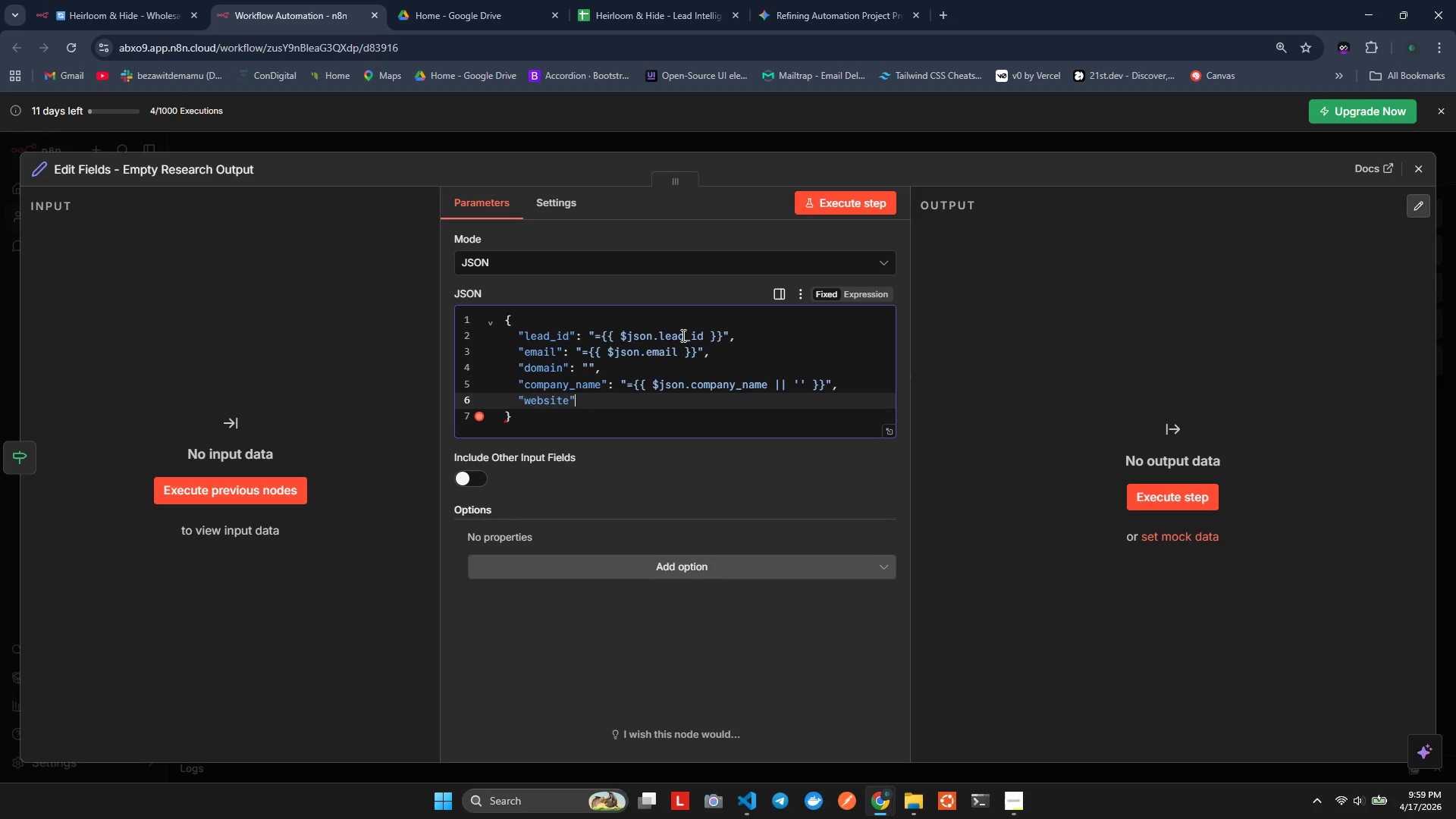 
key(Control+Shift+Semicolon)
 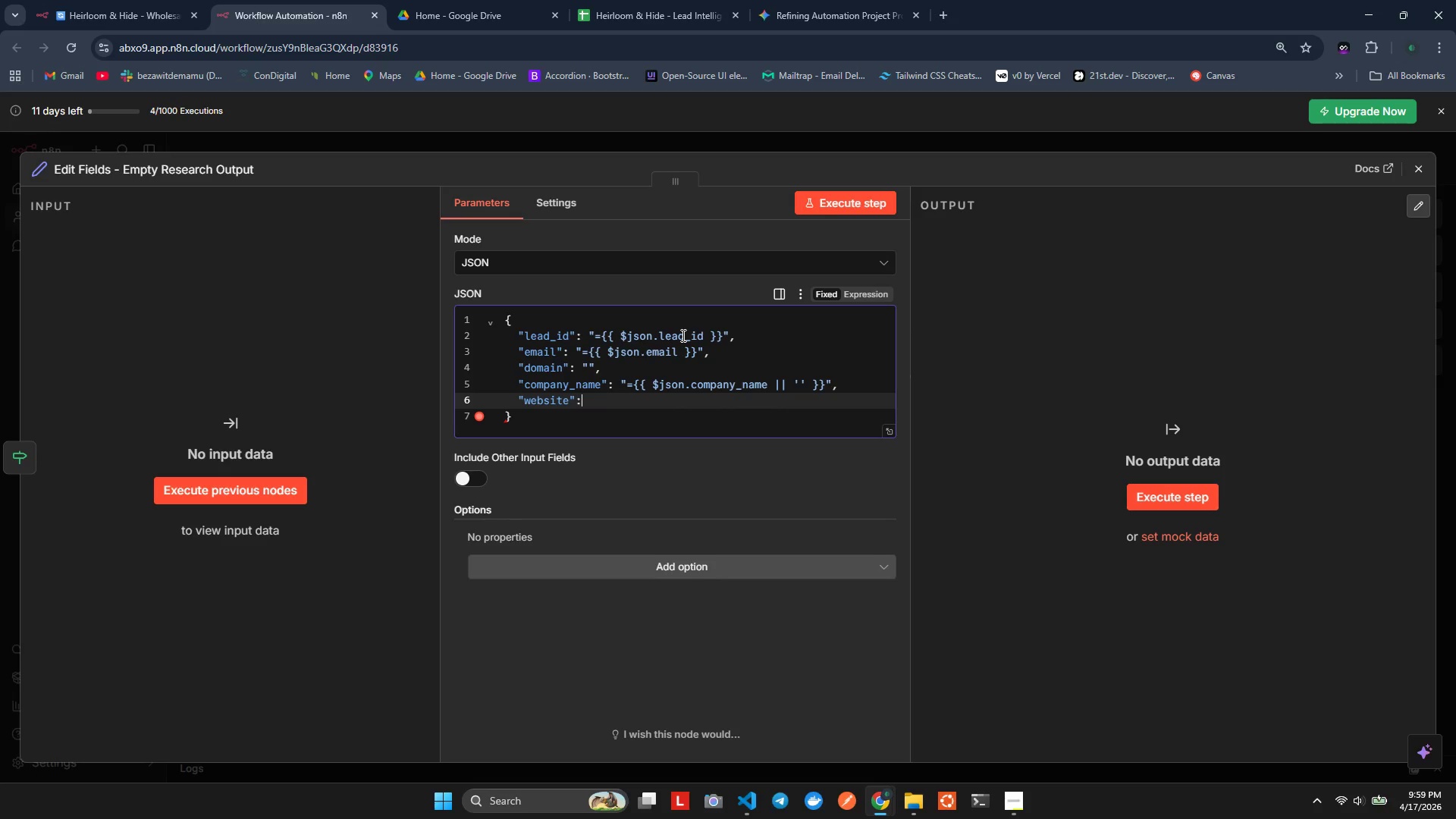 
key(Control+Space)
 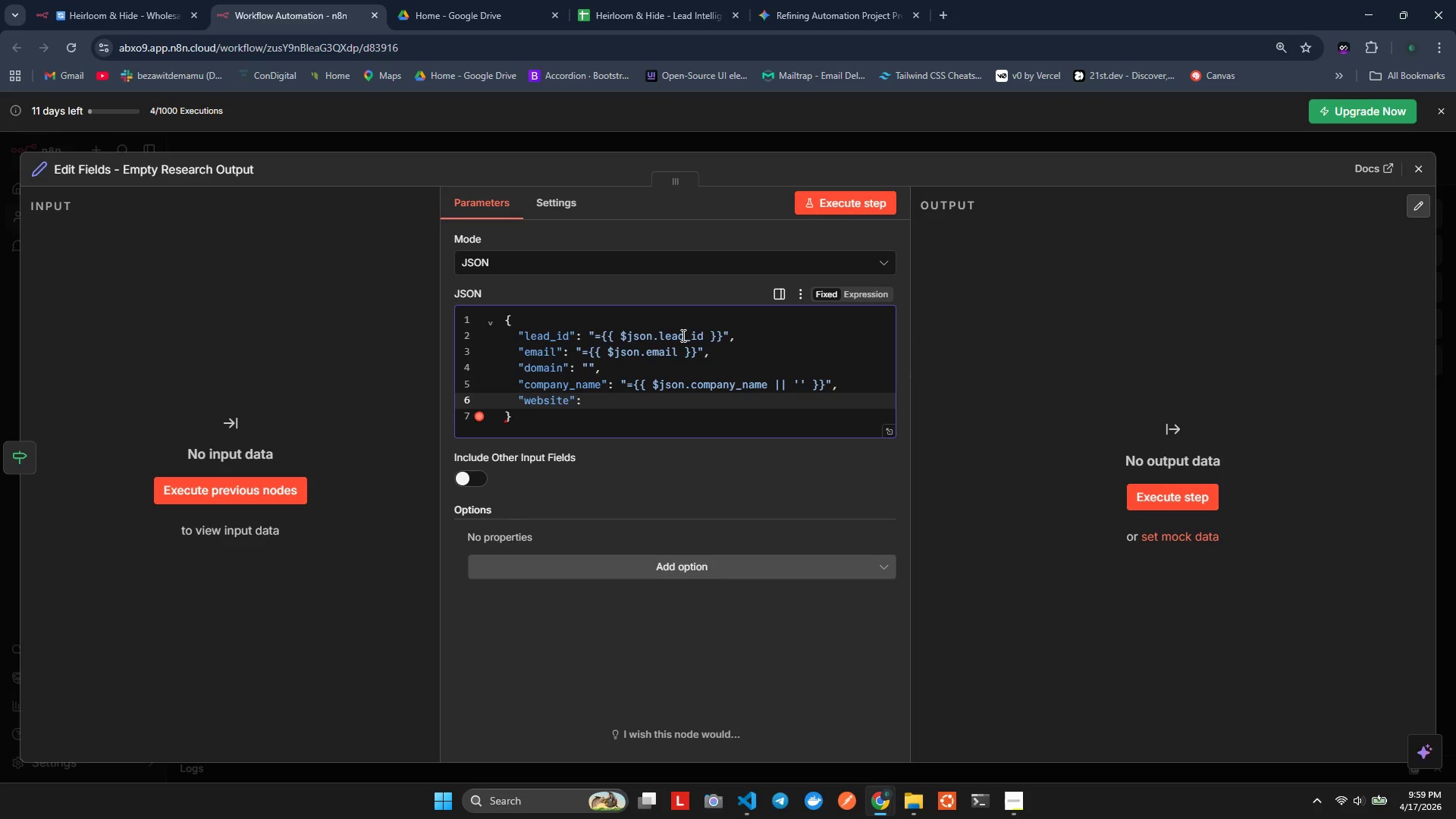 
key(Control+Shift+Quote)
 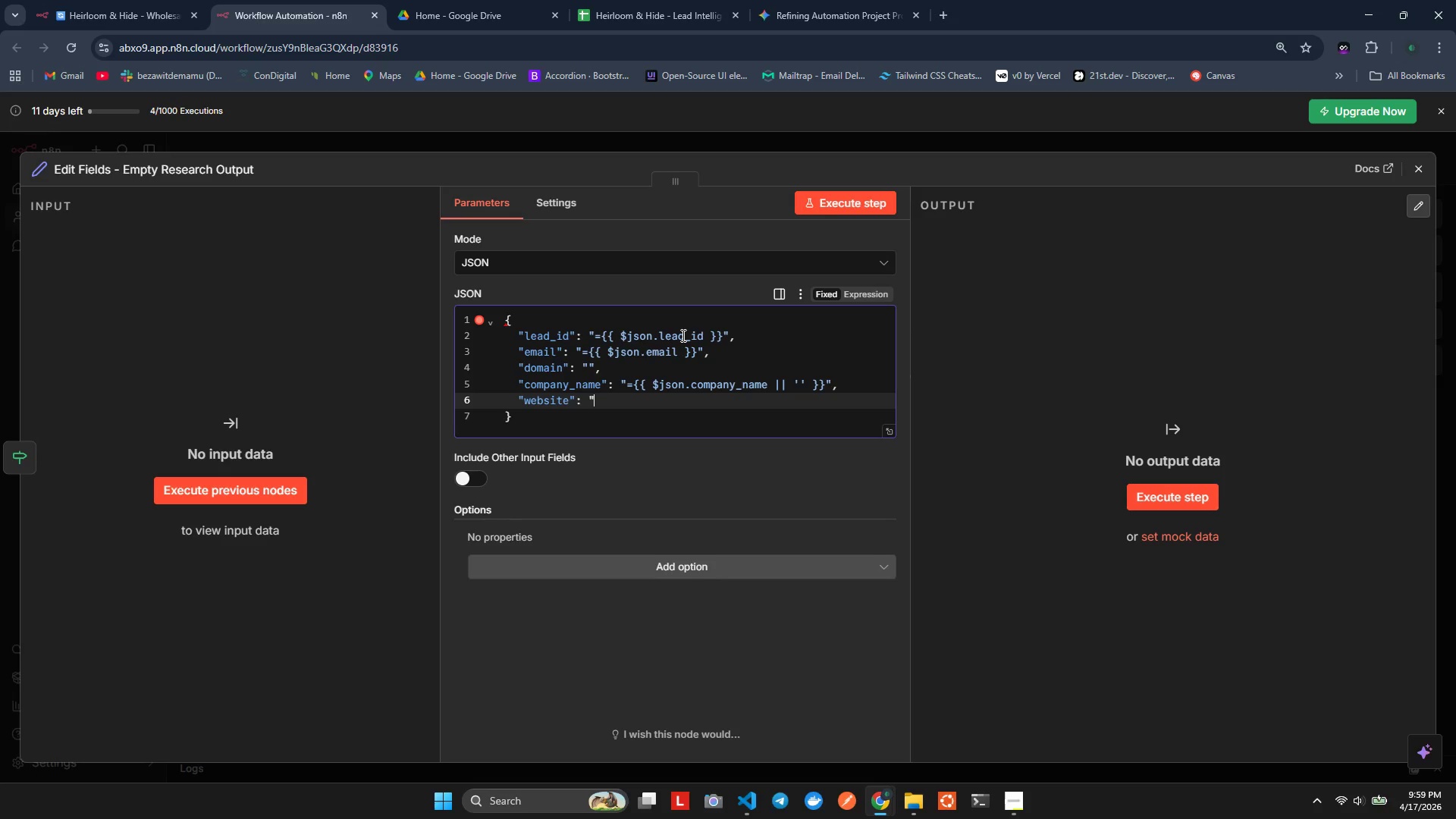 
key(Control+Shift+Quote)
 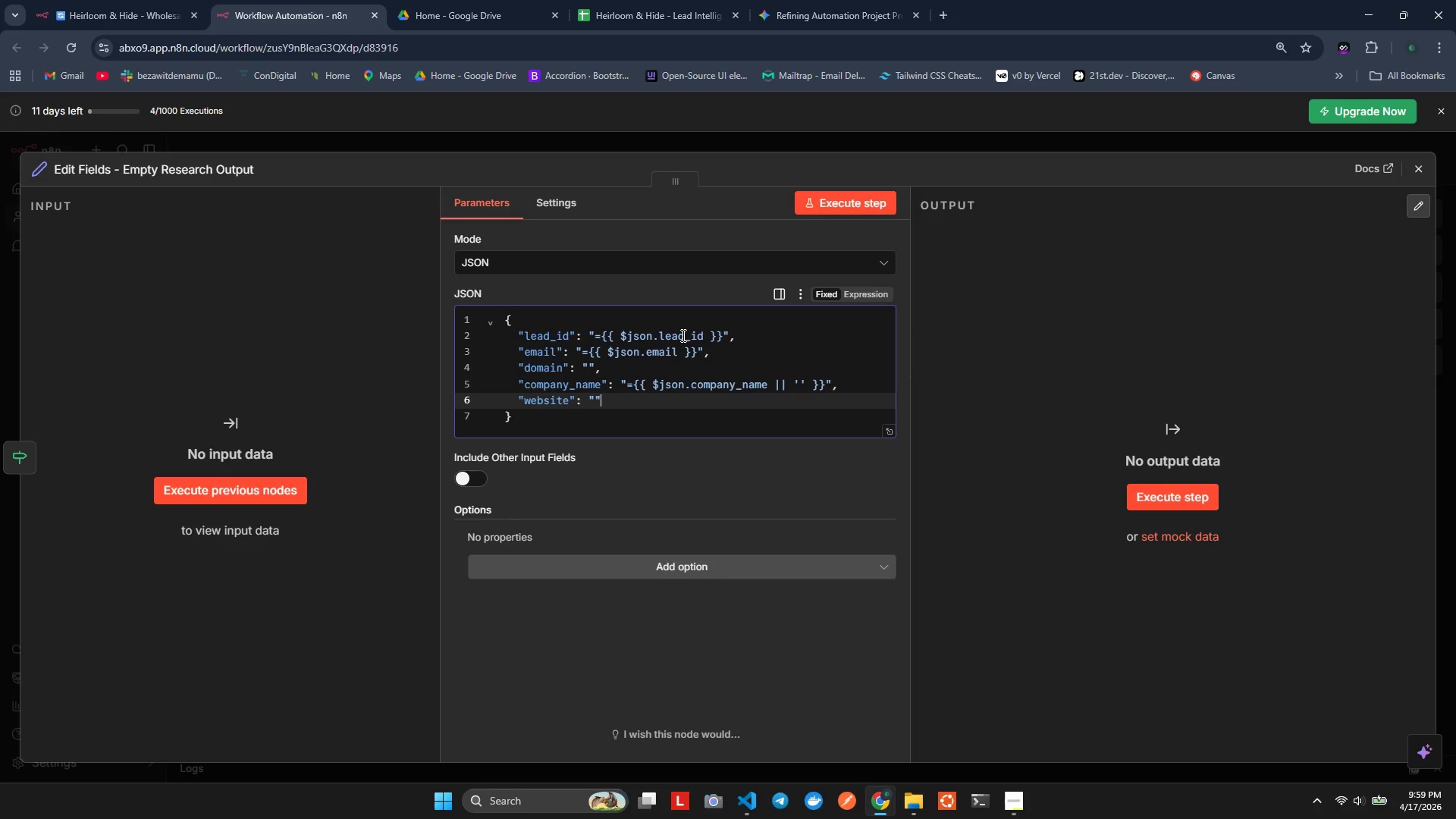 
key(Control+Comma)
 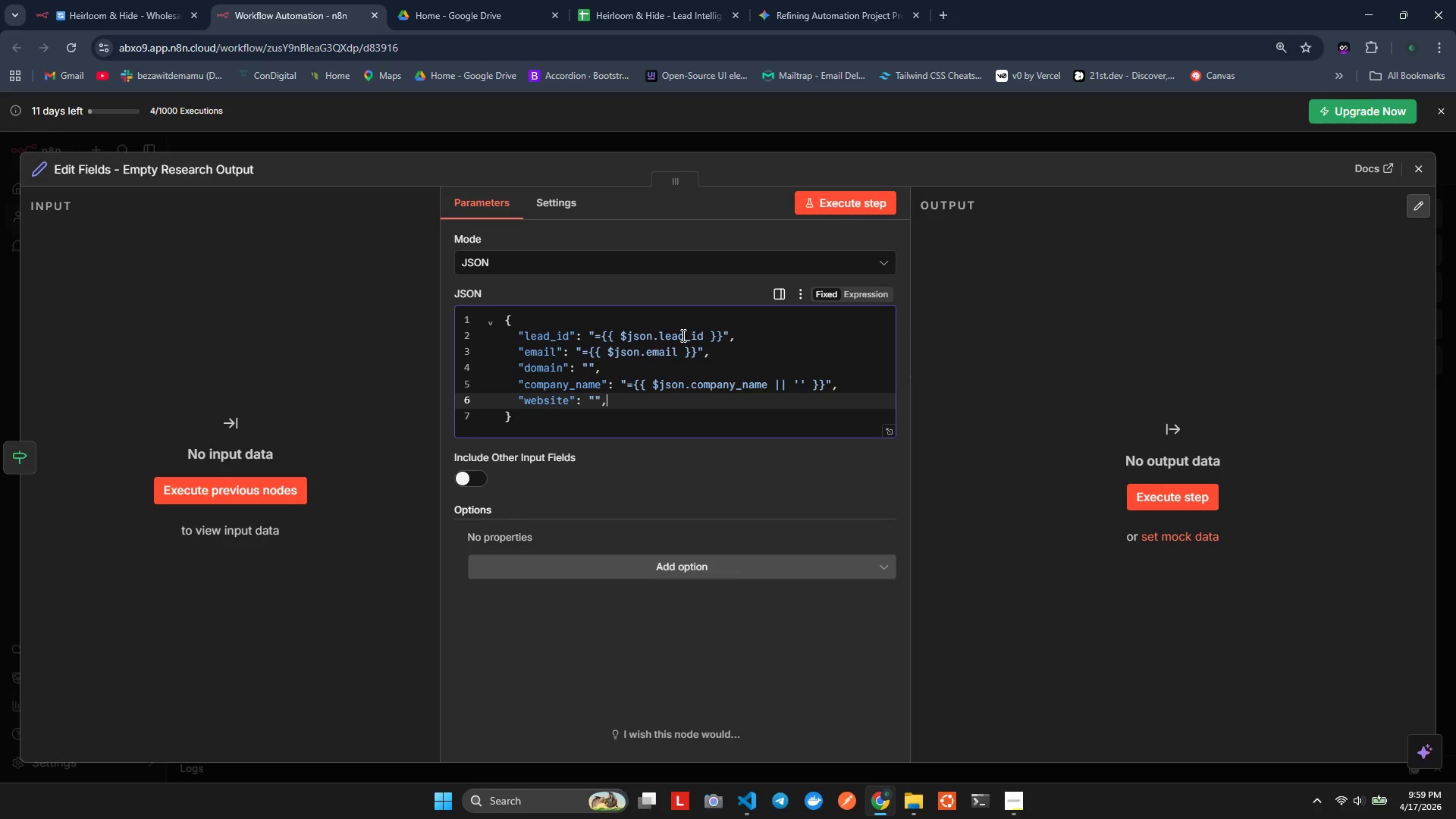 
key(Control+Enter)
 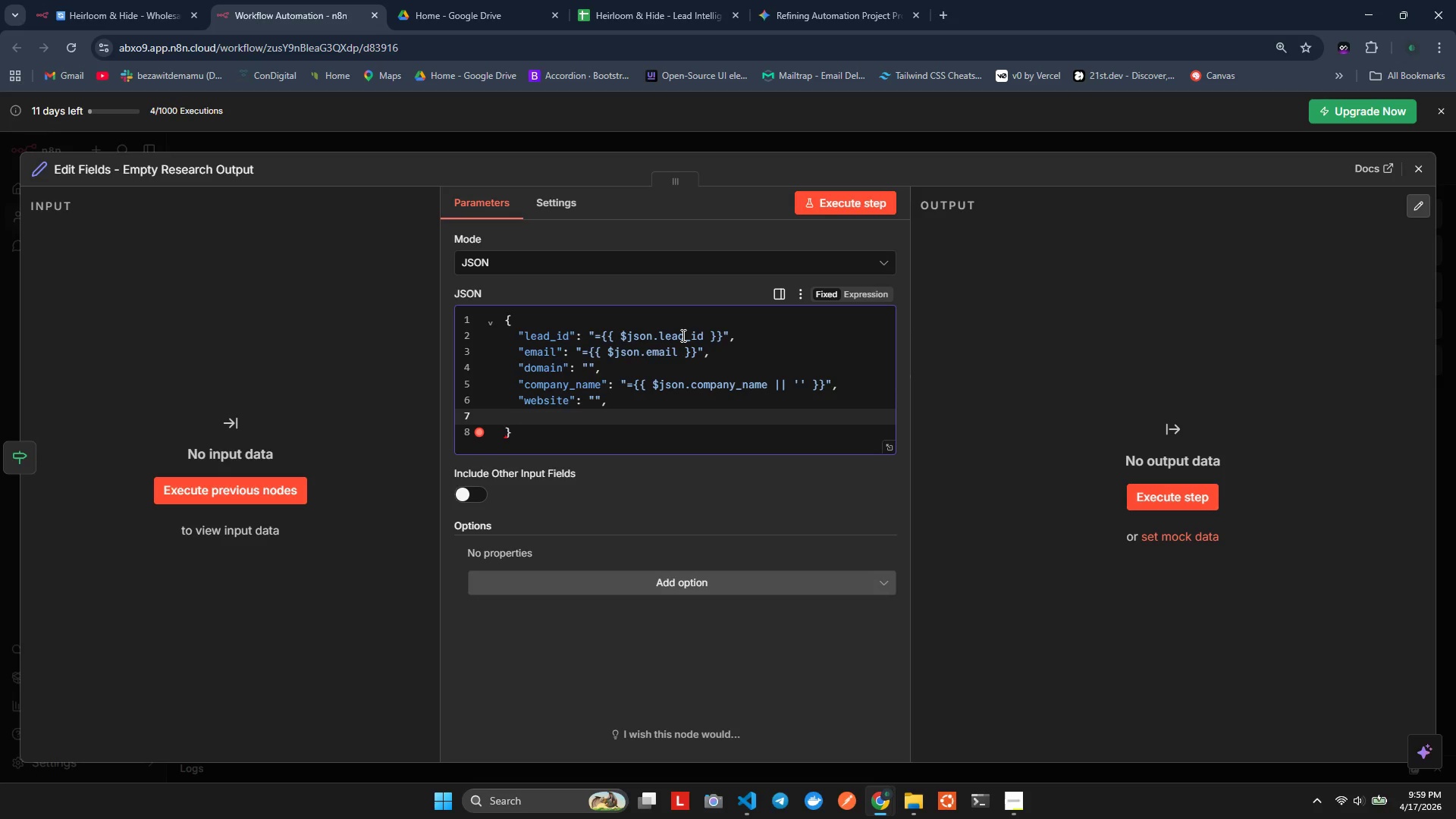 
key(Control+X)
 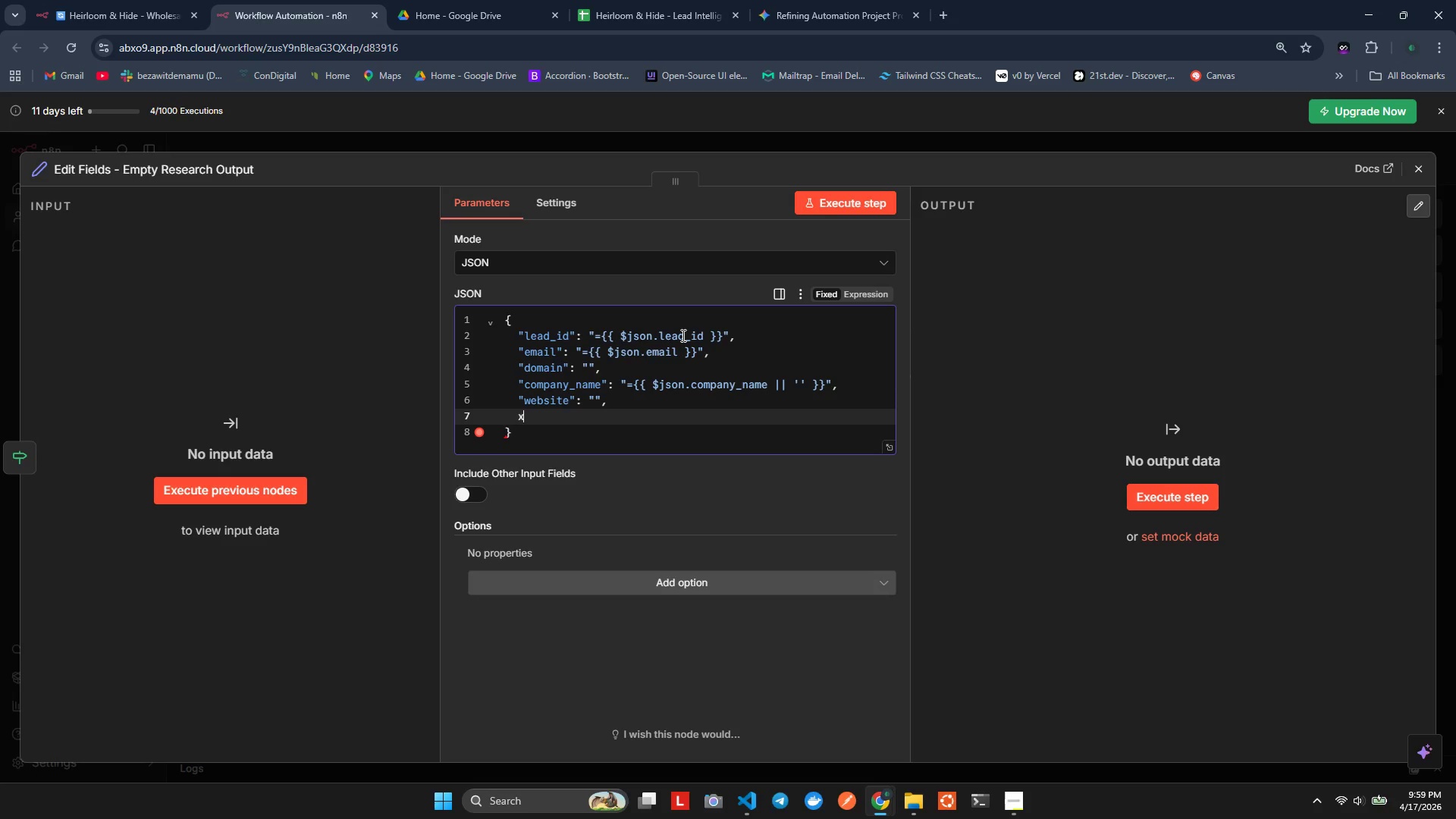 
hold_key(key=O, duration=0.38)
 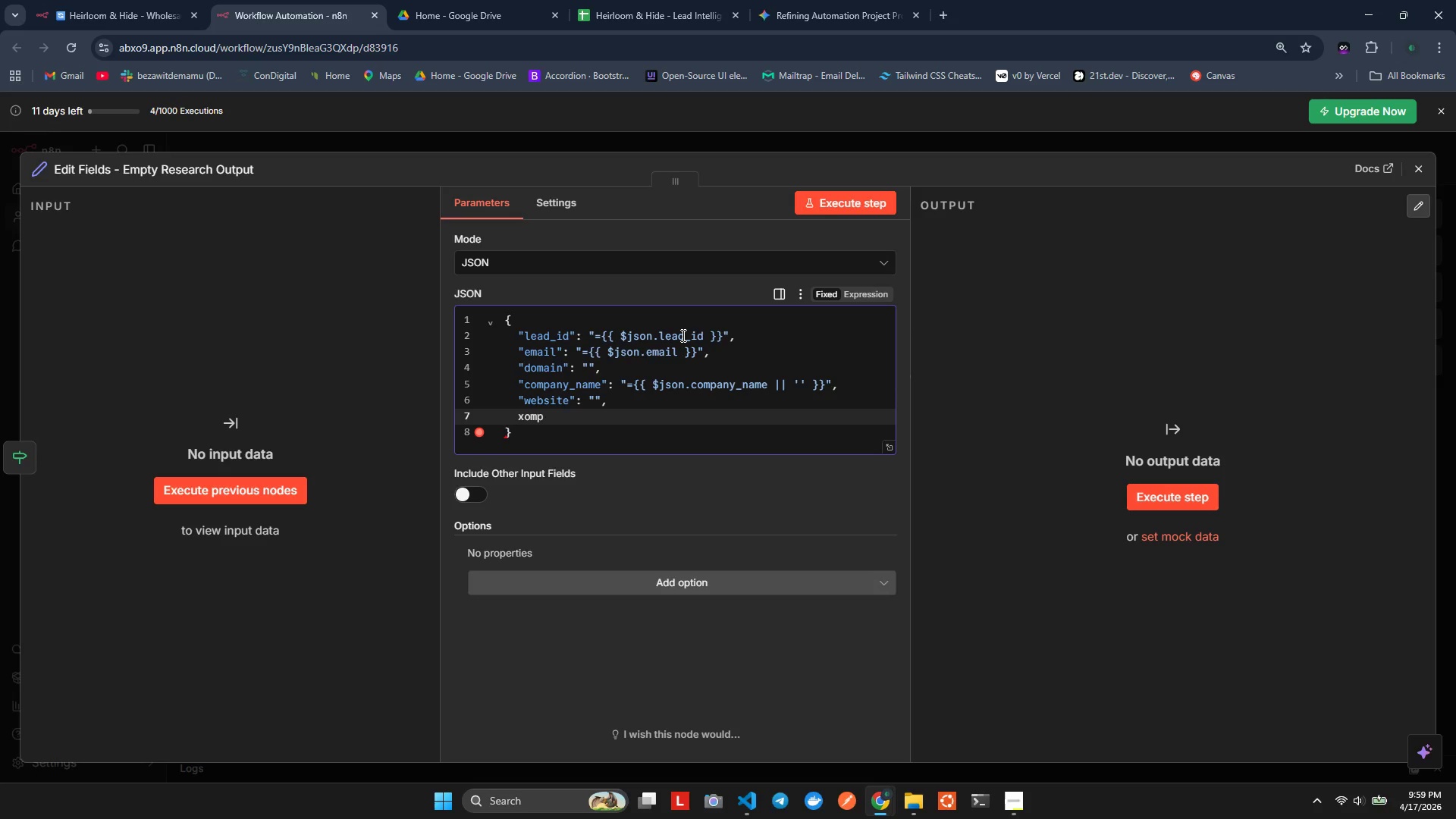 
key(Control+M)
 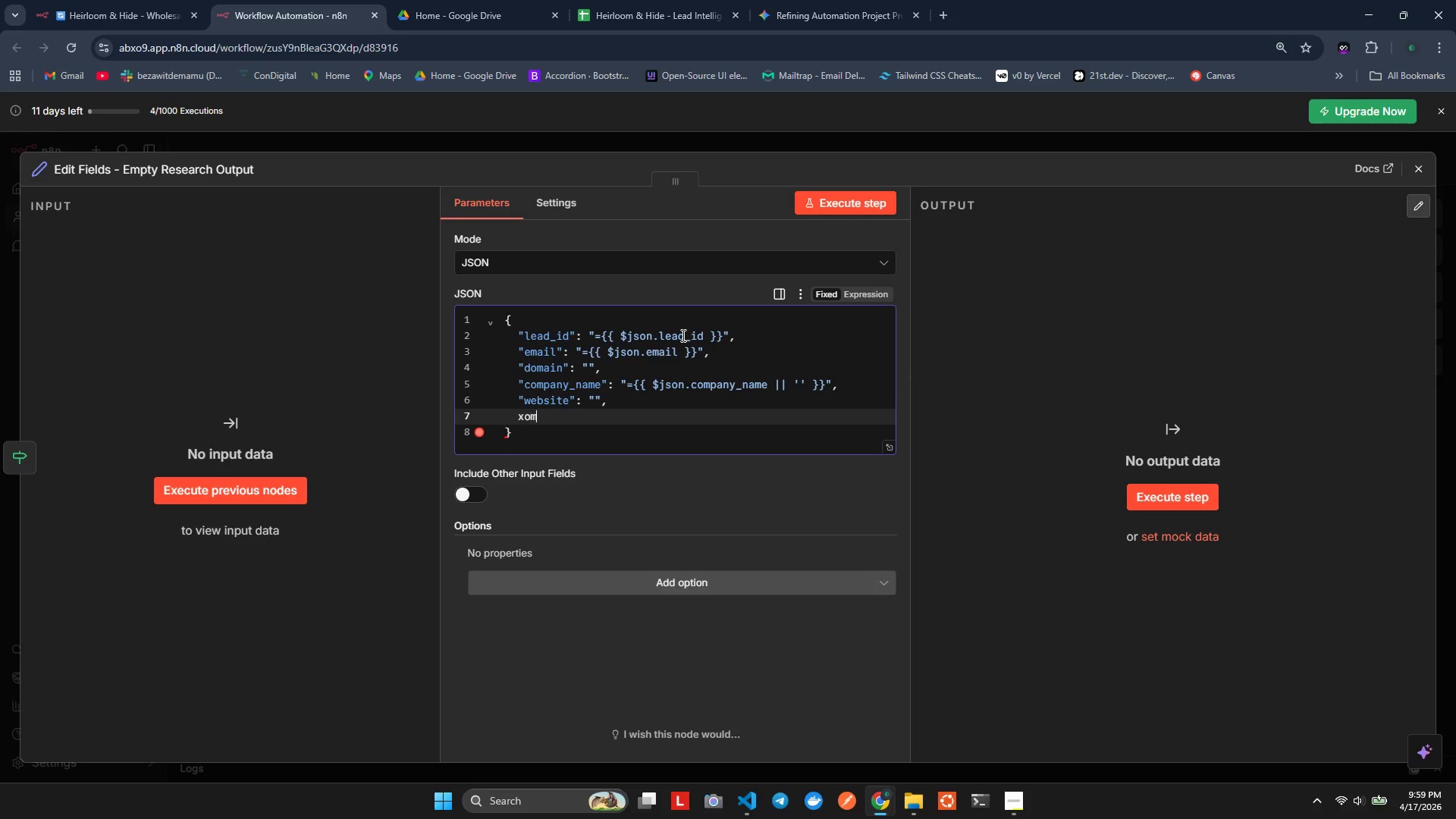 
hold_key(key=P, duration=0.41)
 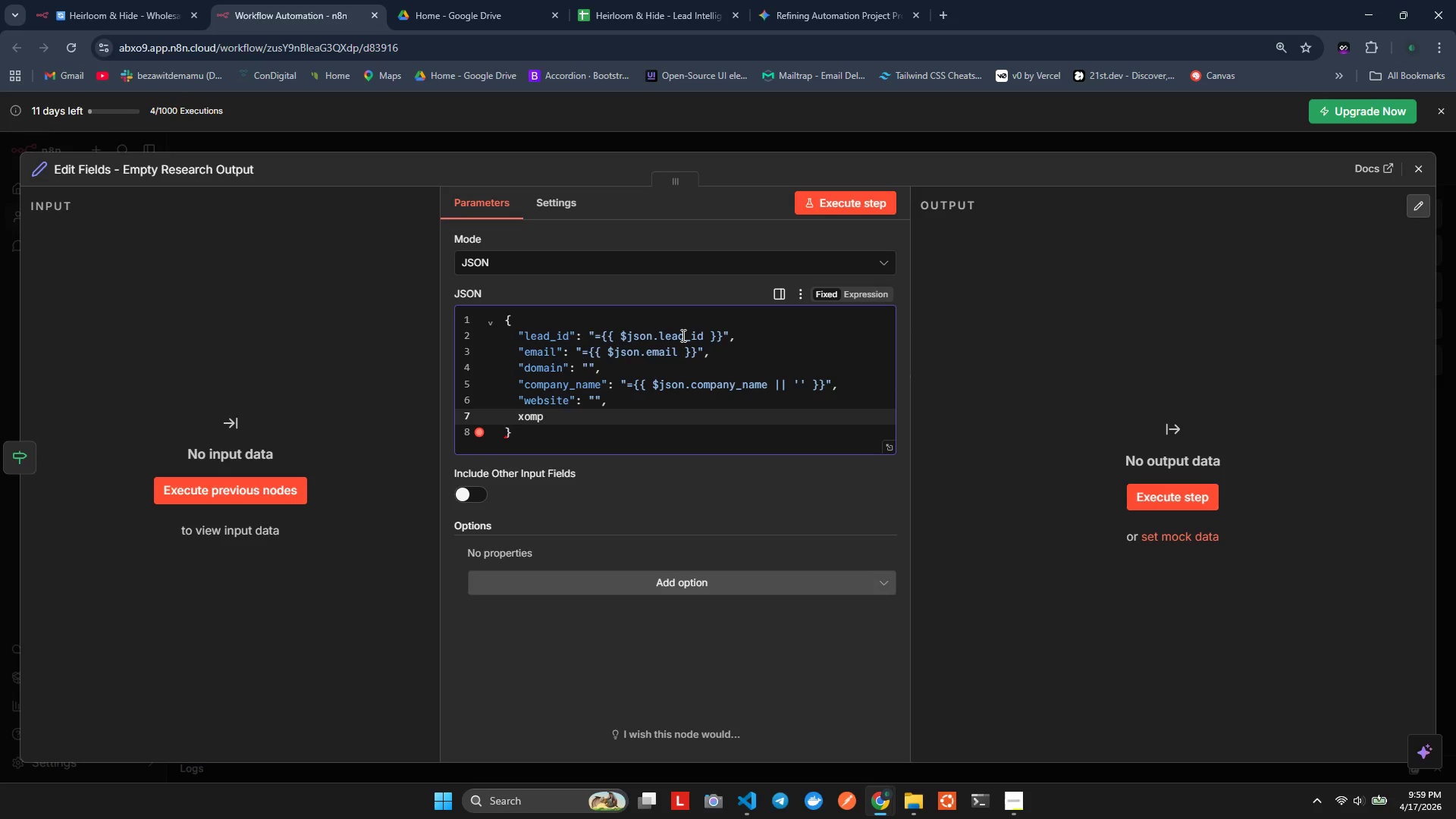 
key(Control+Backspace)
 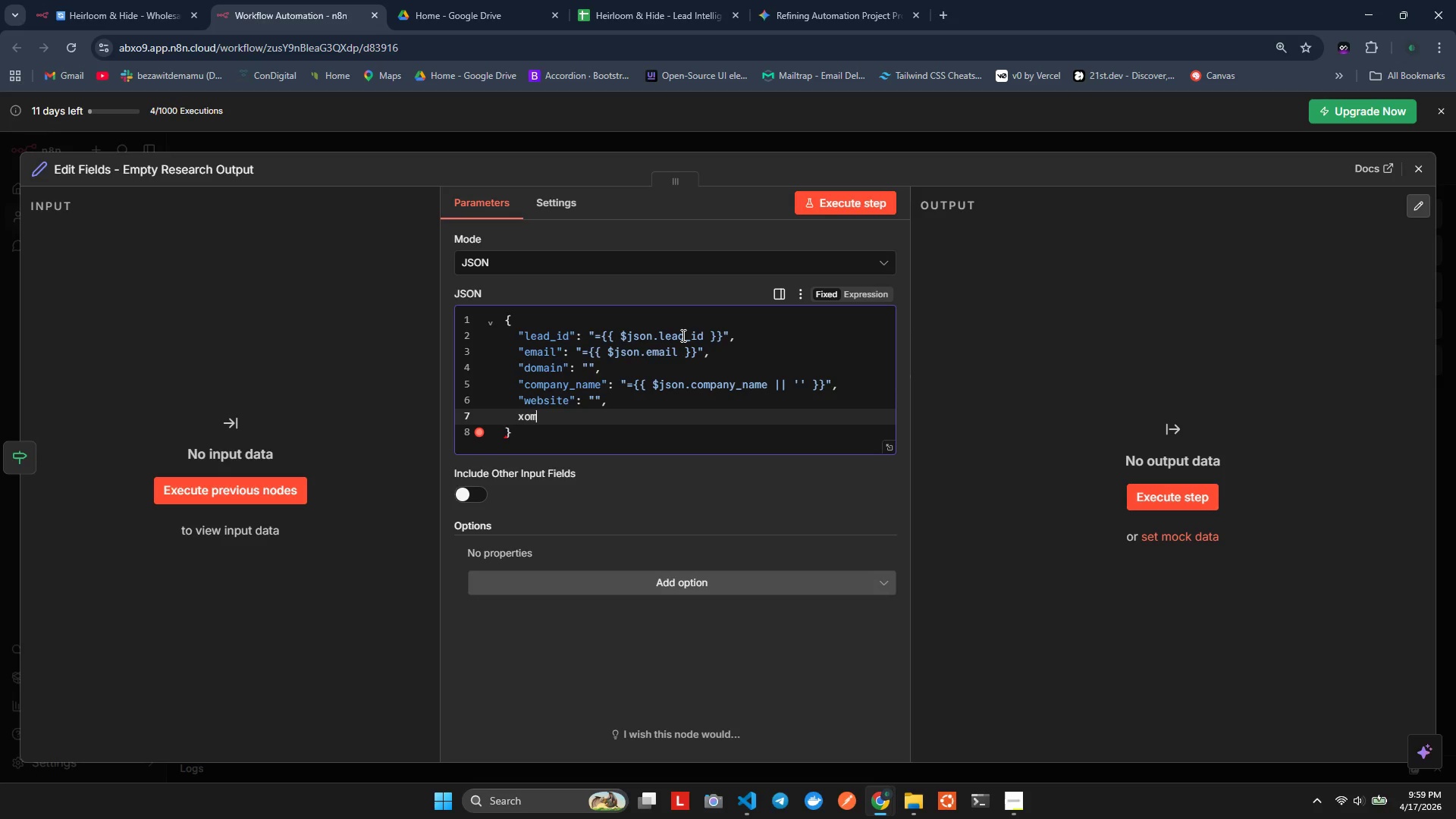 
key(Control+Backspace)
 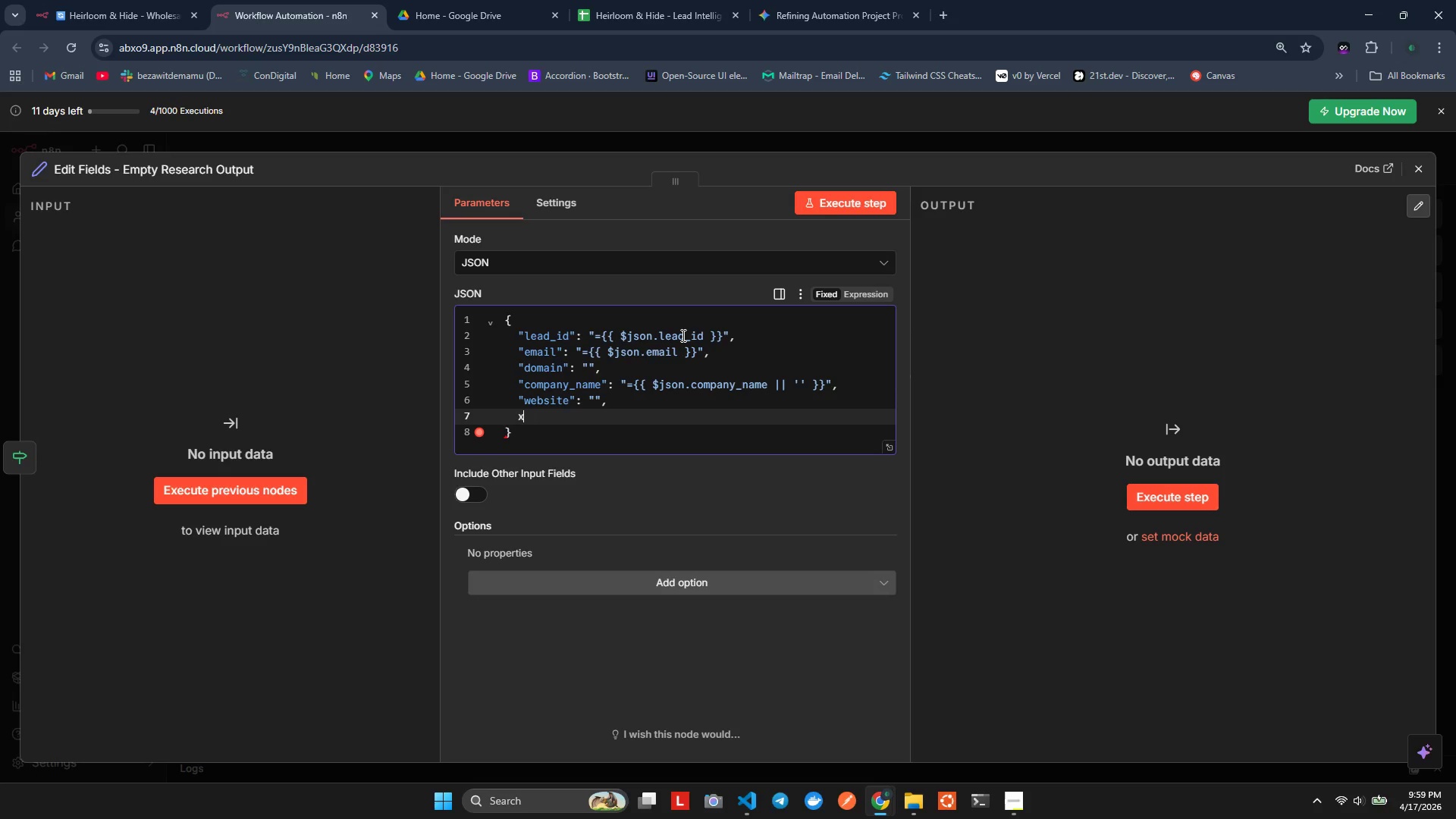 
key(Control+Backspace)
 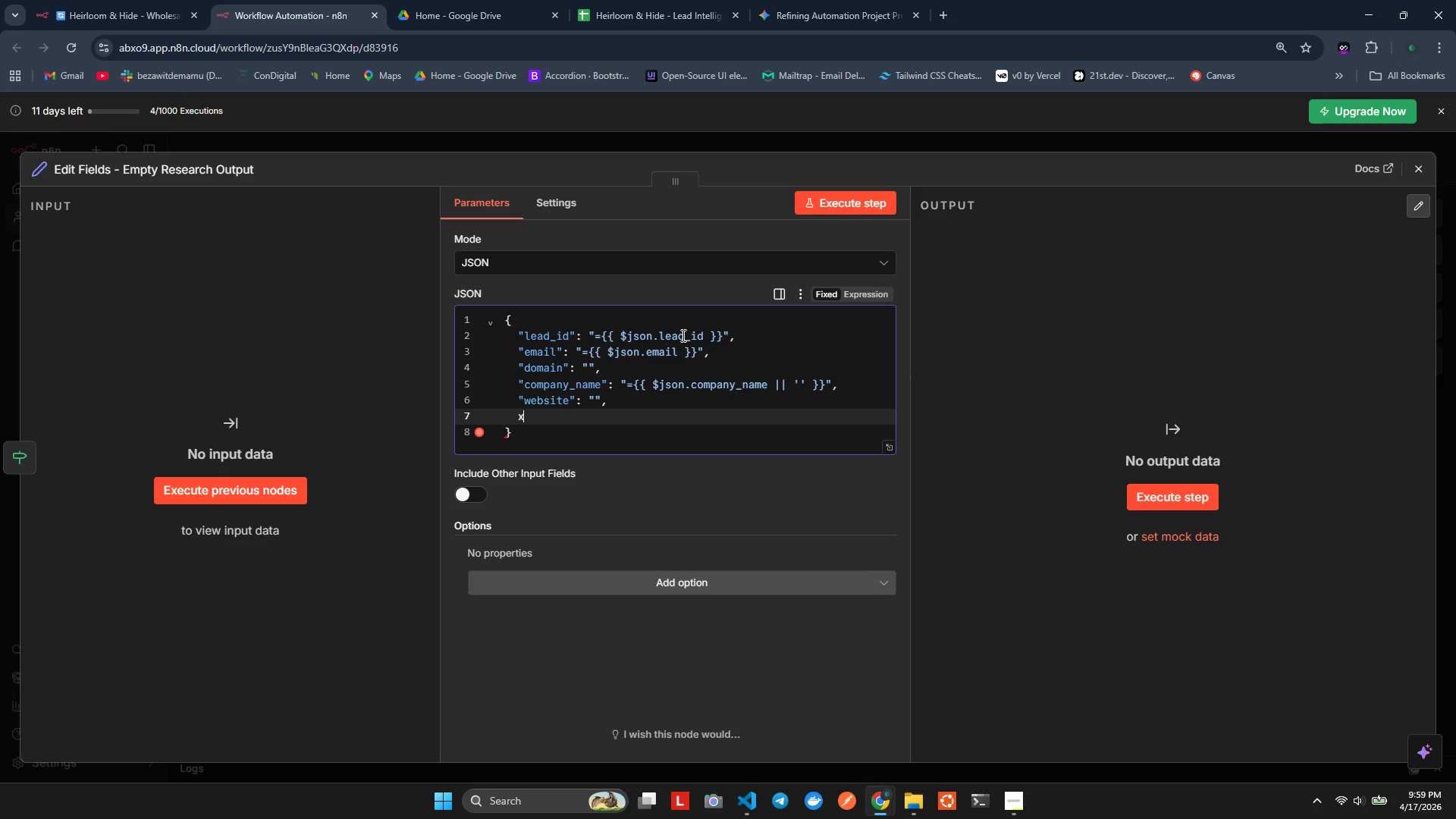 
key(Control+Backspace)
 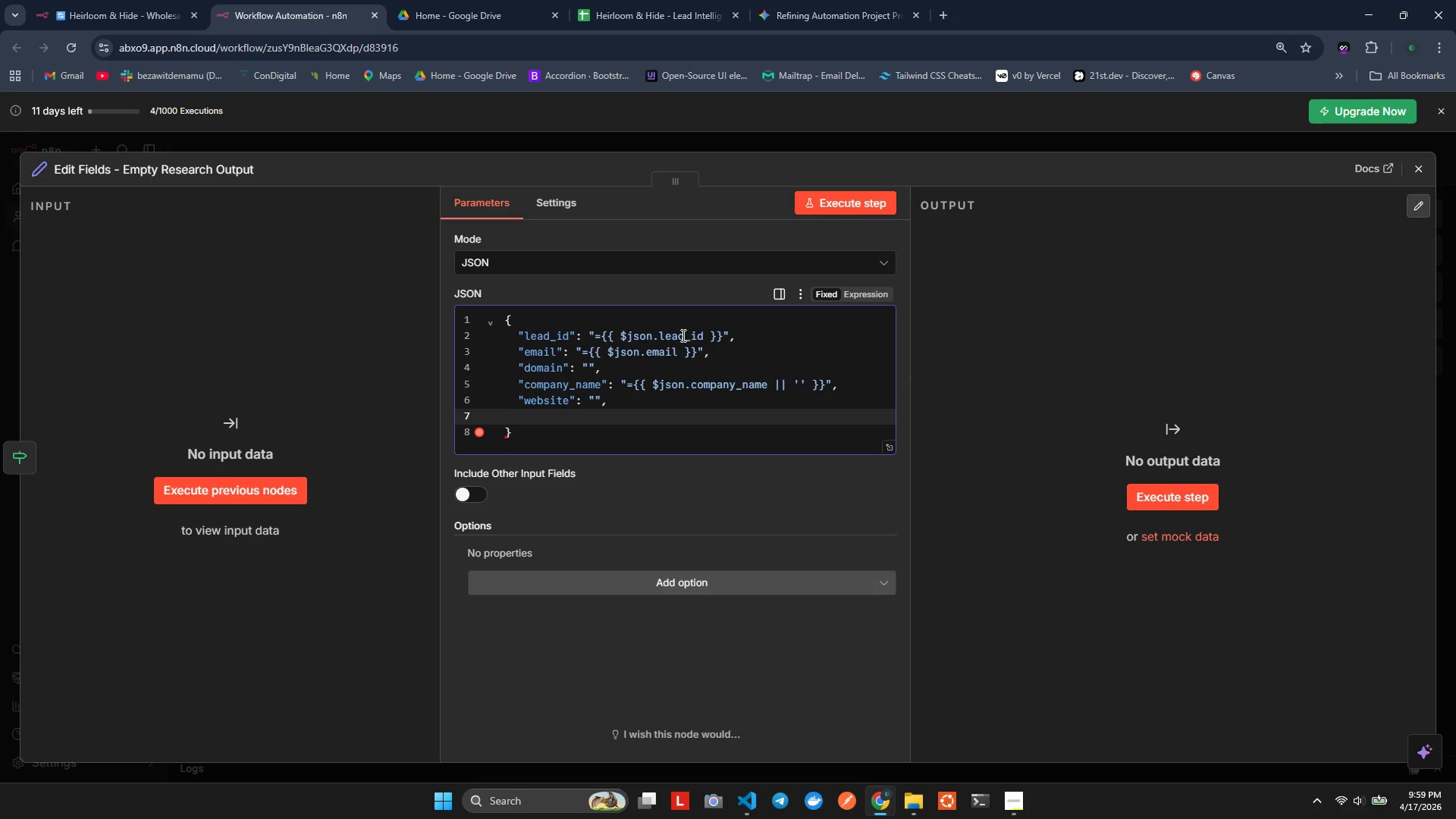 
key(Control+Shift+Enter)
 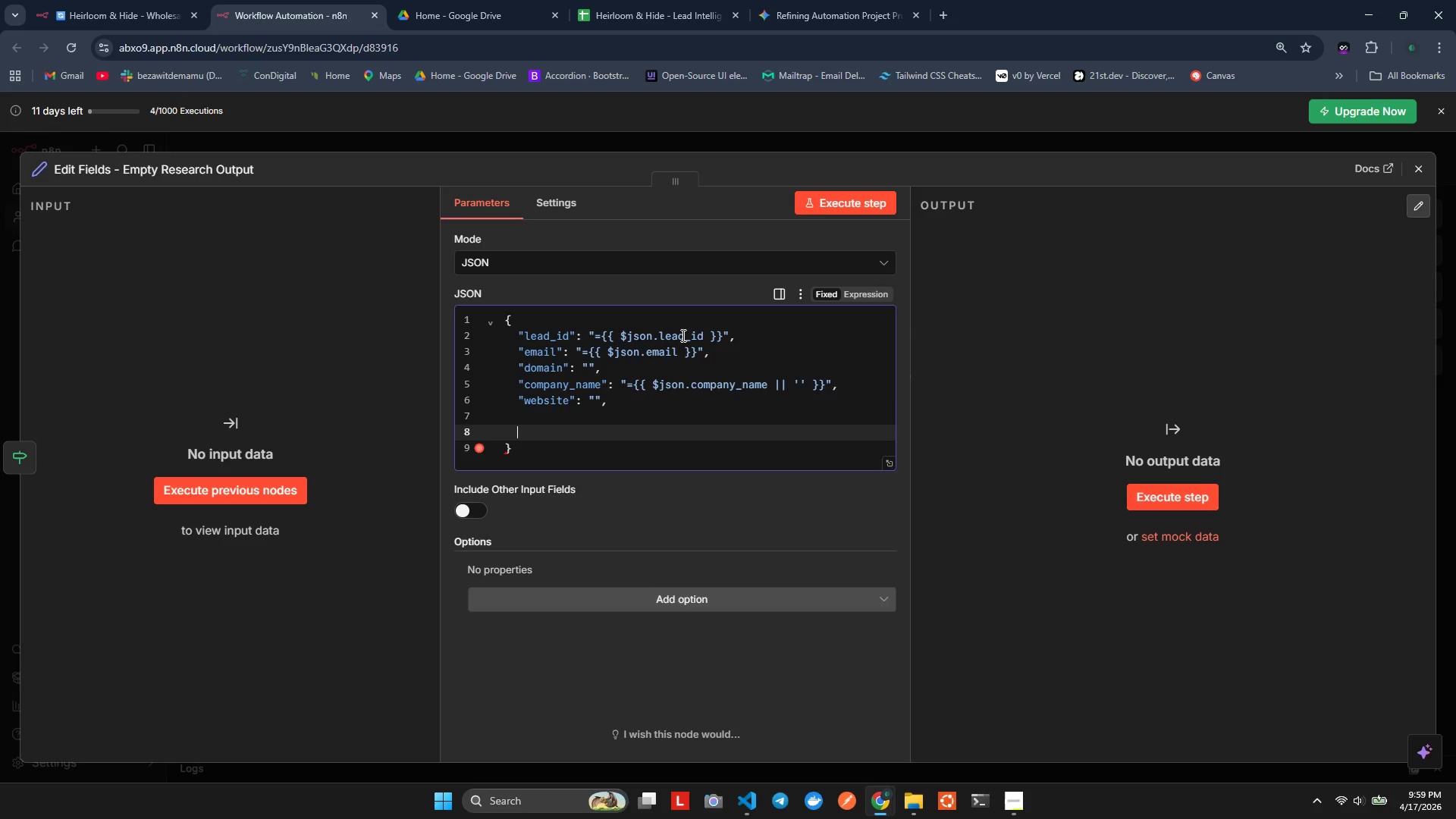 
key(Control+Shift+Enter)
 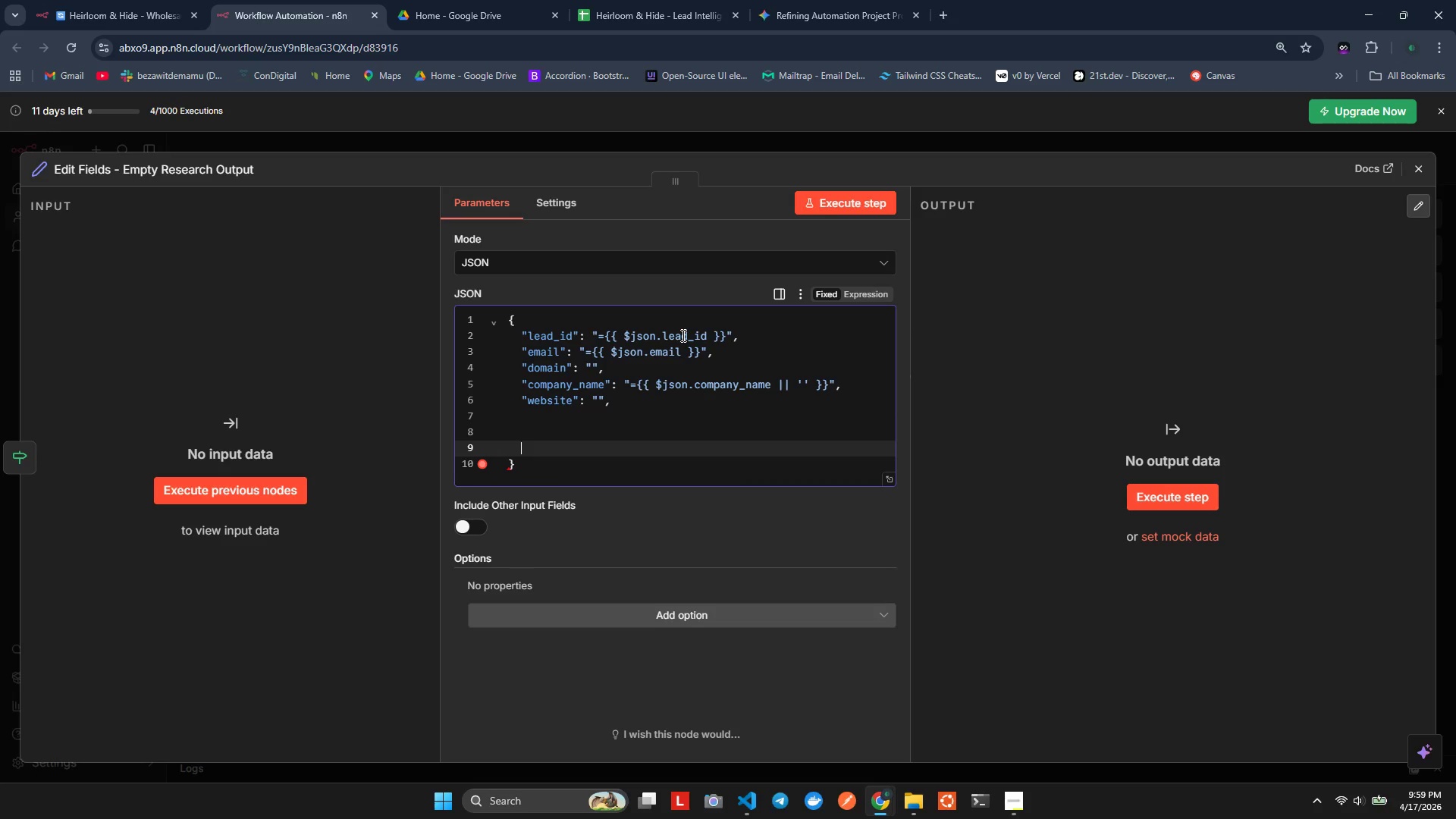 
key(Control+Z)
 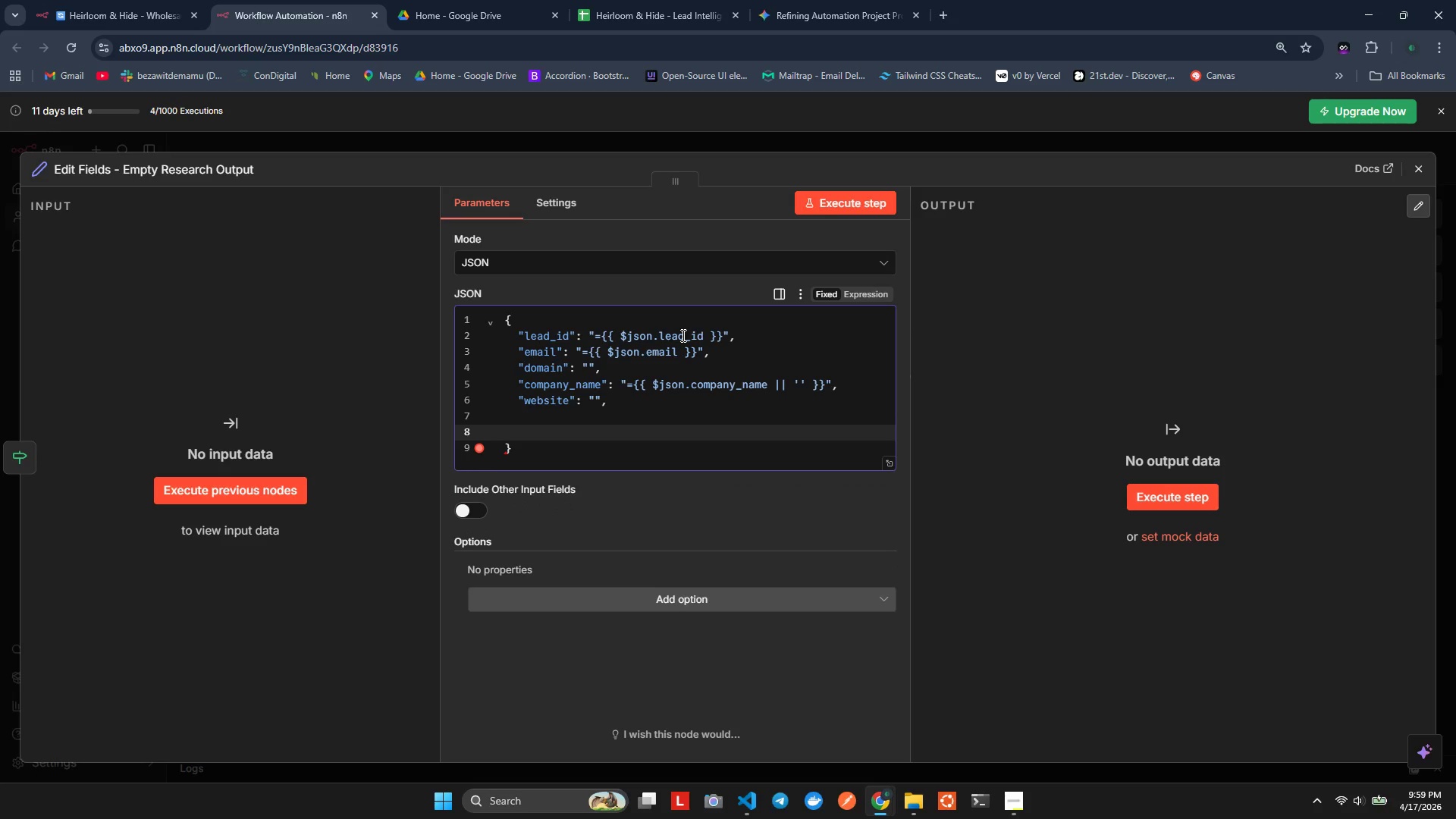 
key(Control+Z)
 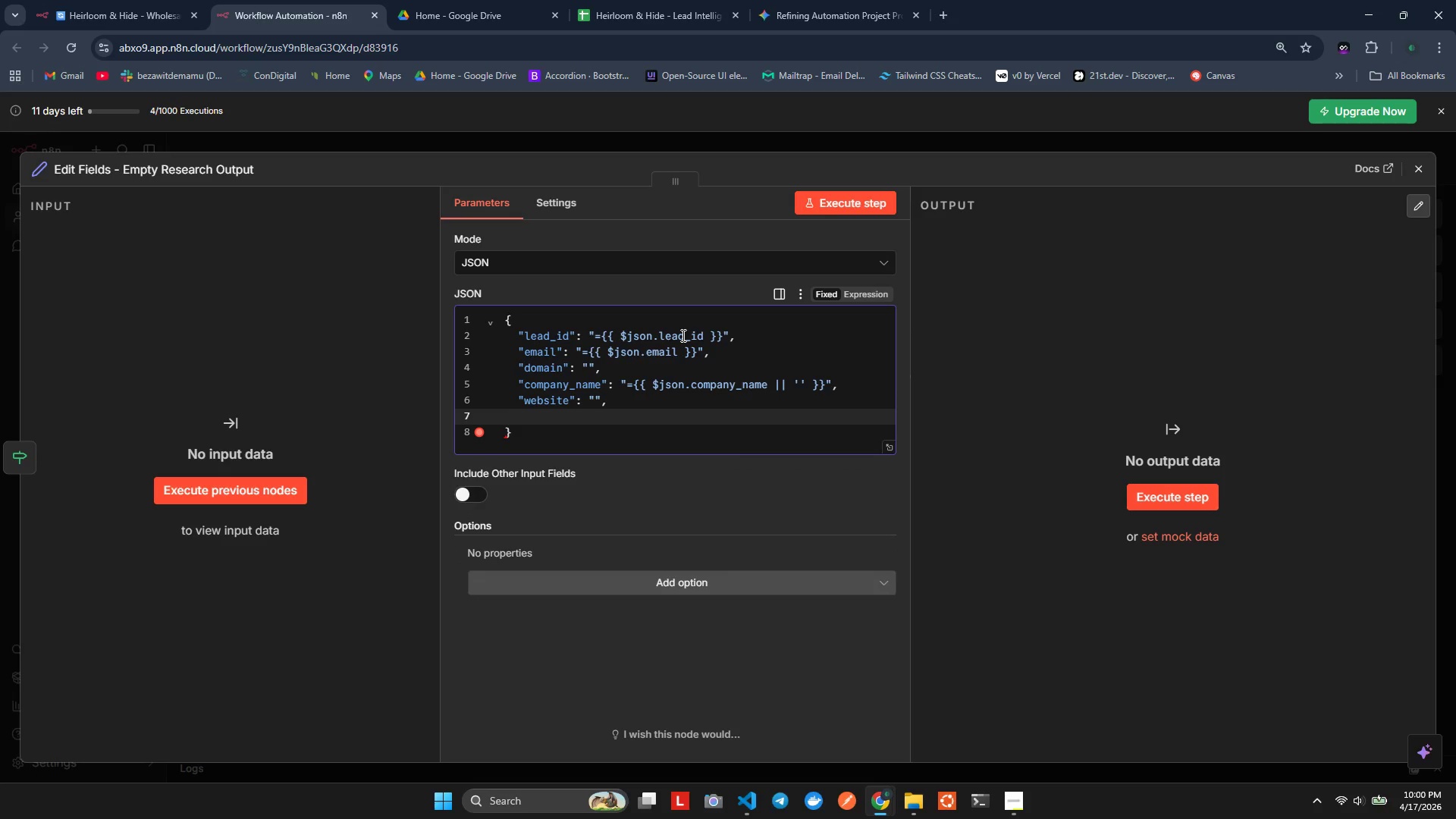 
key(Shift+Quote)
 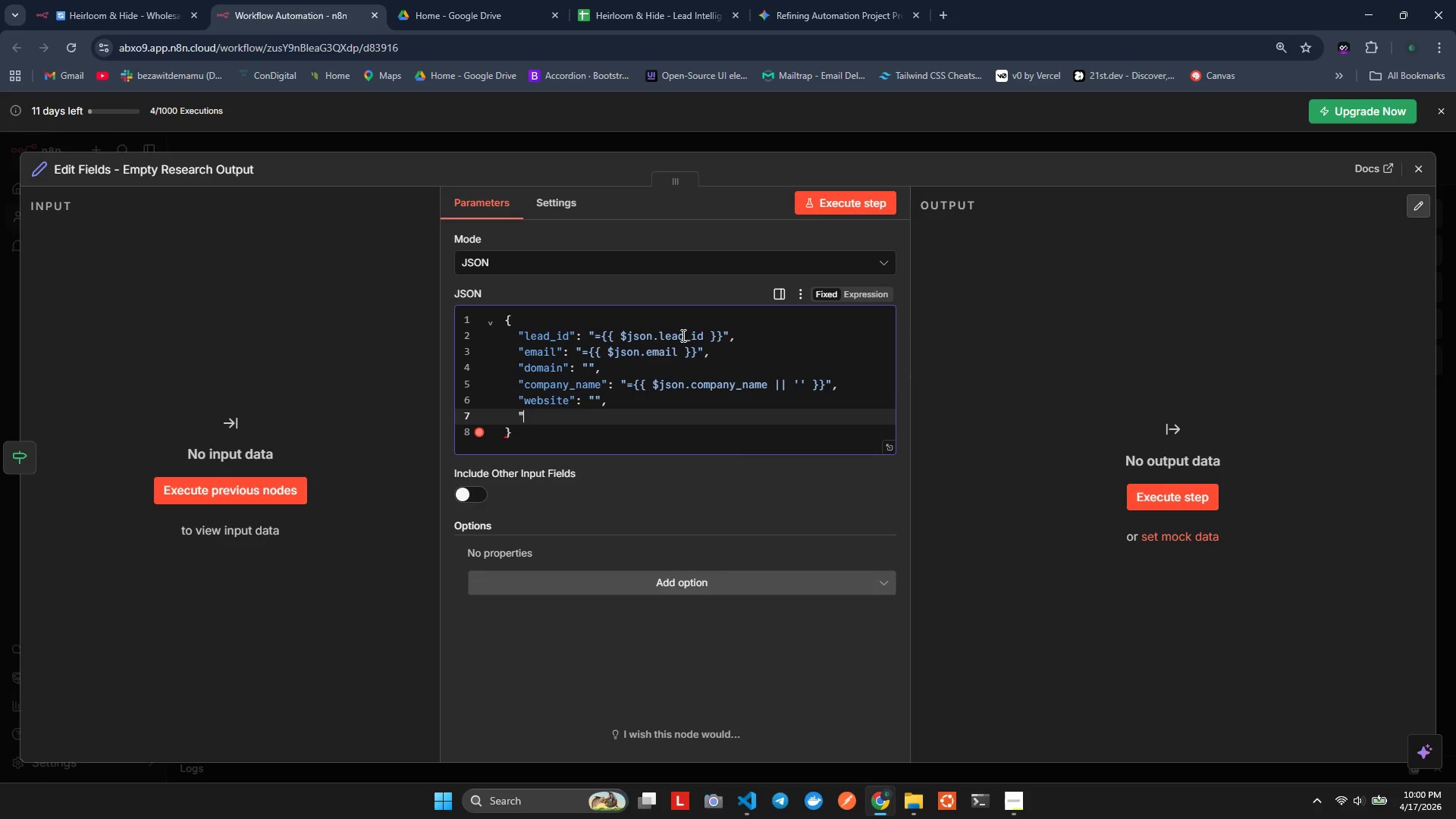 
key(Shift+Quote)
 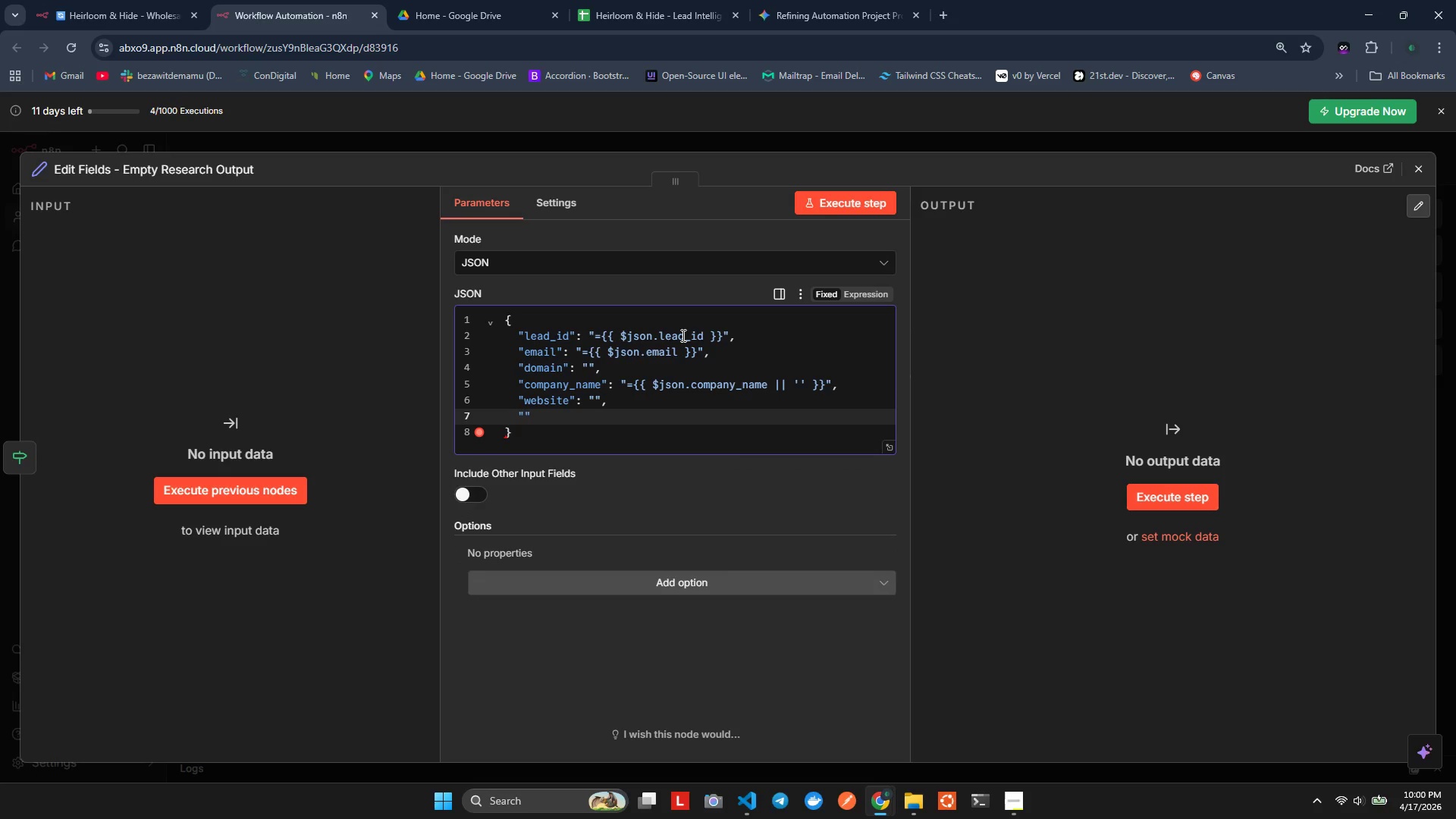 
key(ArrowLeft)
 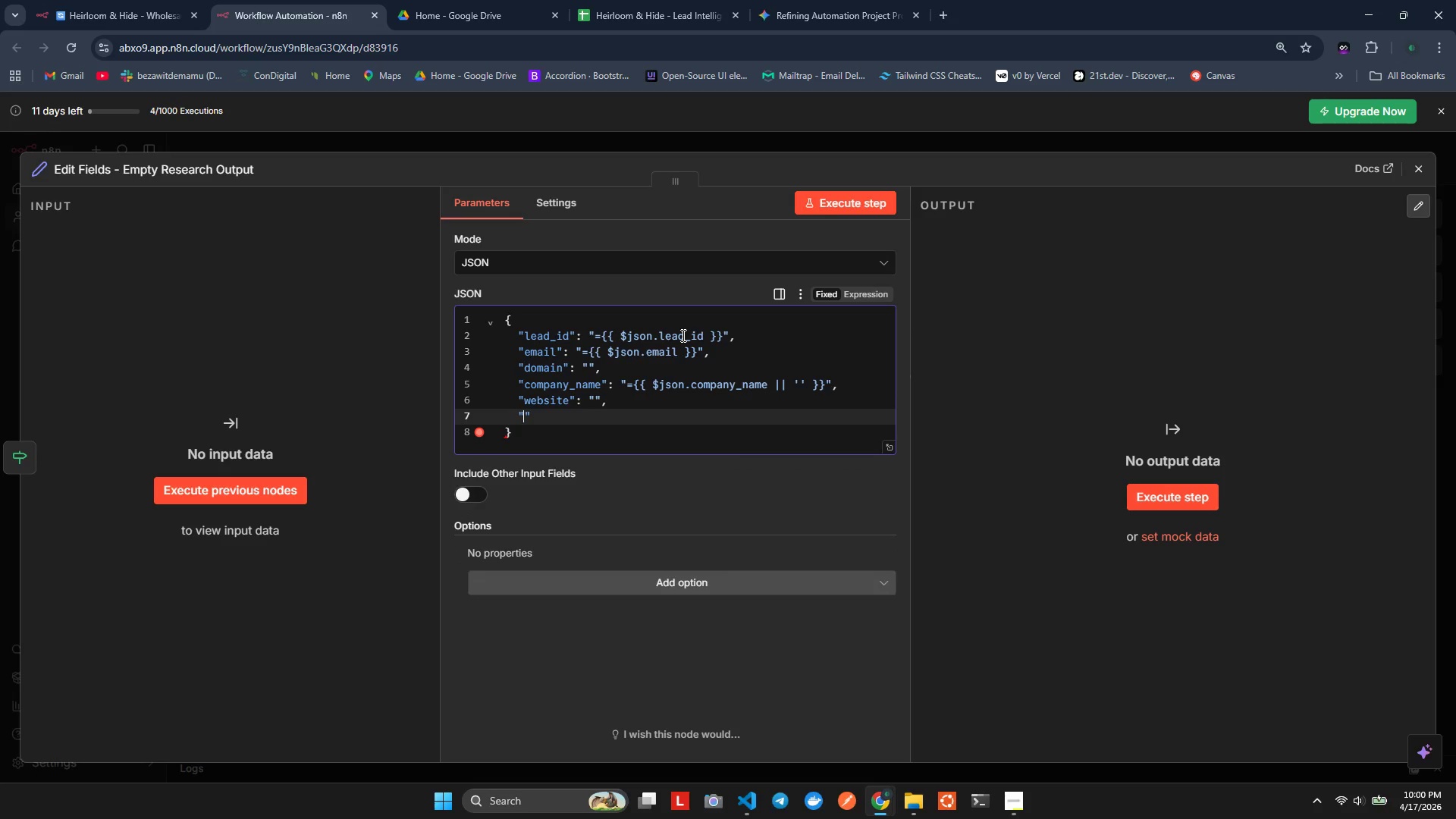 
type(c,)
key(Backspace)
key(Backspace)
type(many_size)
 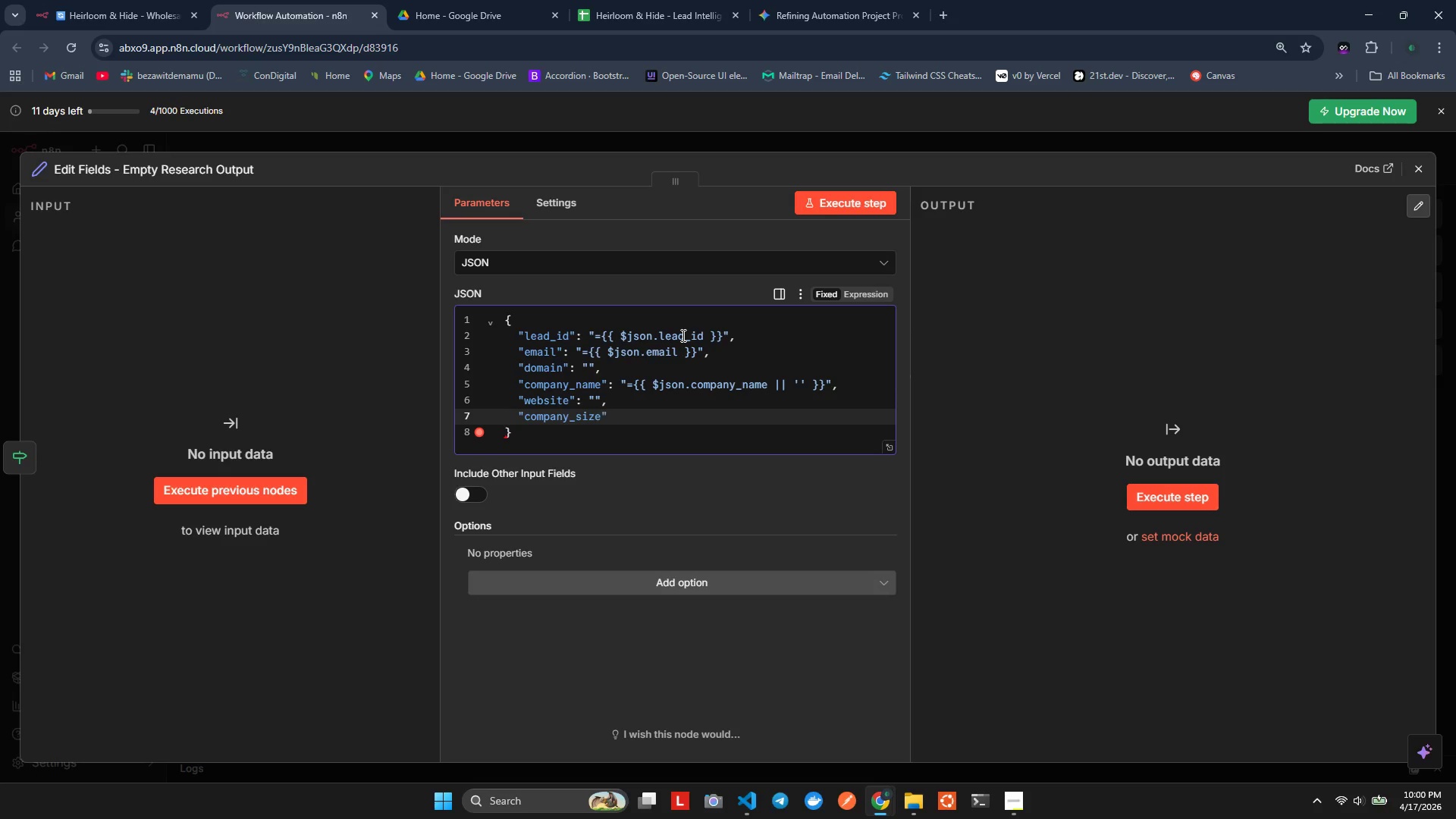 
hold_key(key=P, duration=0.33)
 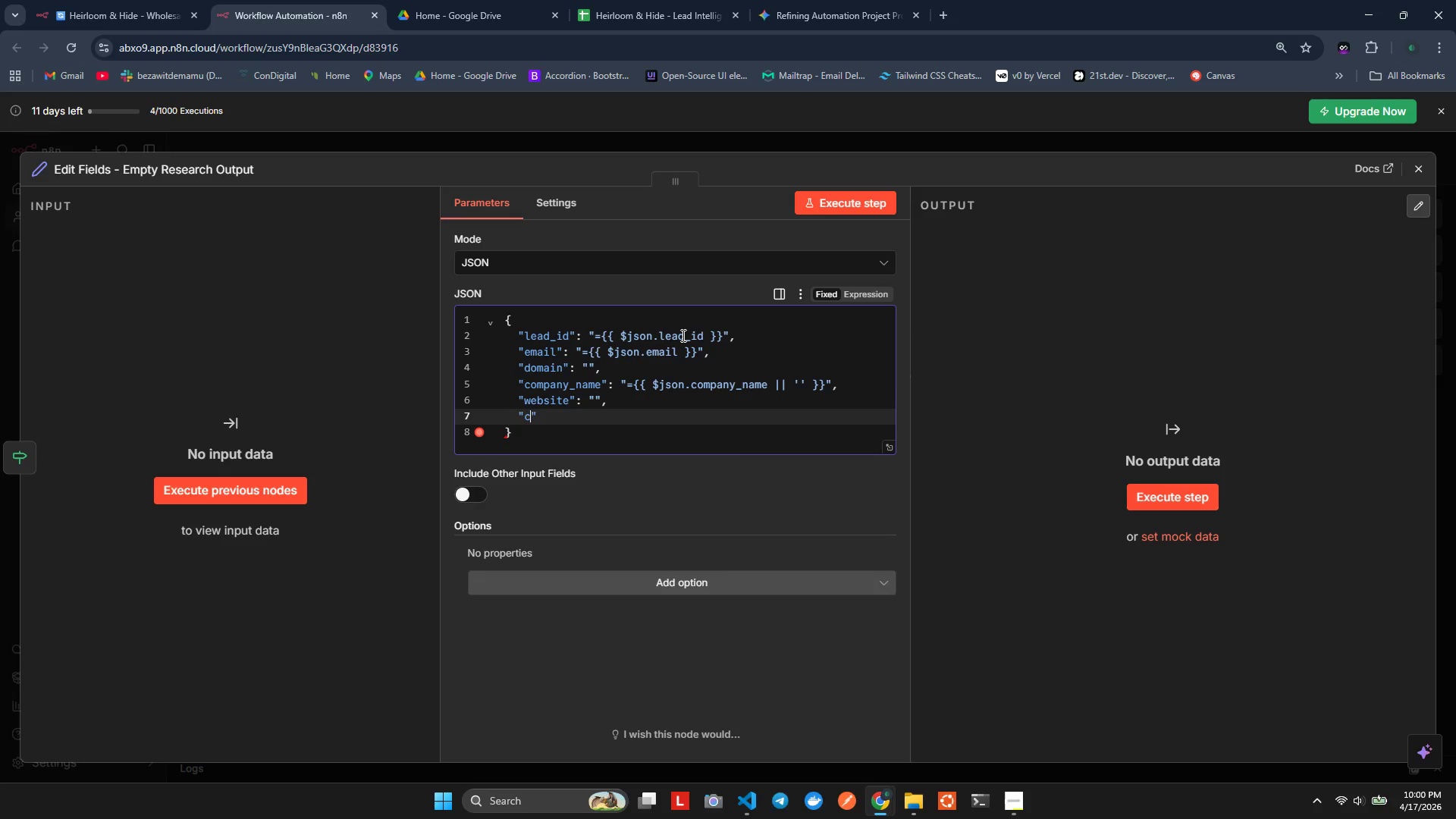 
hold_key(key=O, duration=0.38)
 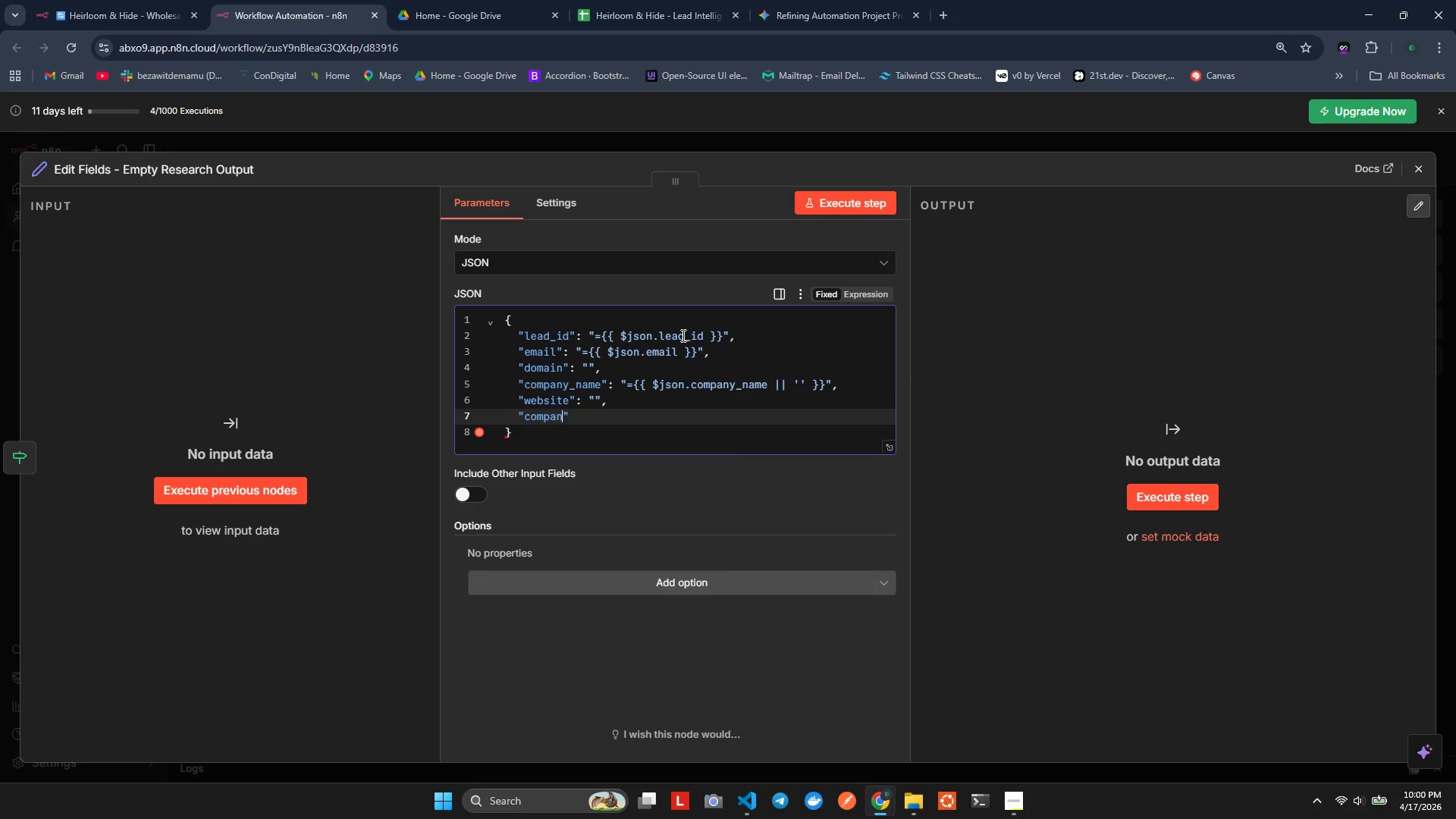 
hold_key(key=P, duration=0.36)
 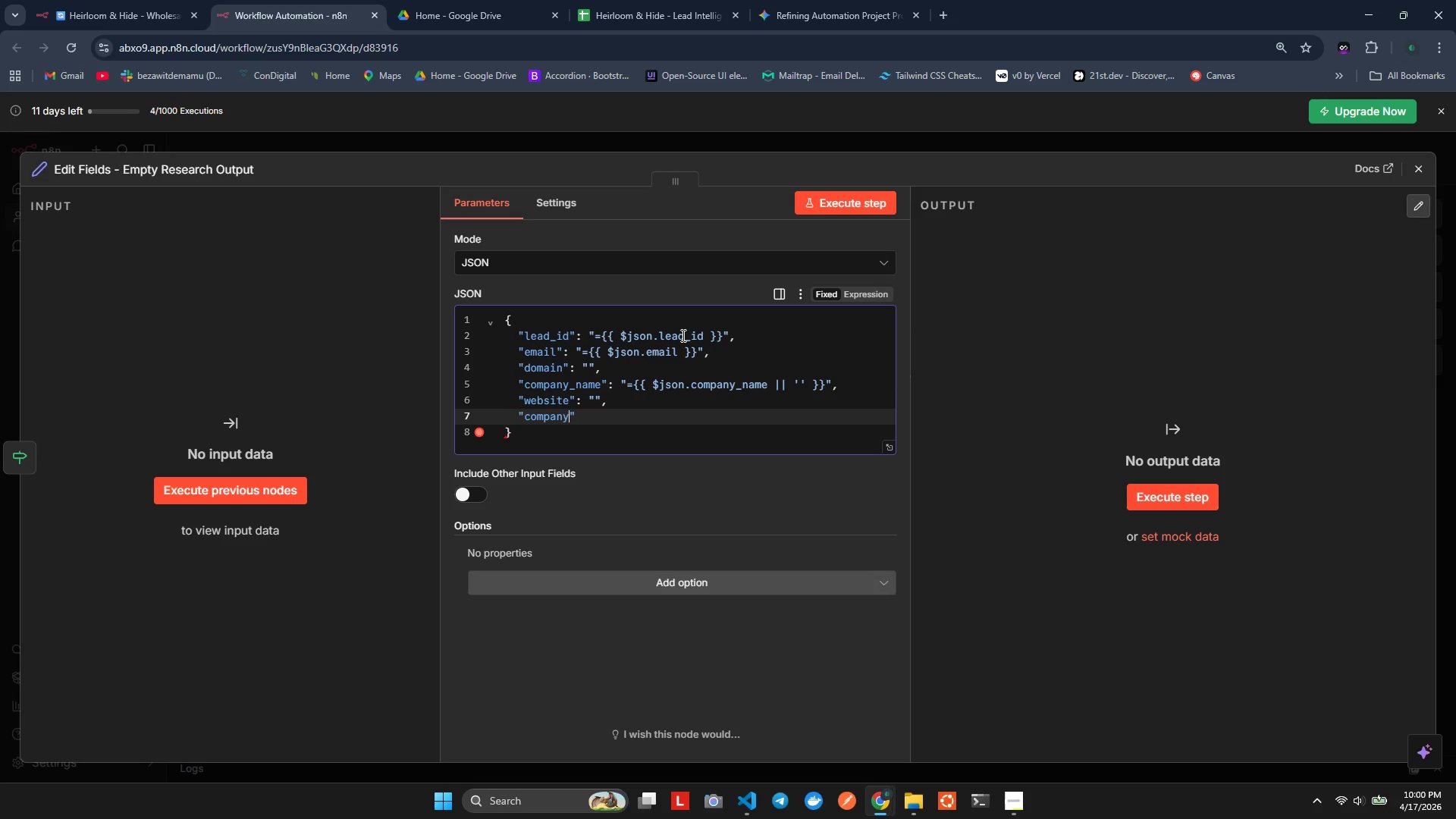 
key(ArrowRight)
 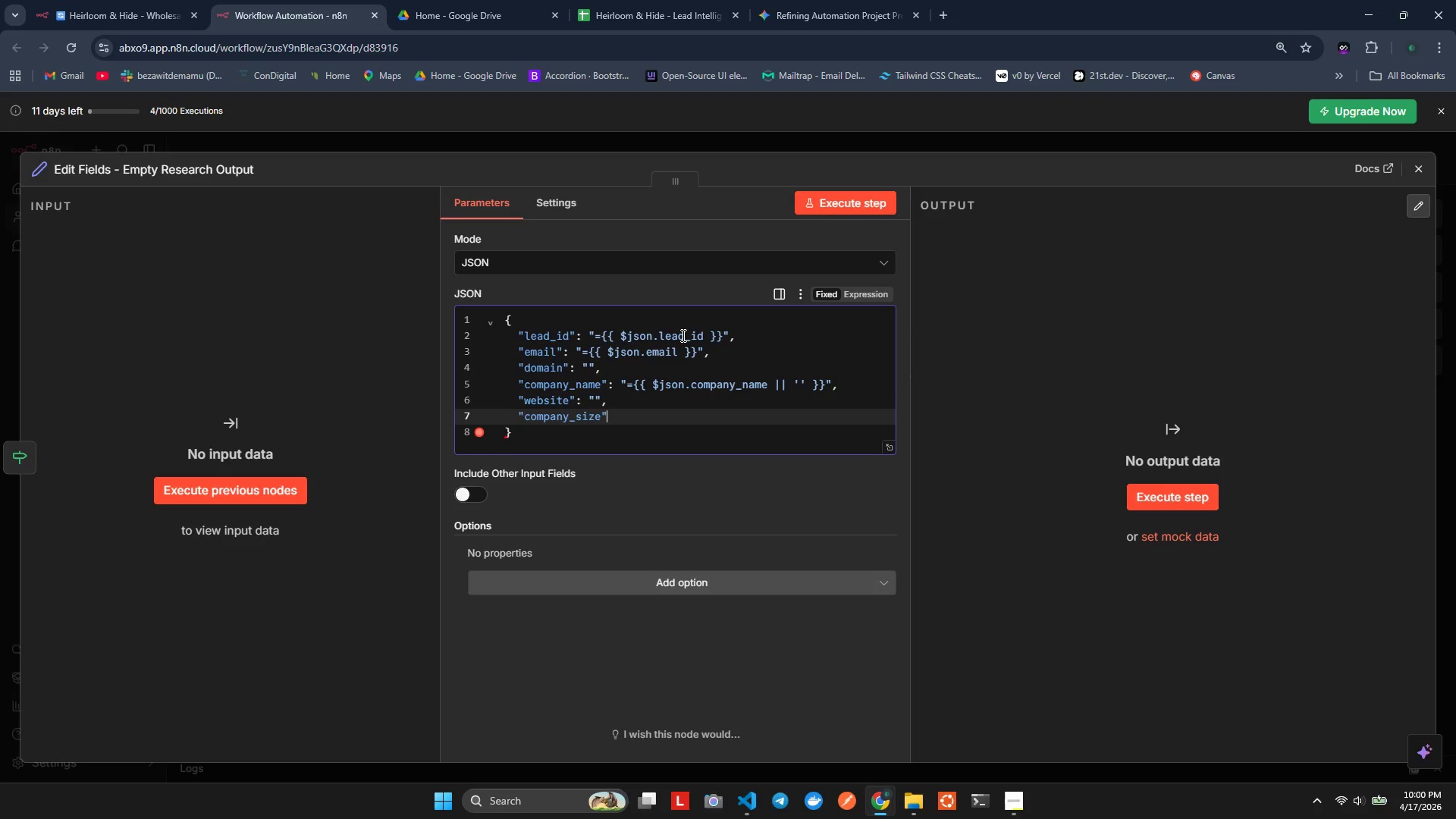 
key(Shift+Semicolon)
 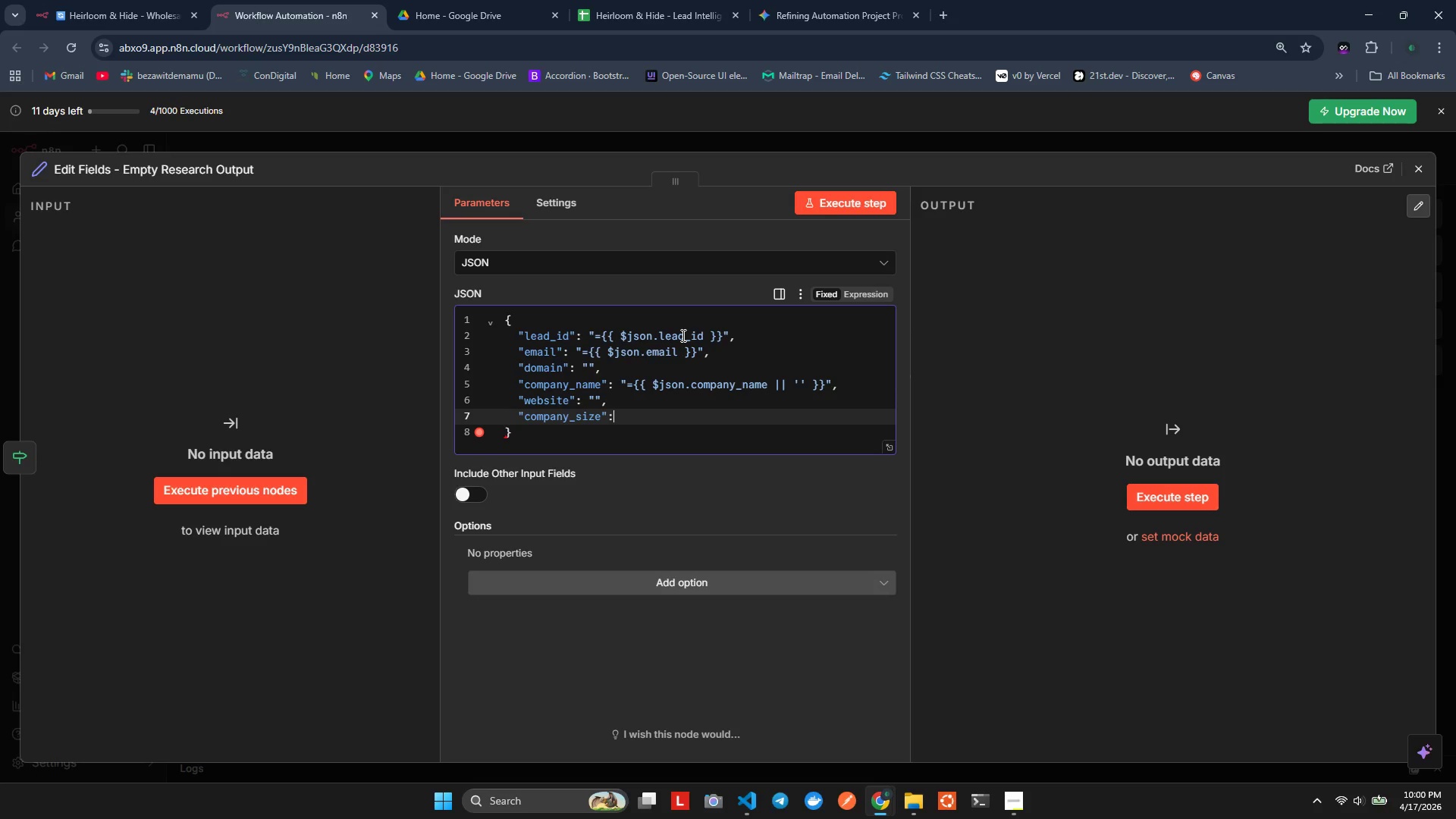 
key(Space)
 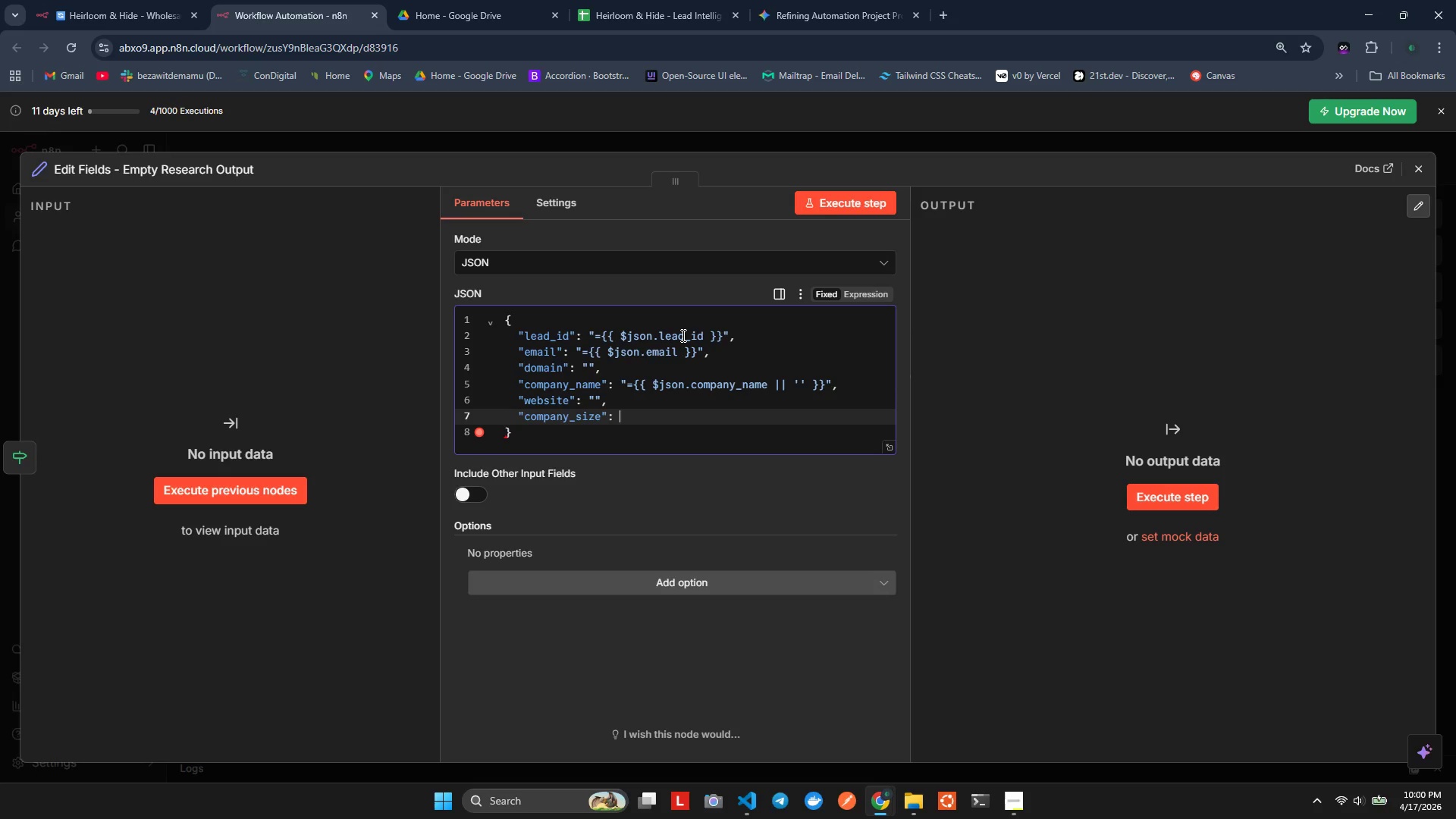 
key(Shift+Quote)
 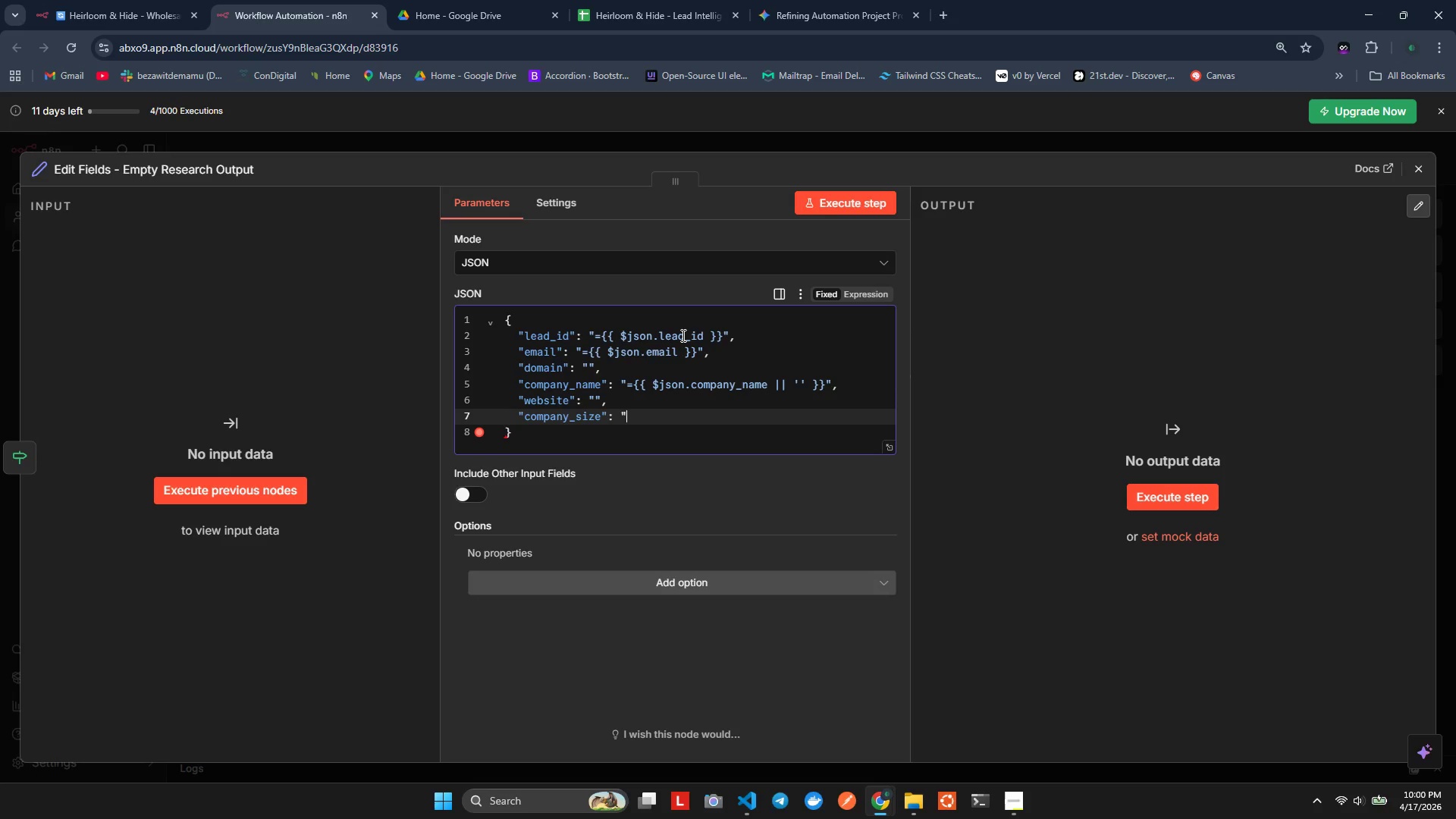 
key(Shift+ShiftLeft)
 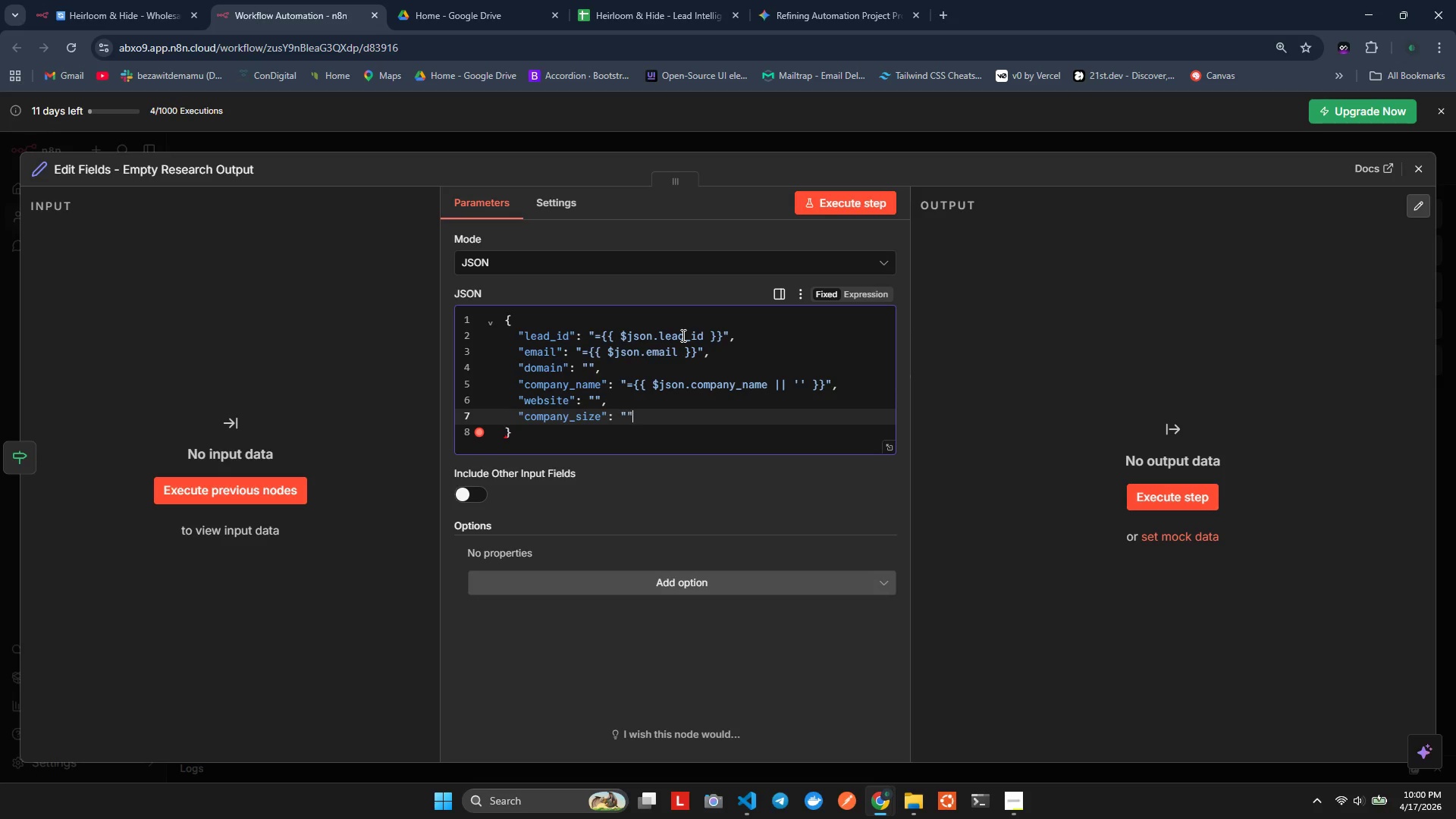 
key(Shift+Quote)
 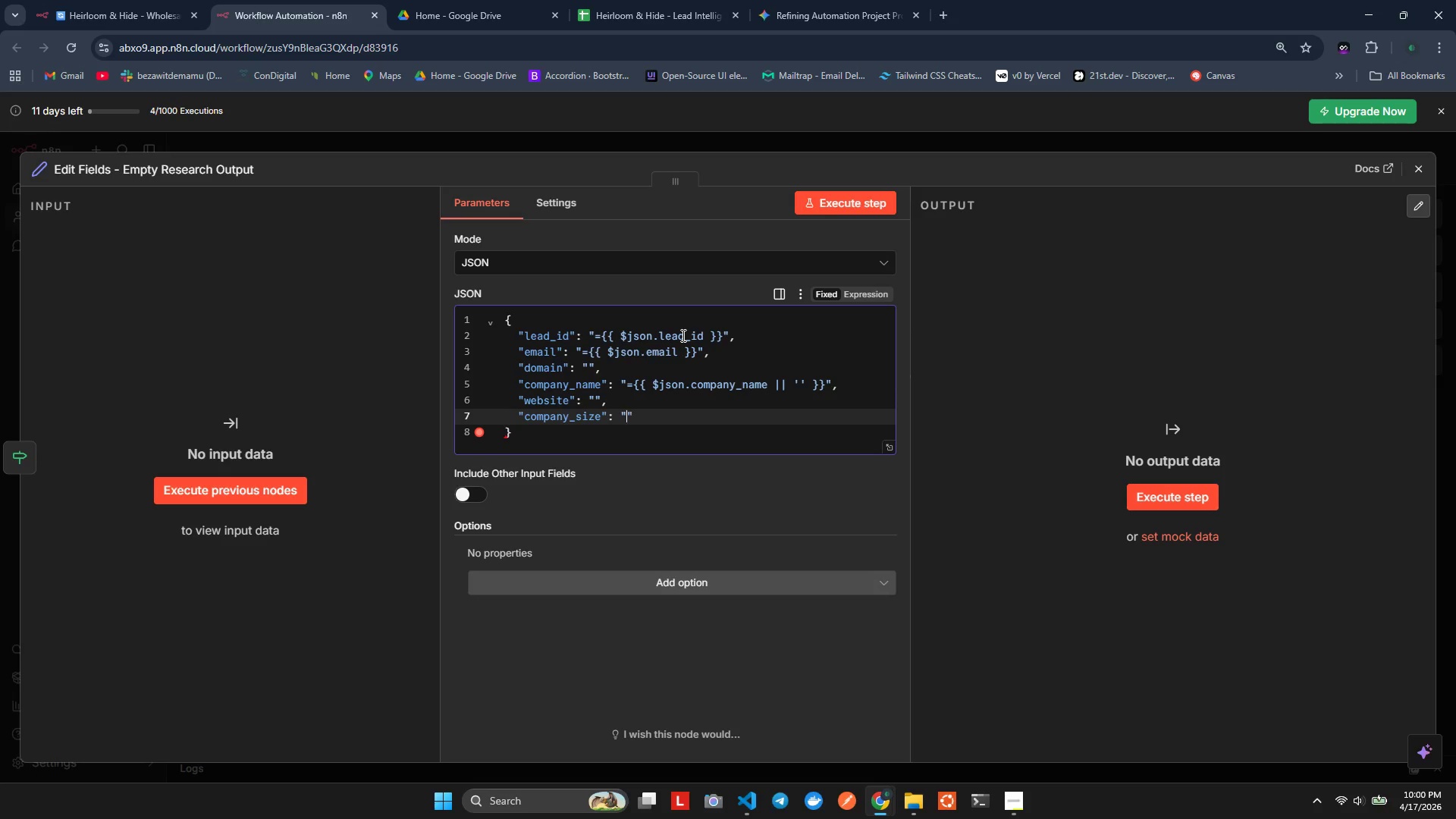 
key(ArrowLeft)
 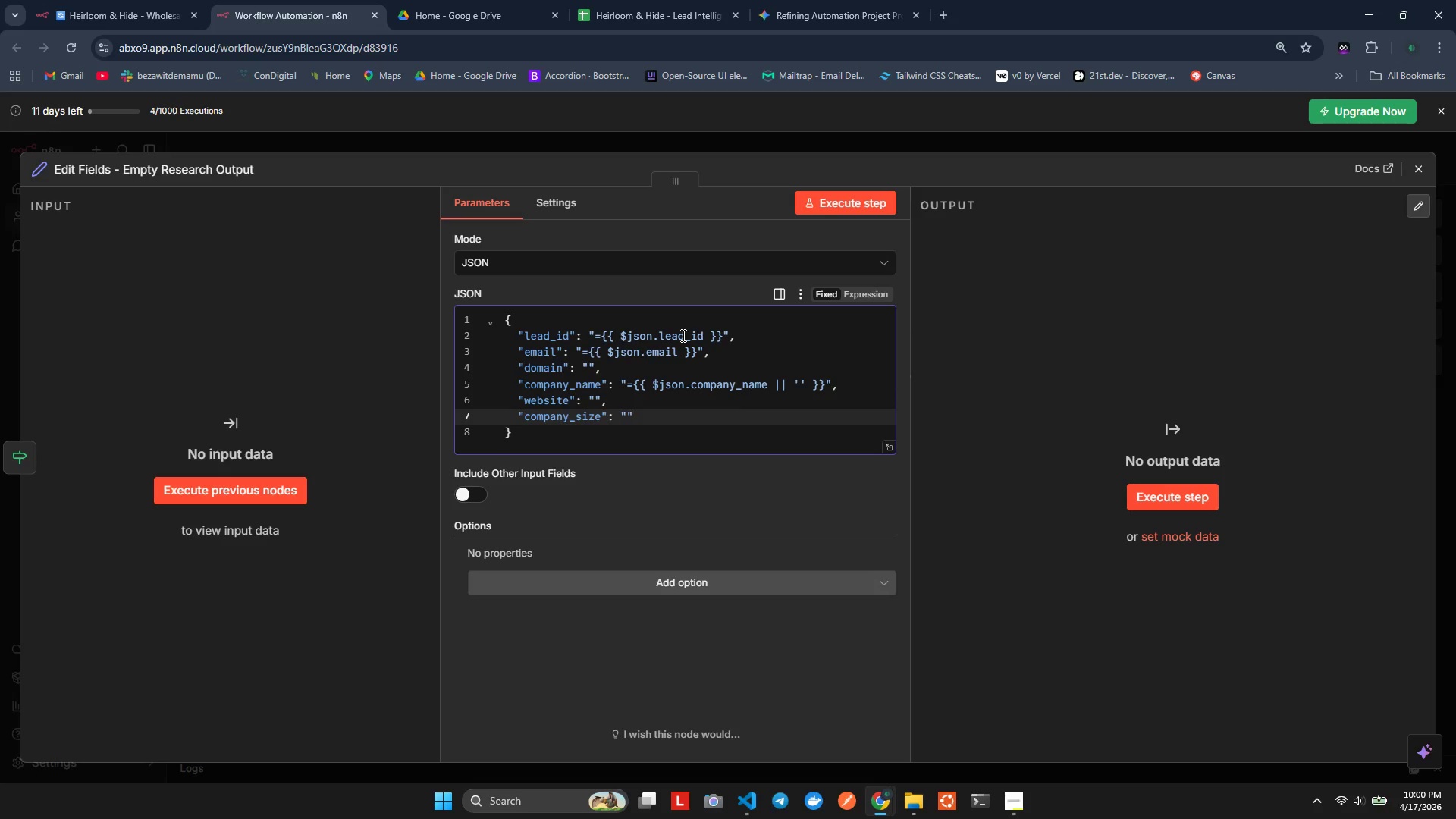 
type(unknwn)
 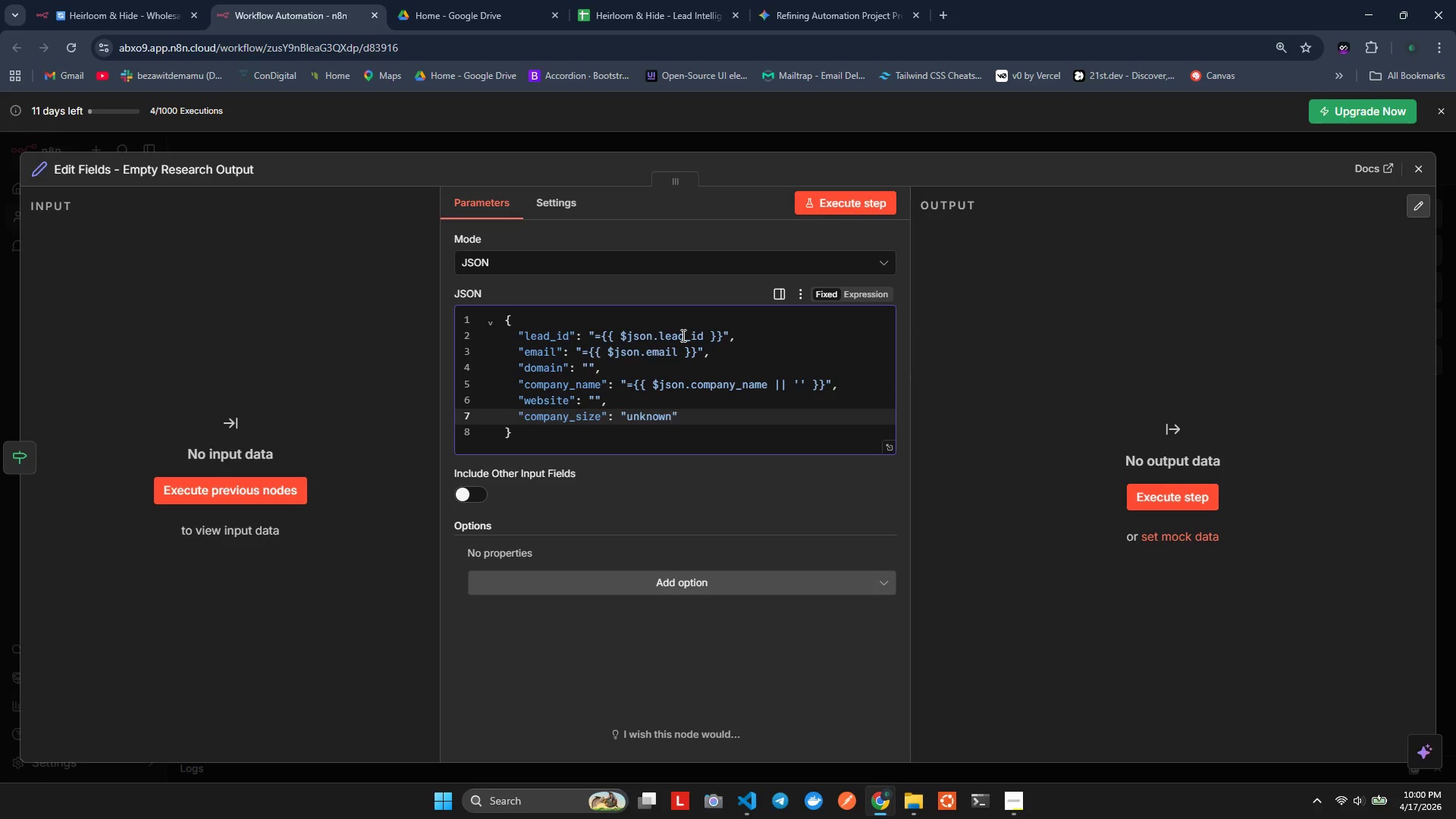 
hold_key(key=O, duration=0.36)
 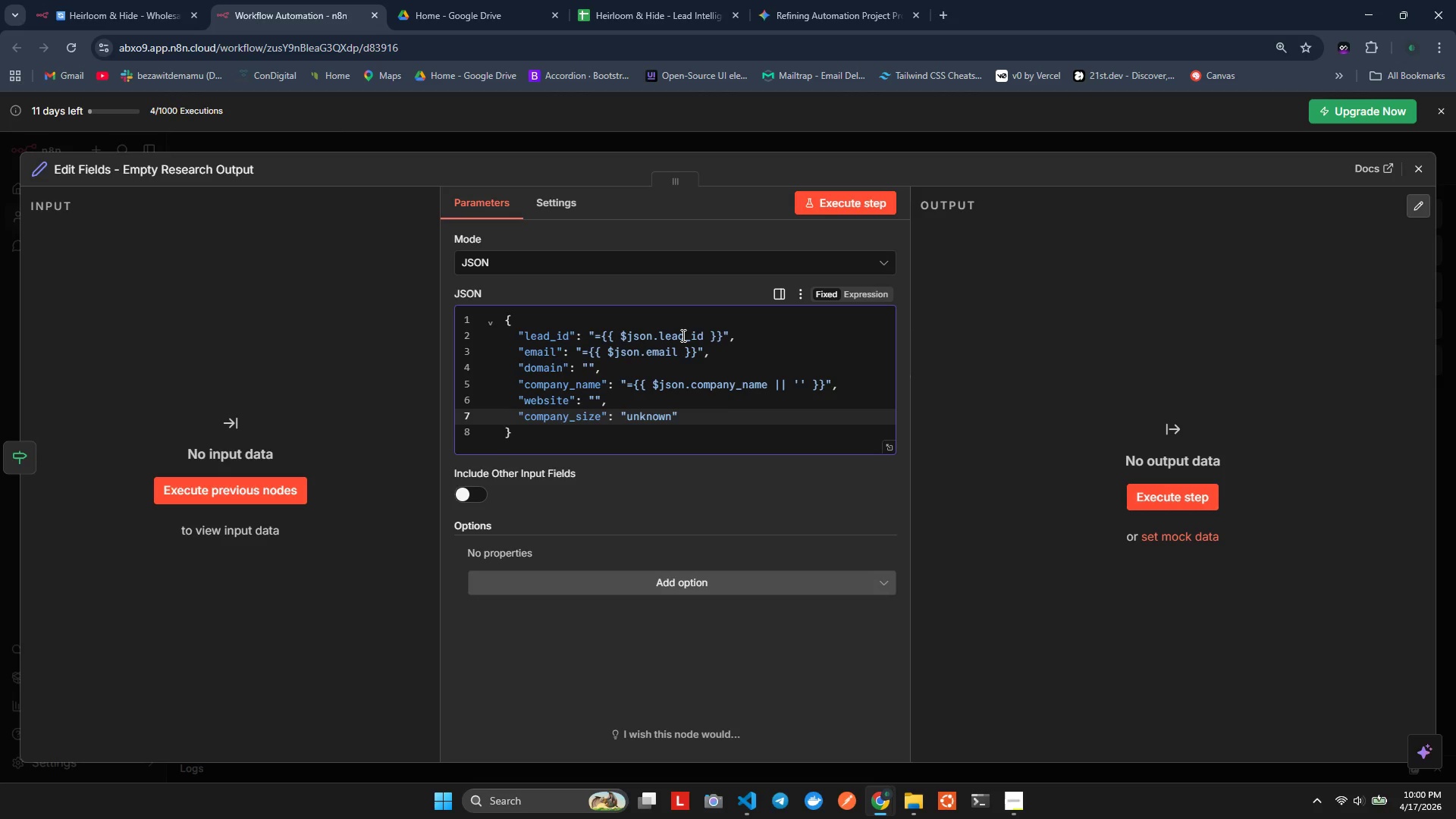 
key(ArrowRight)
 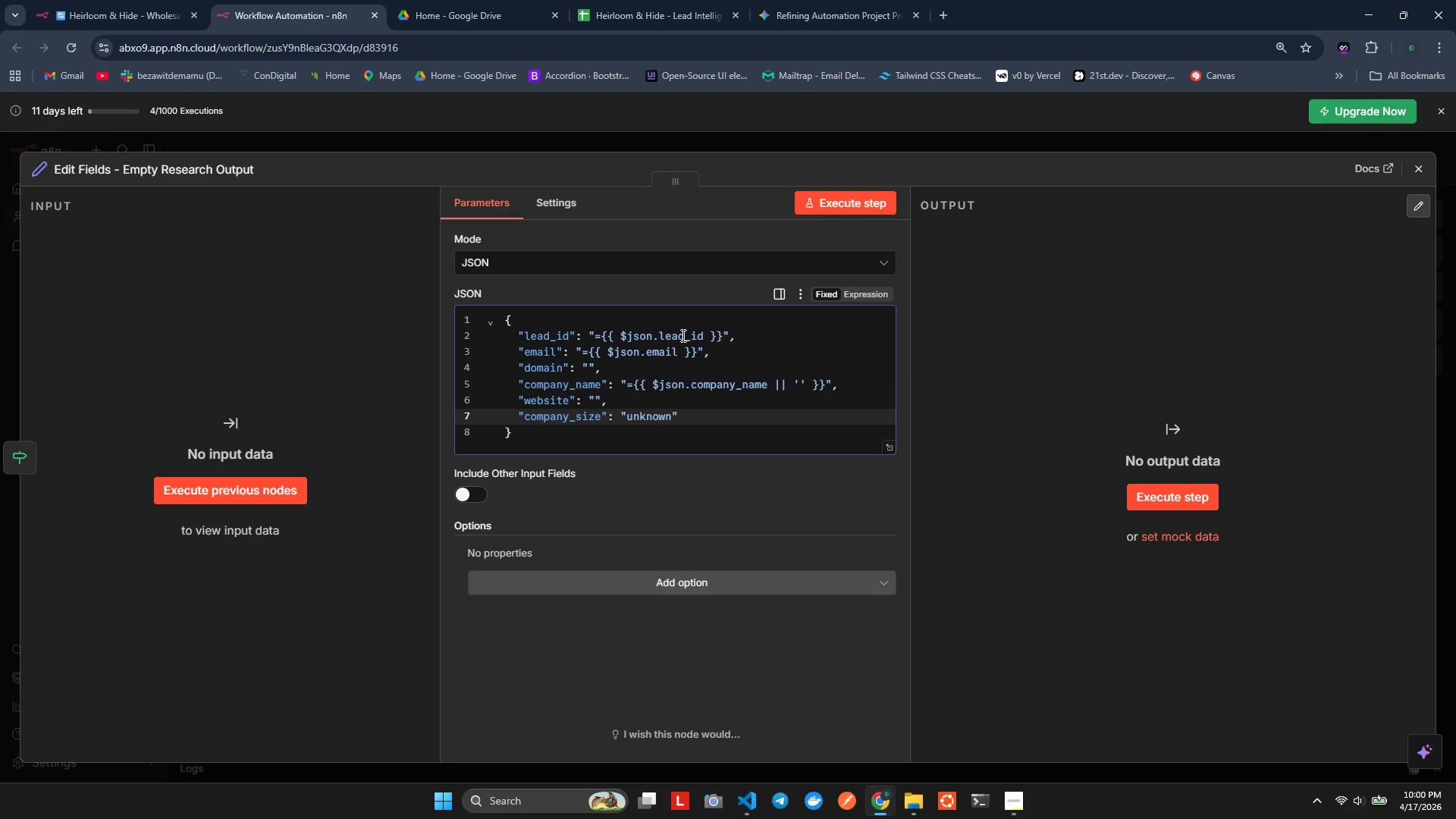 
key(ArrowLeft)
 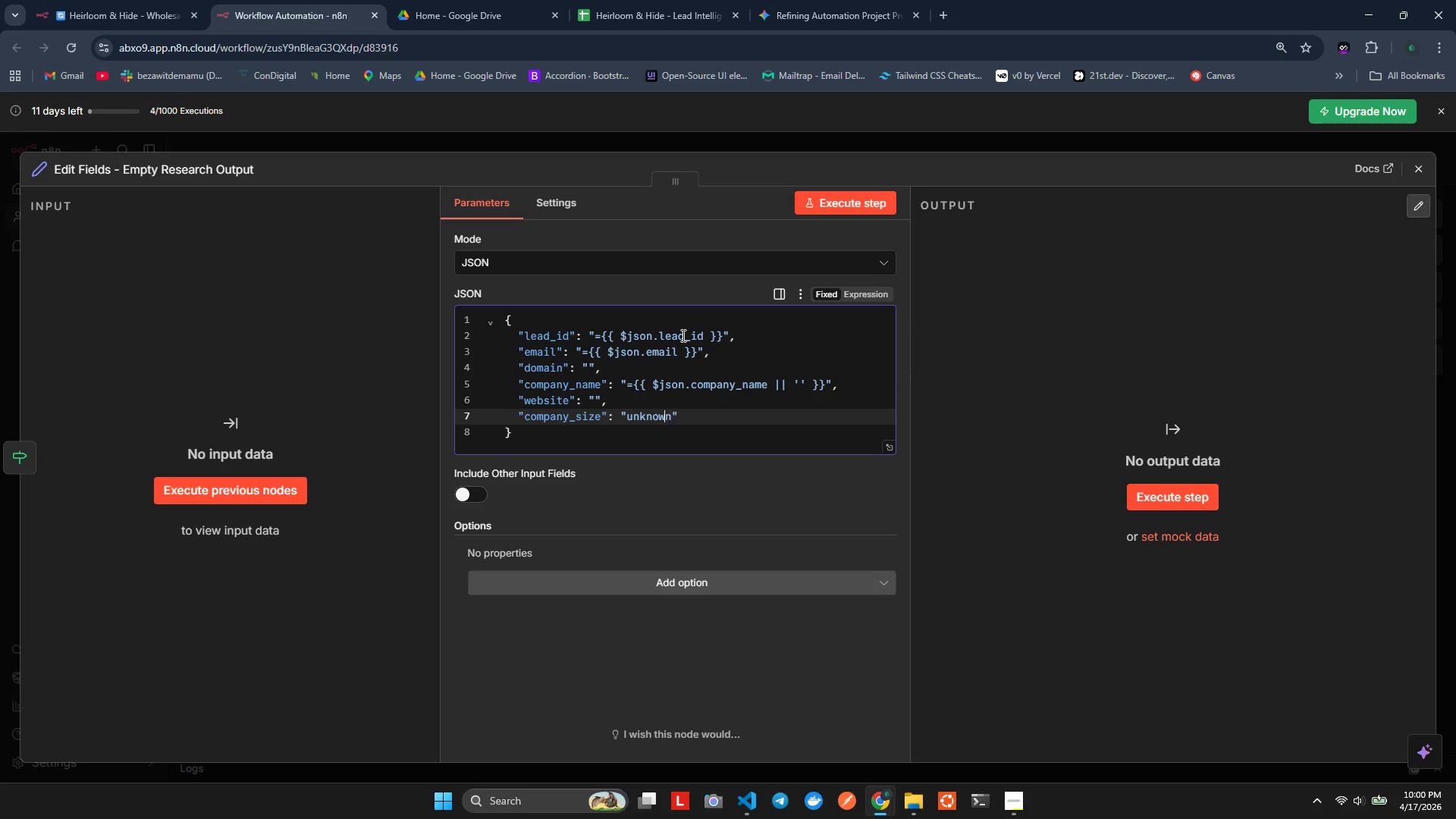 
key(ArrowLeft)
 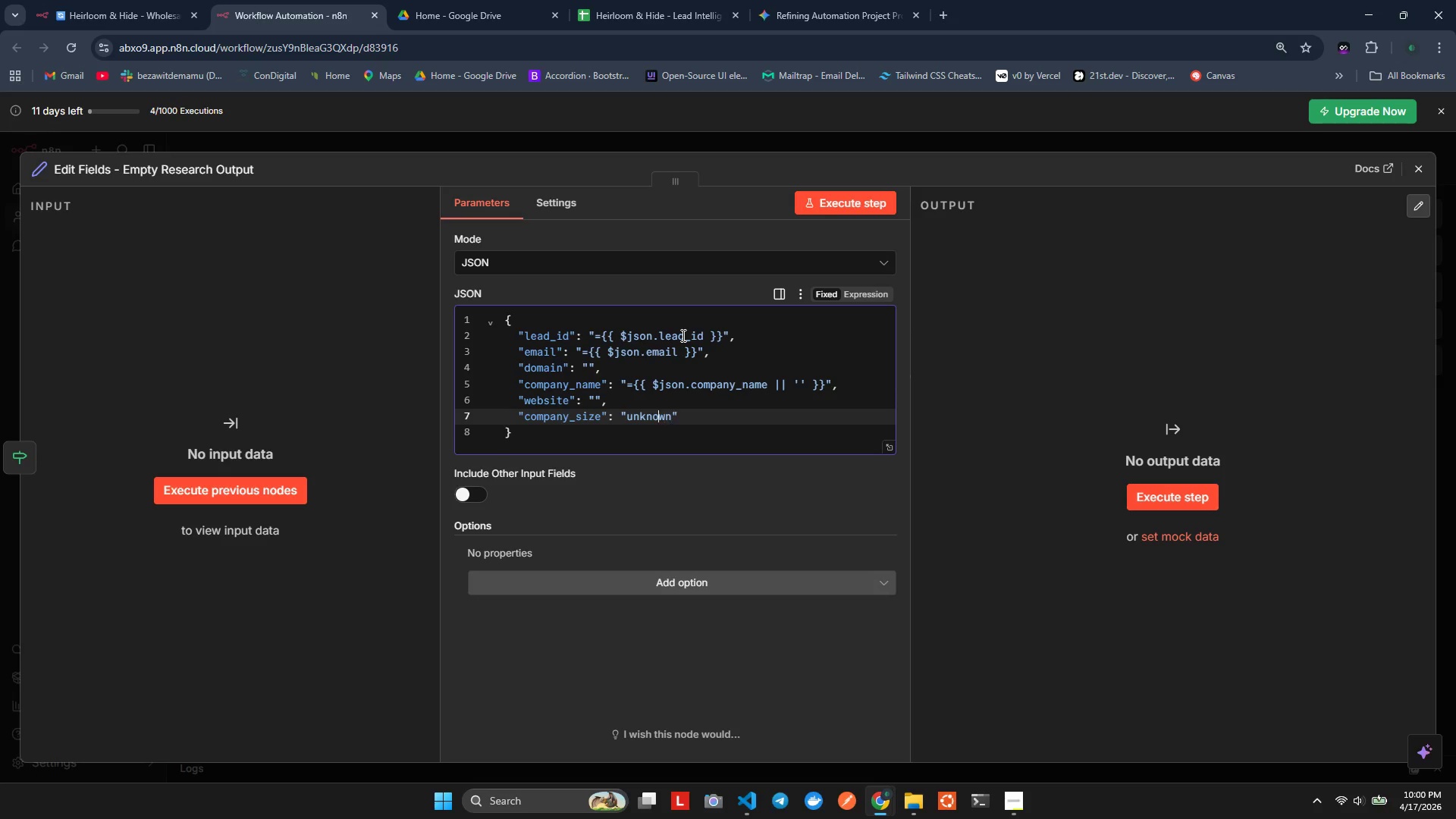 
key(ArrowLeft)
 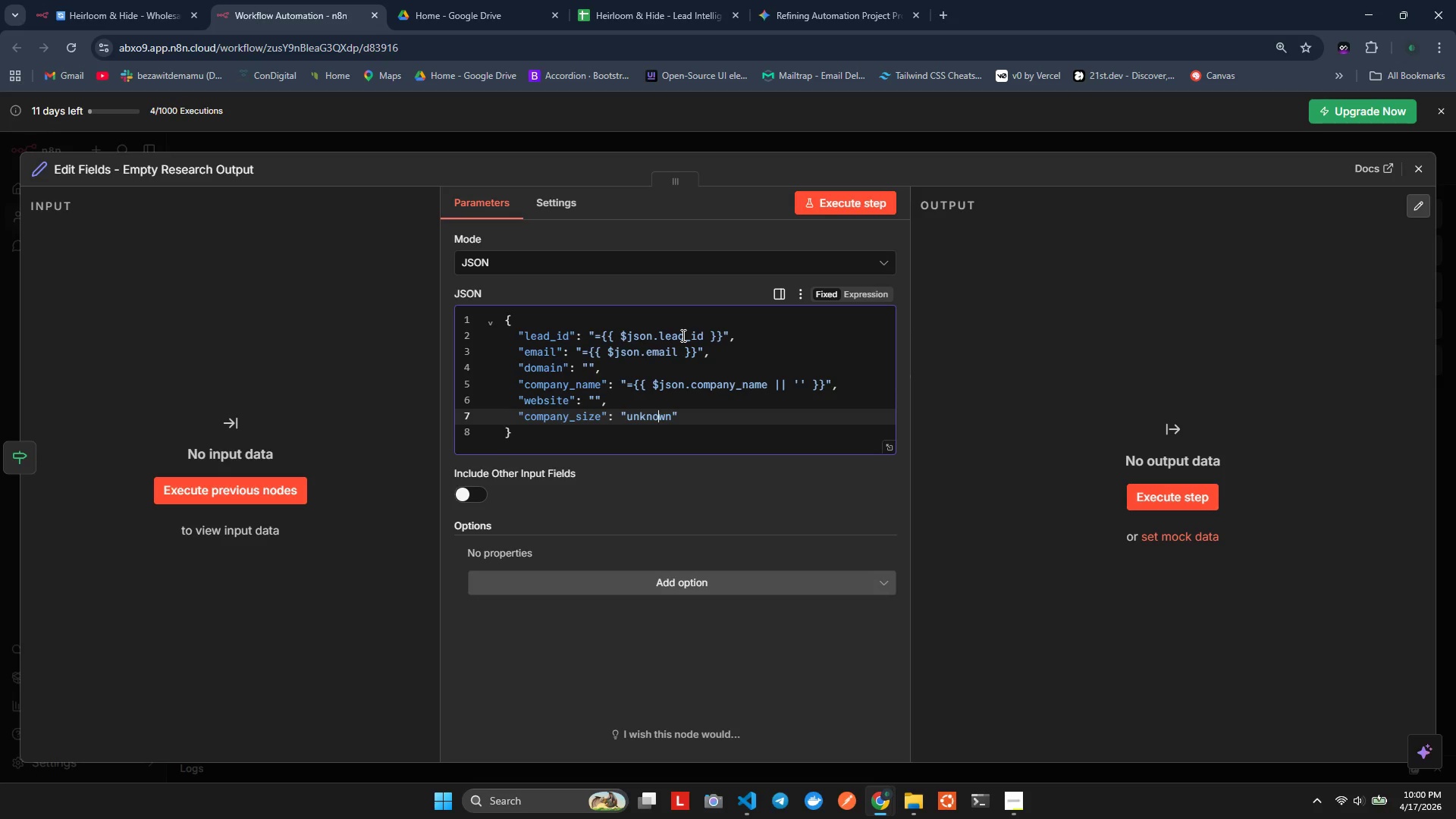 
key(ArrowLeft)
 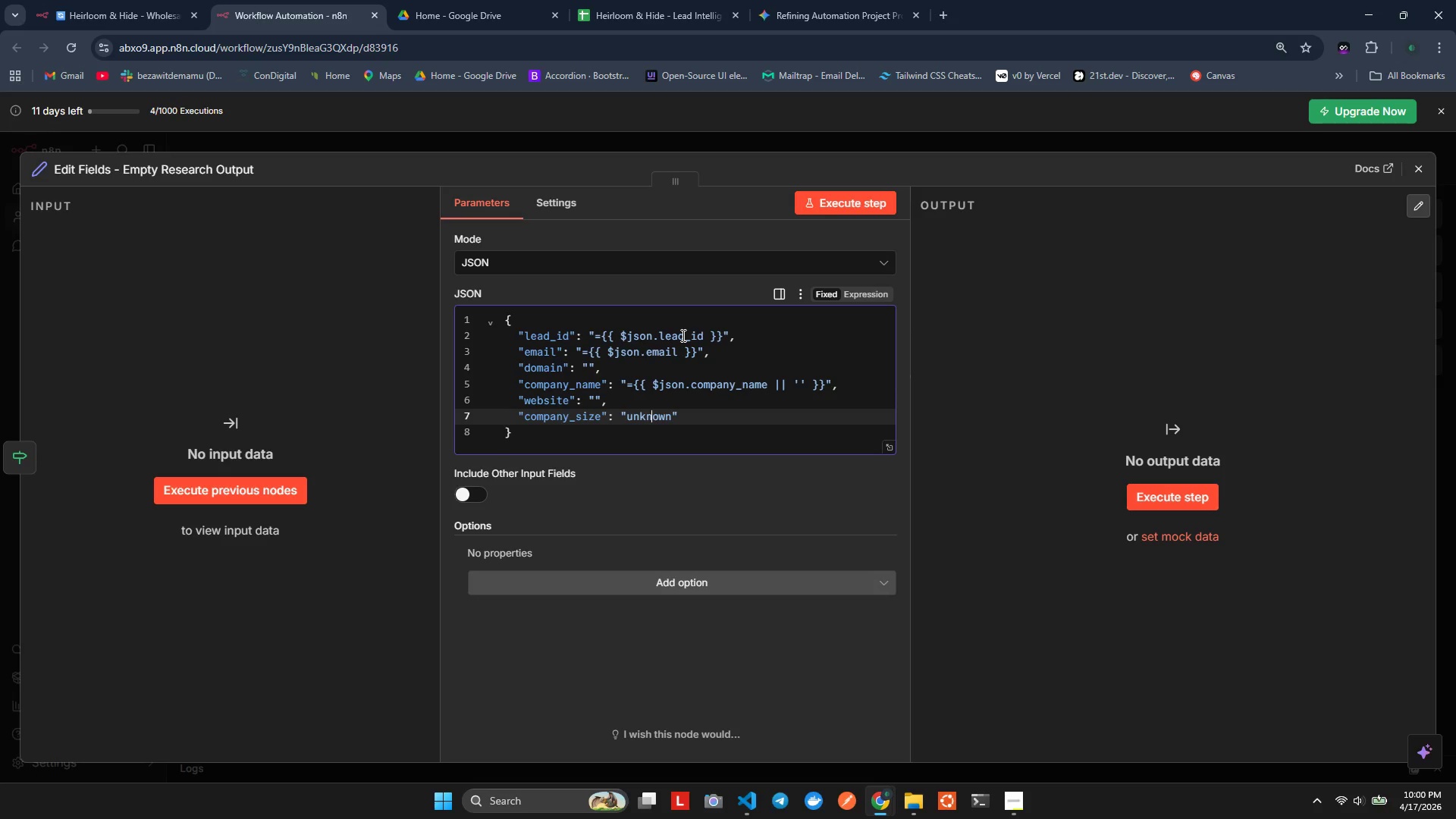 
key(ArrowLeft)
 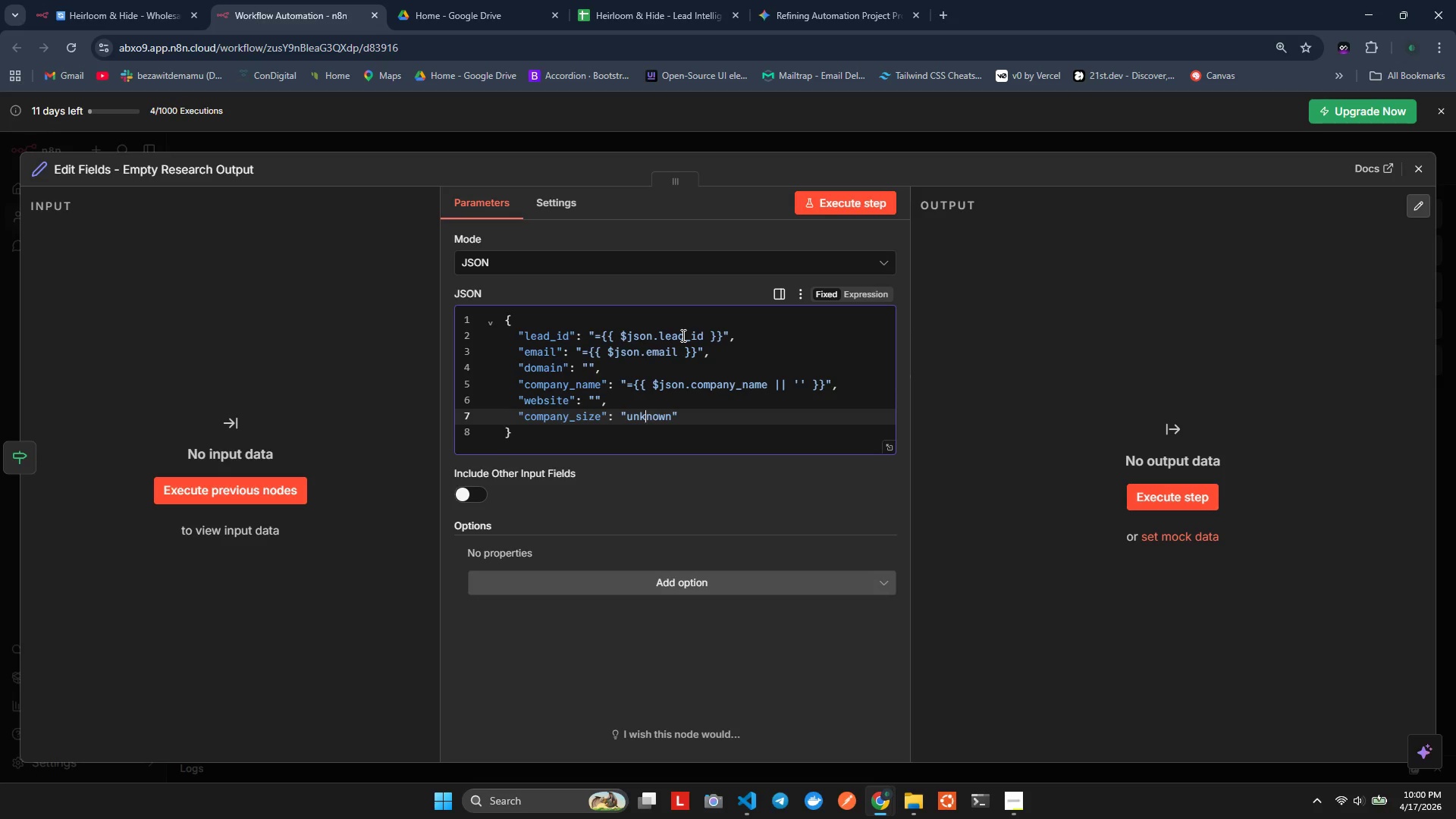 
key(ArrowLeft)
 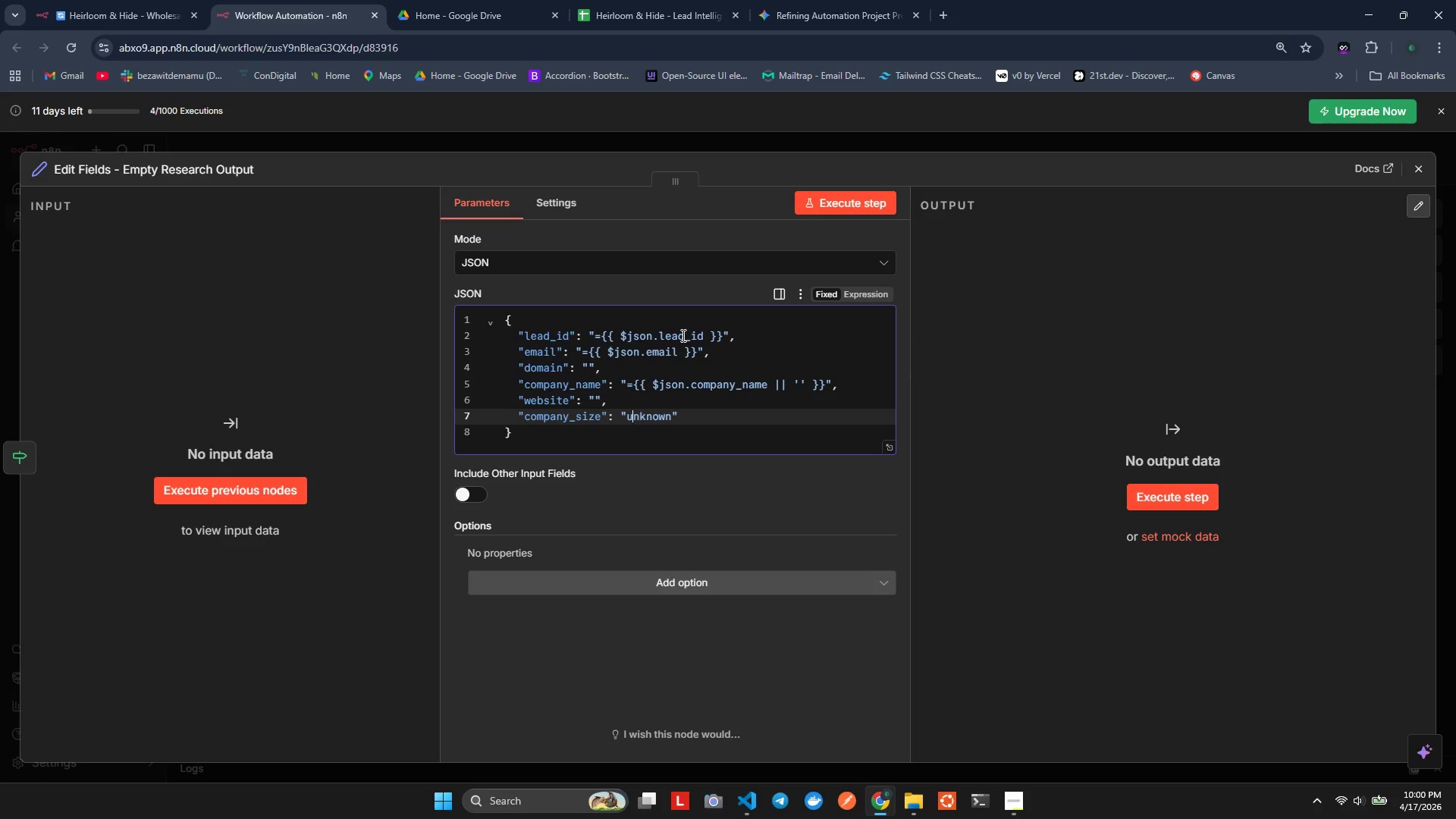 
key(ArrowLeft)
 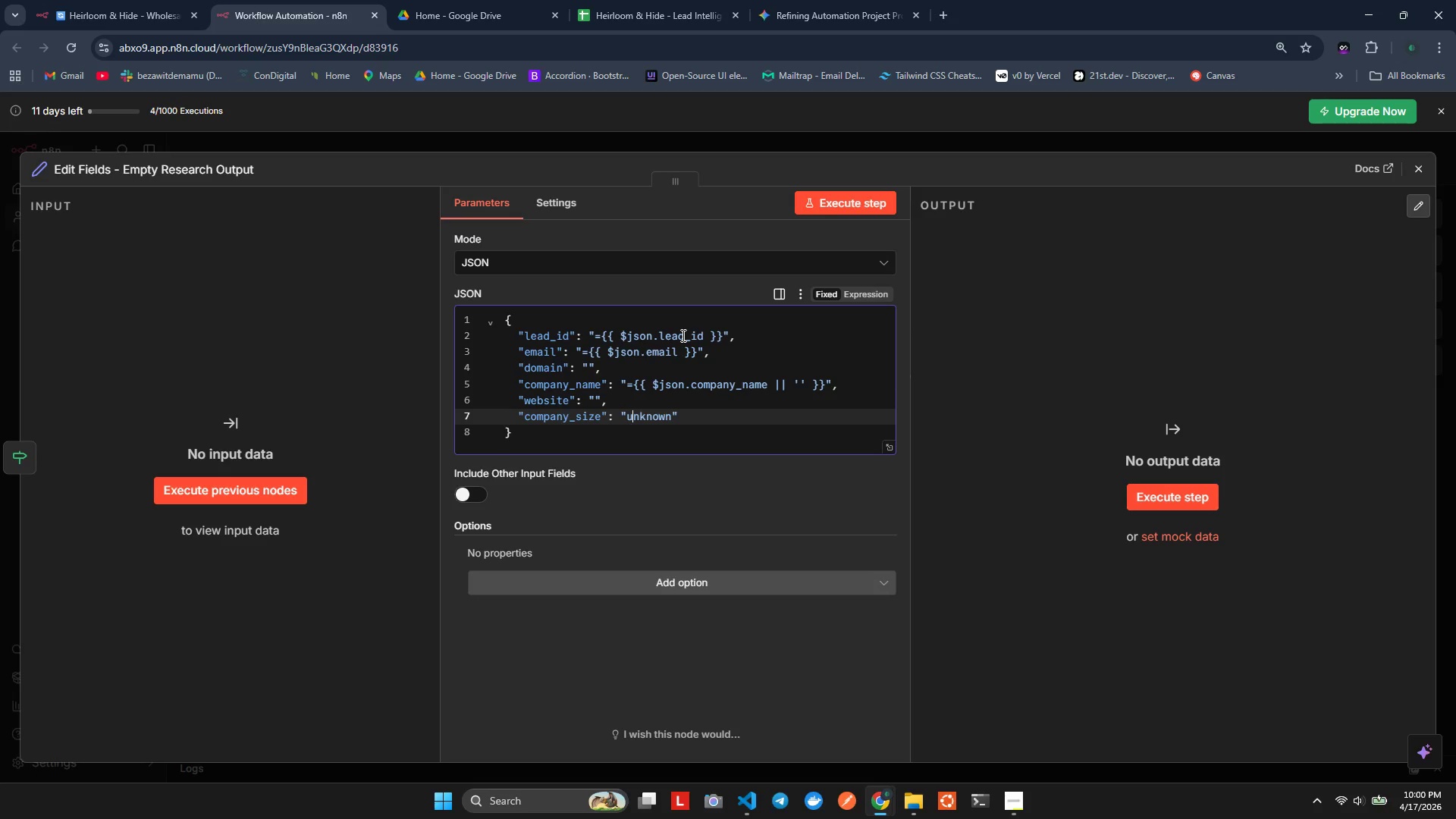 
key(Backspace)
 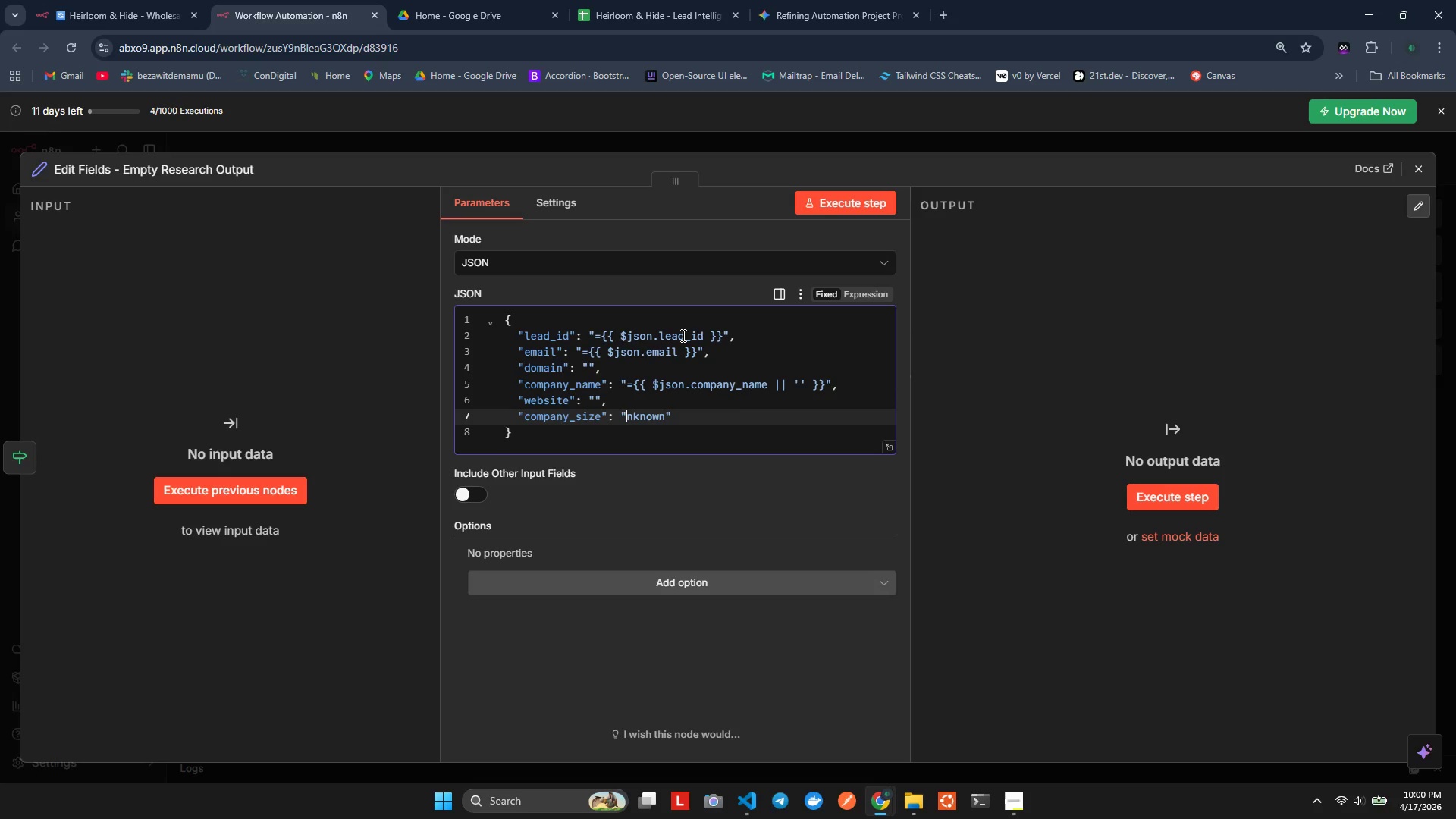 
key(Shift+U)
 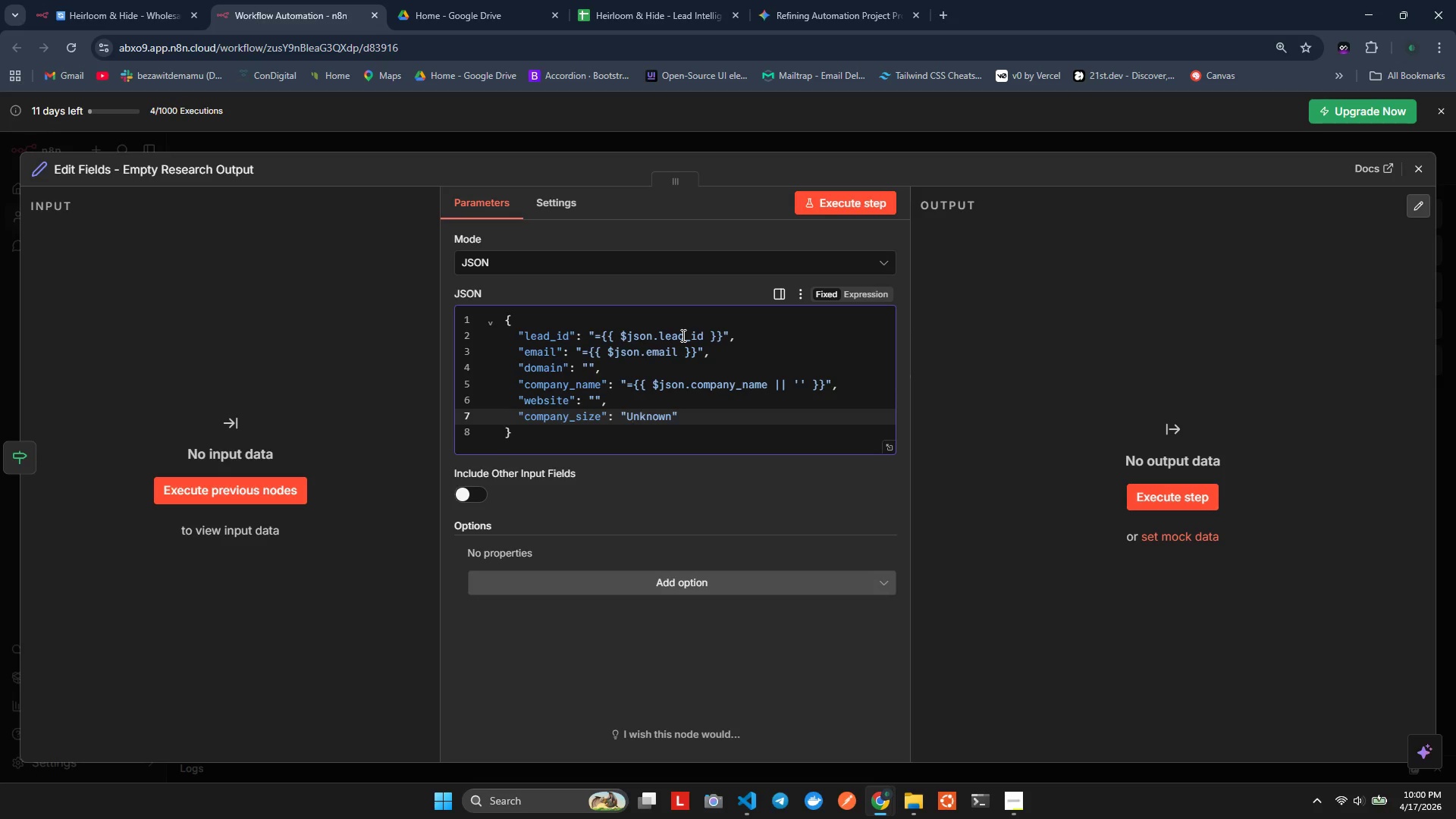 
key(ArrowRight)
 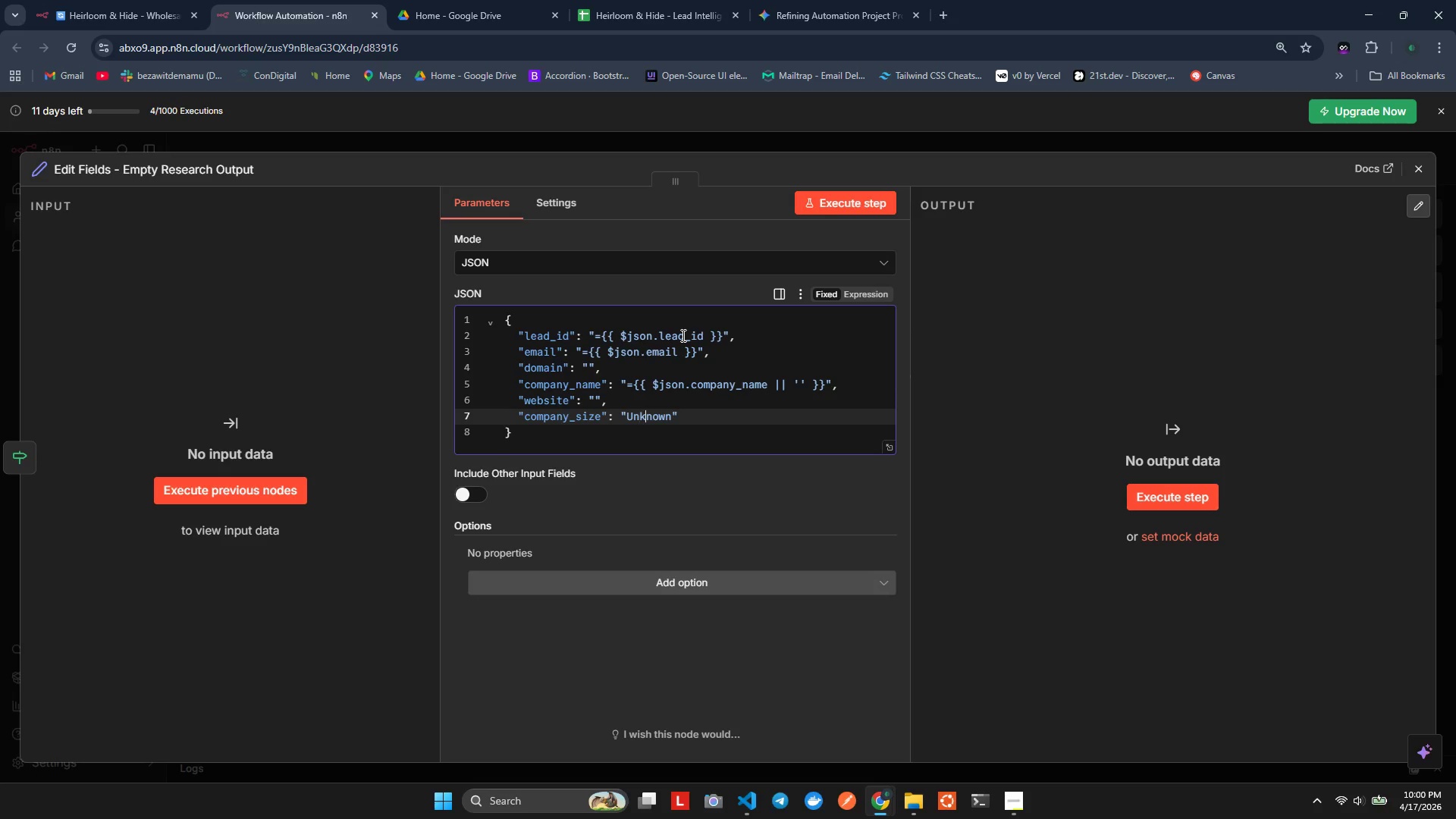 
key(ArrowRight)
 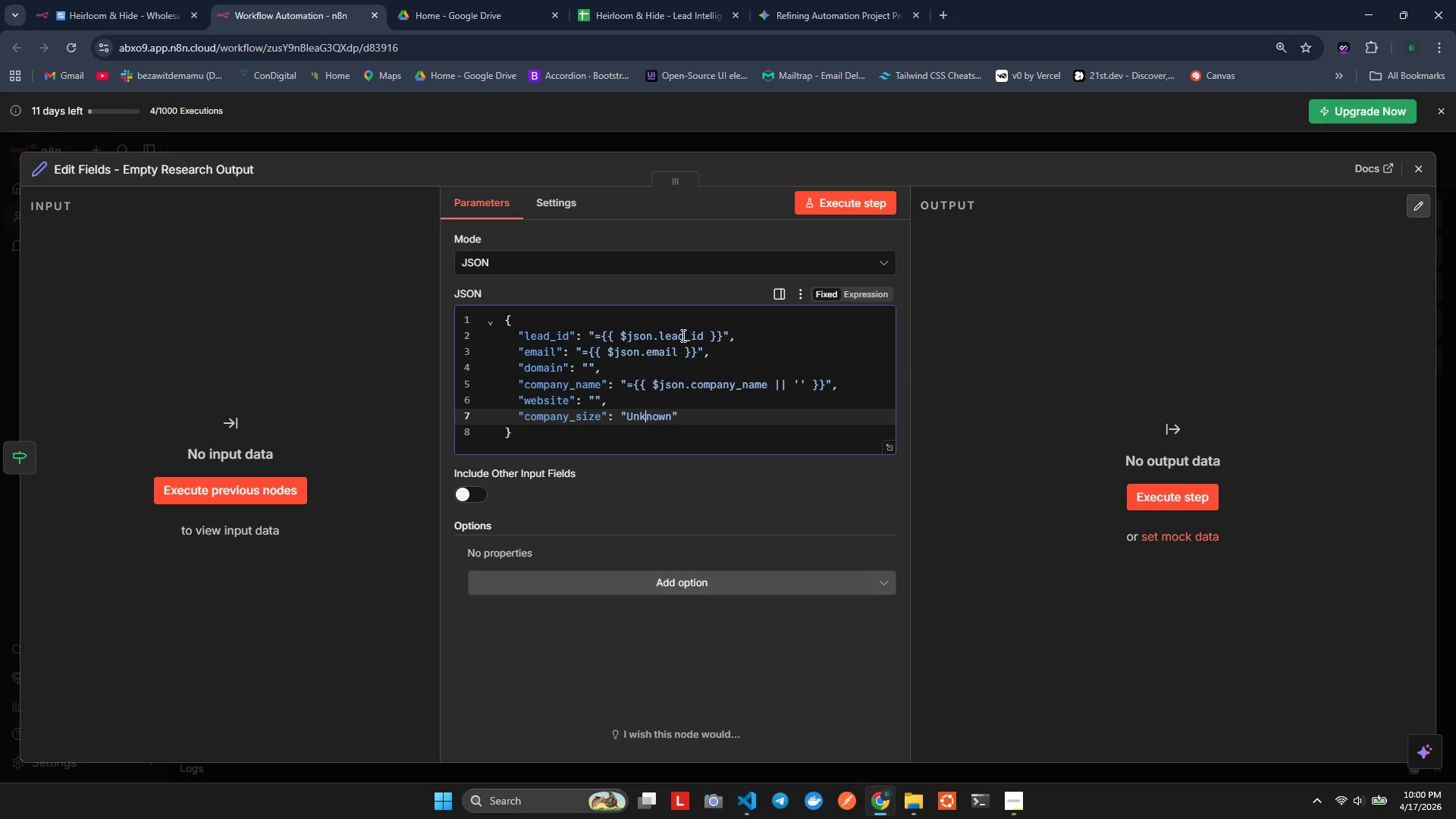 
key(ArrowRight)
 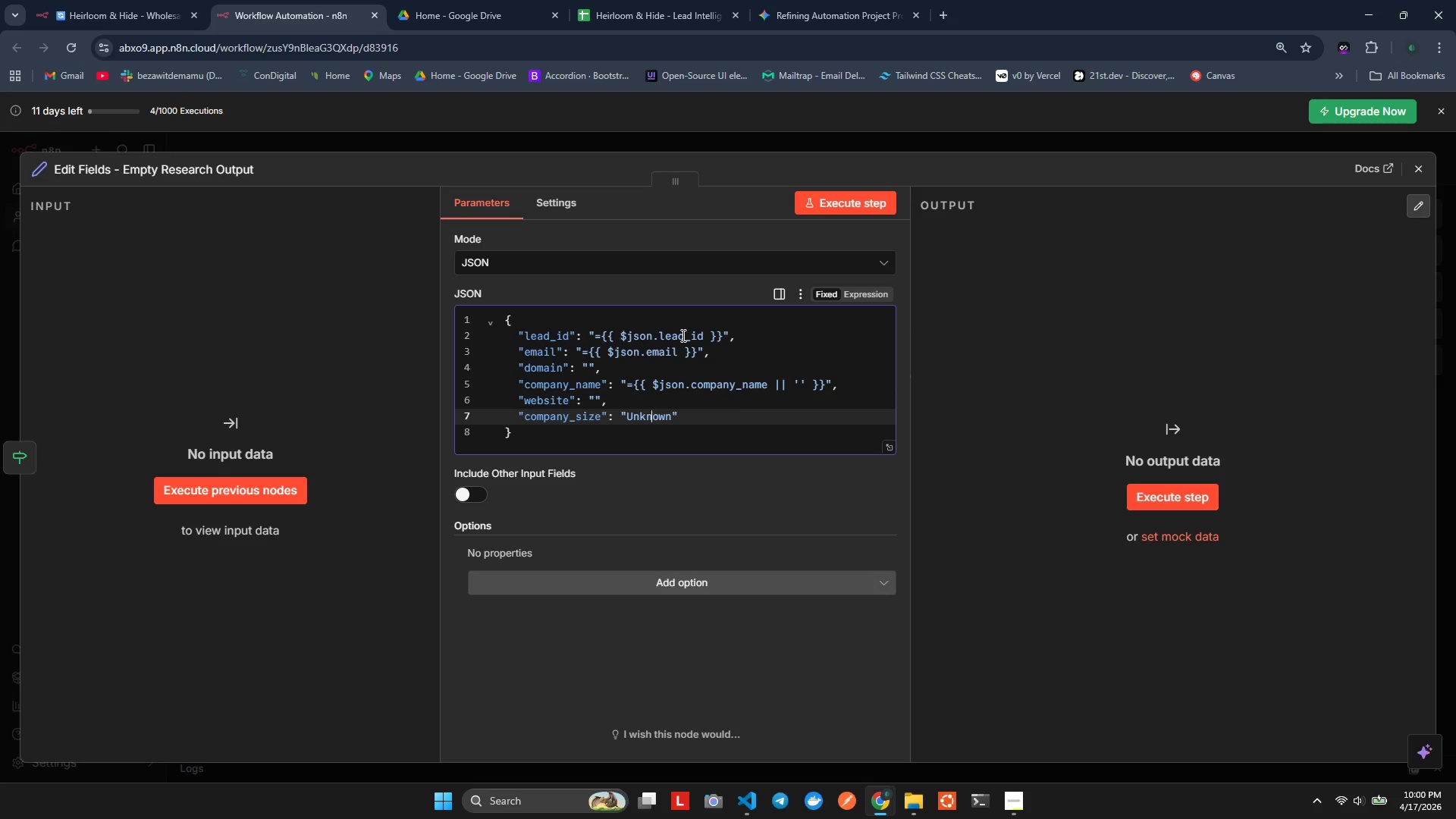 
key(ArrowRight)
 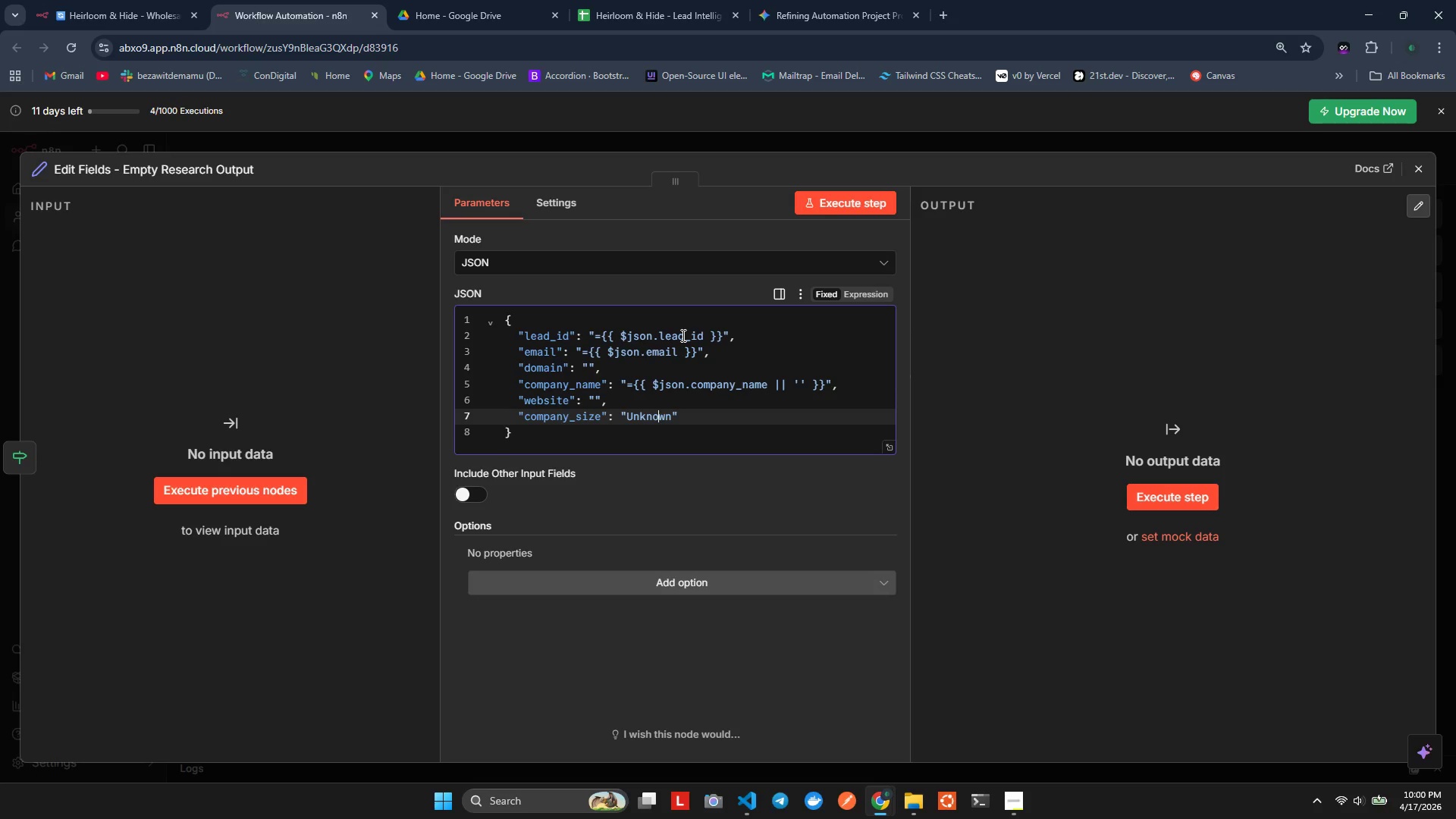 
key(ArrowRight)
 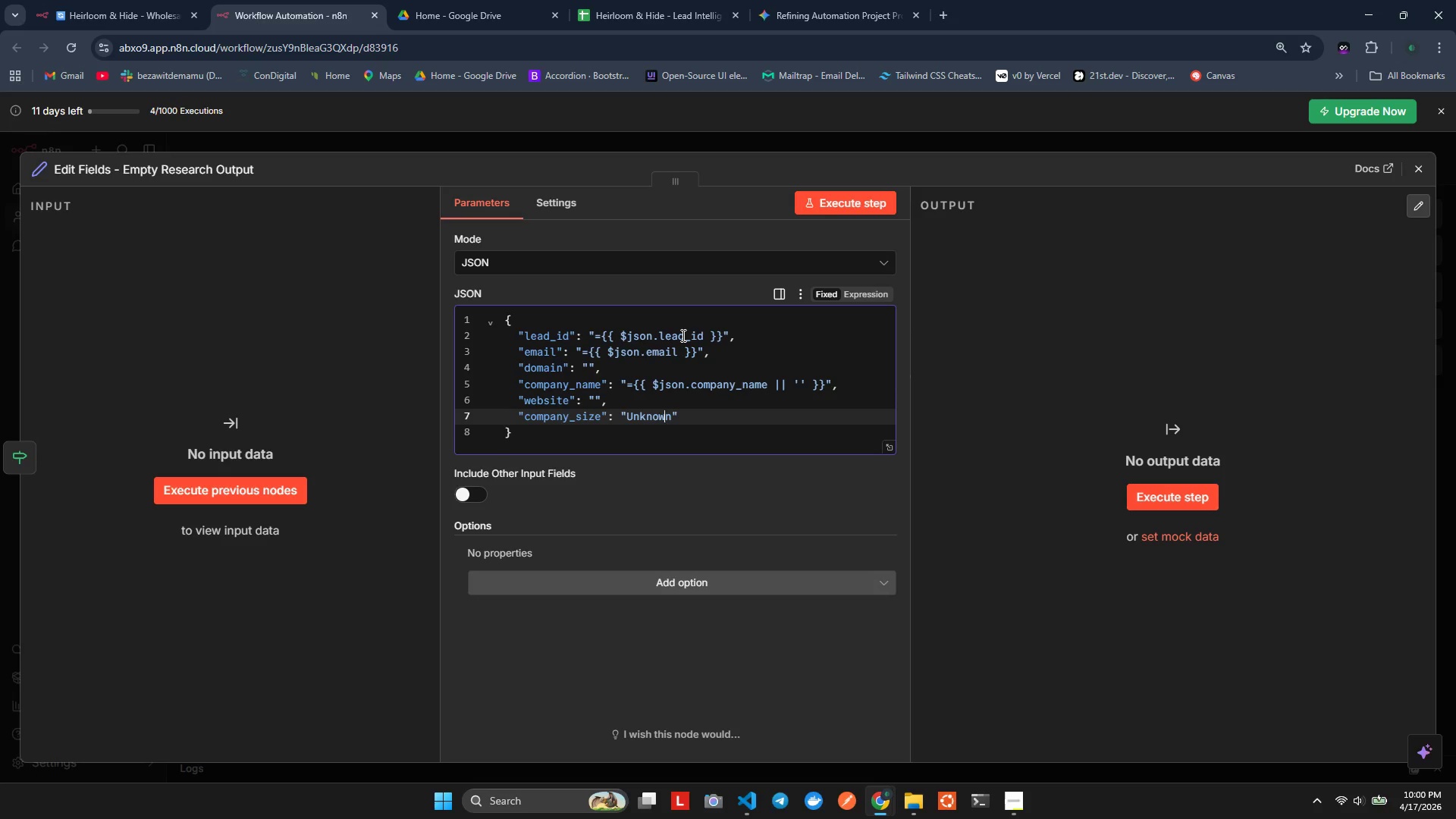 
key(ArrowRight)
 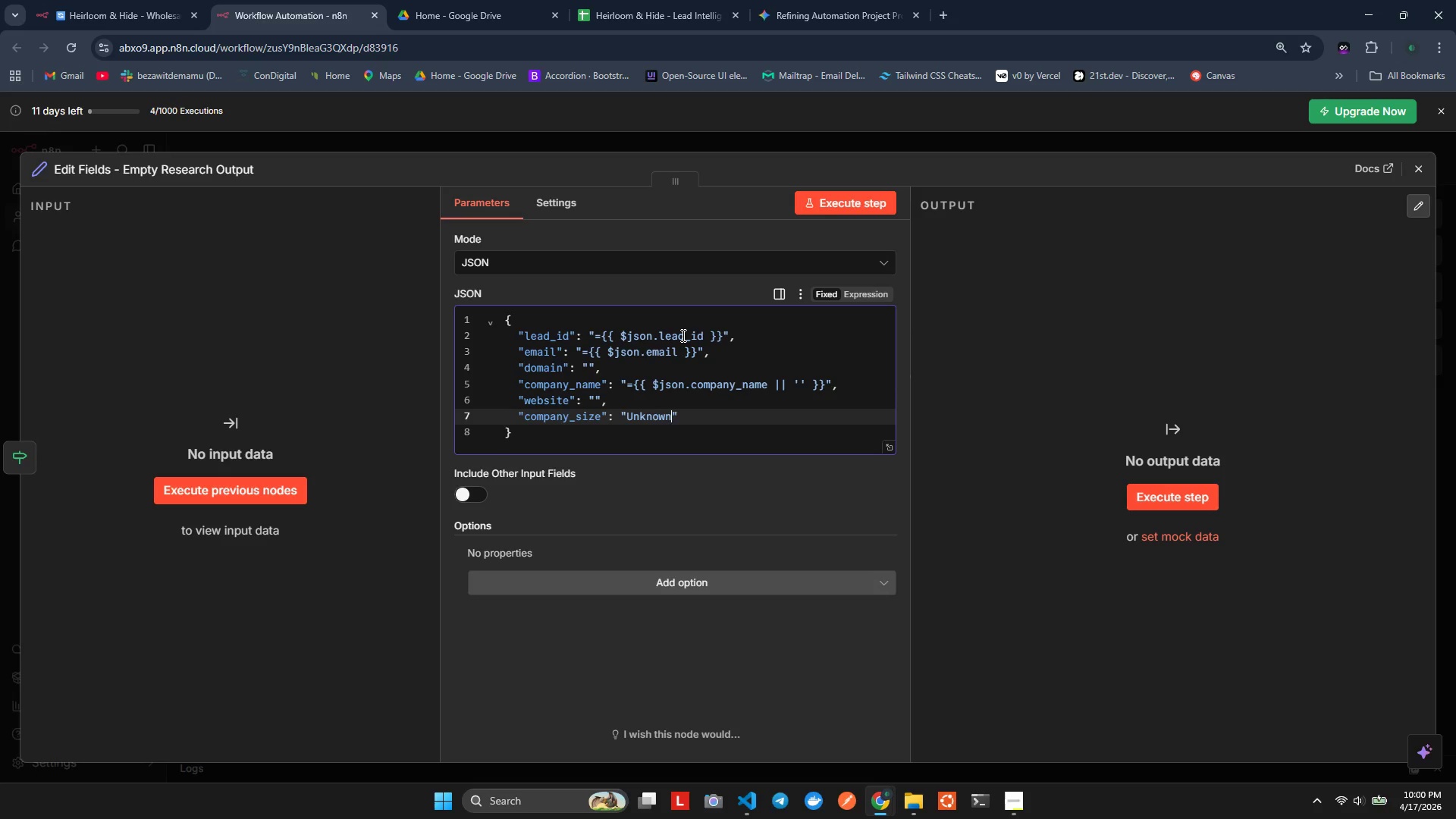 
key(ArrowRight)
 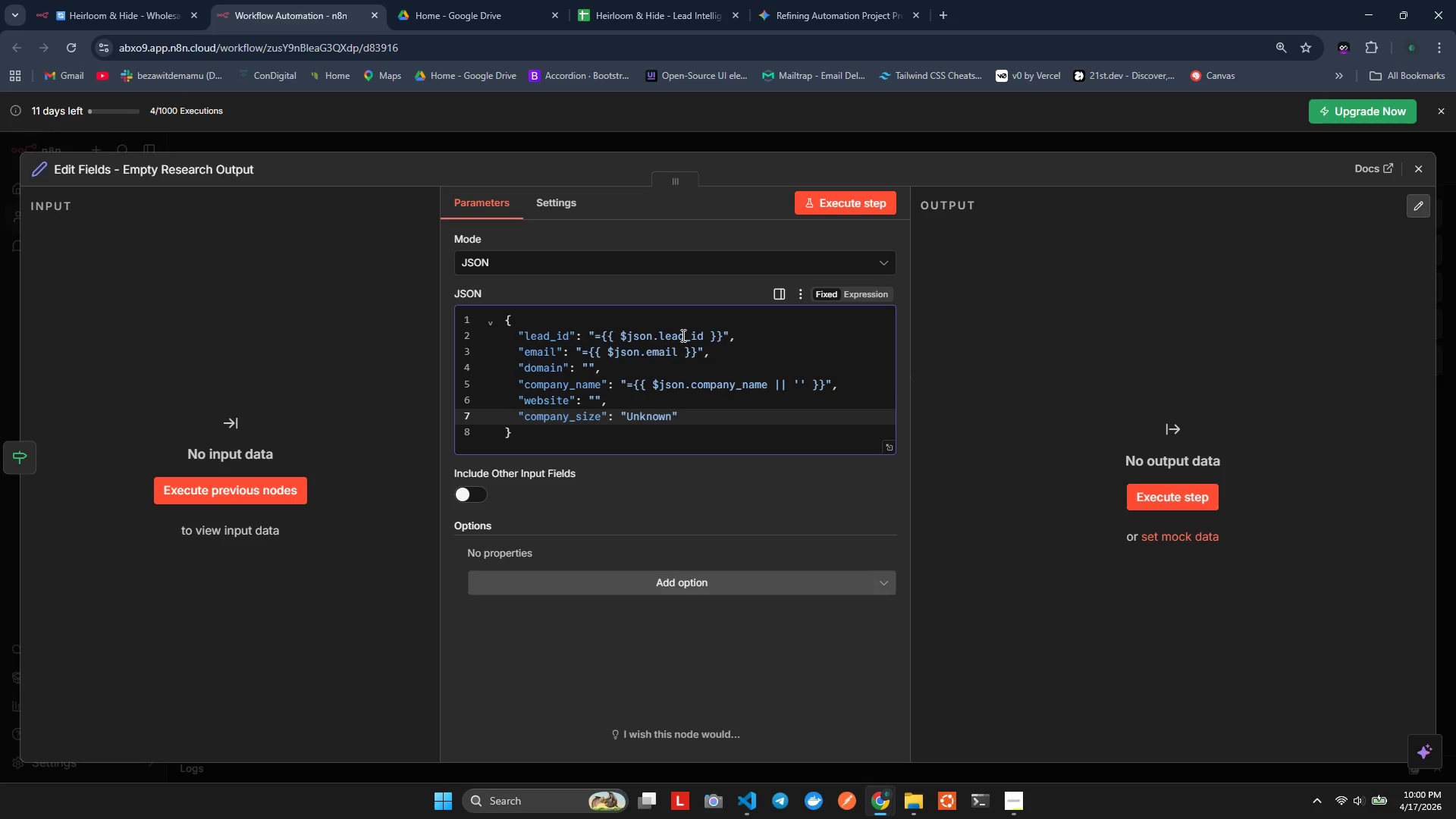 
key(Comma)
 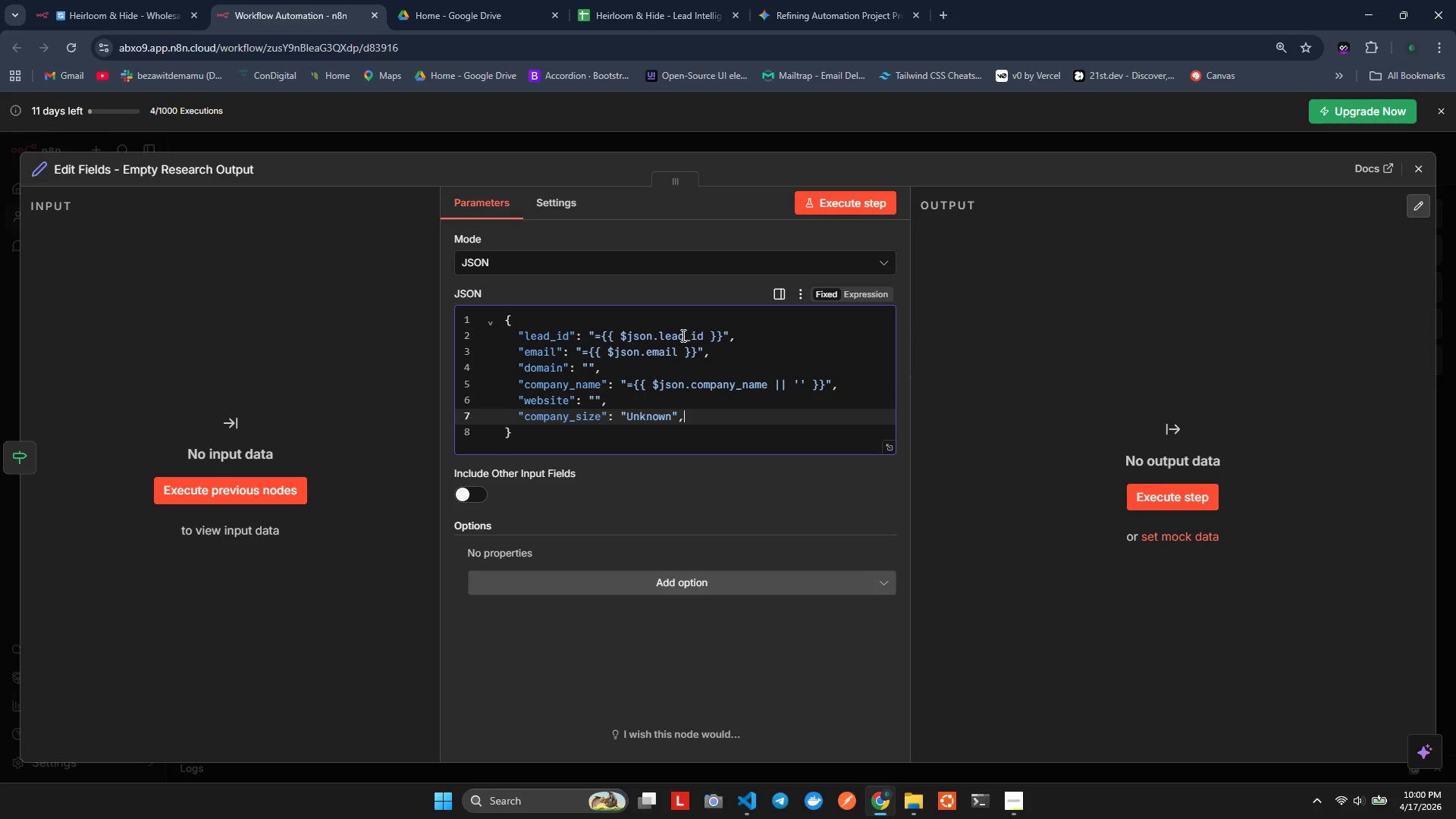 
key(Enter)
 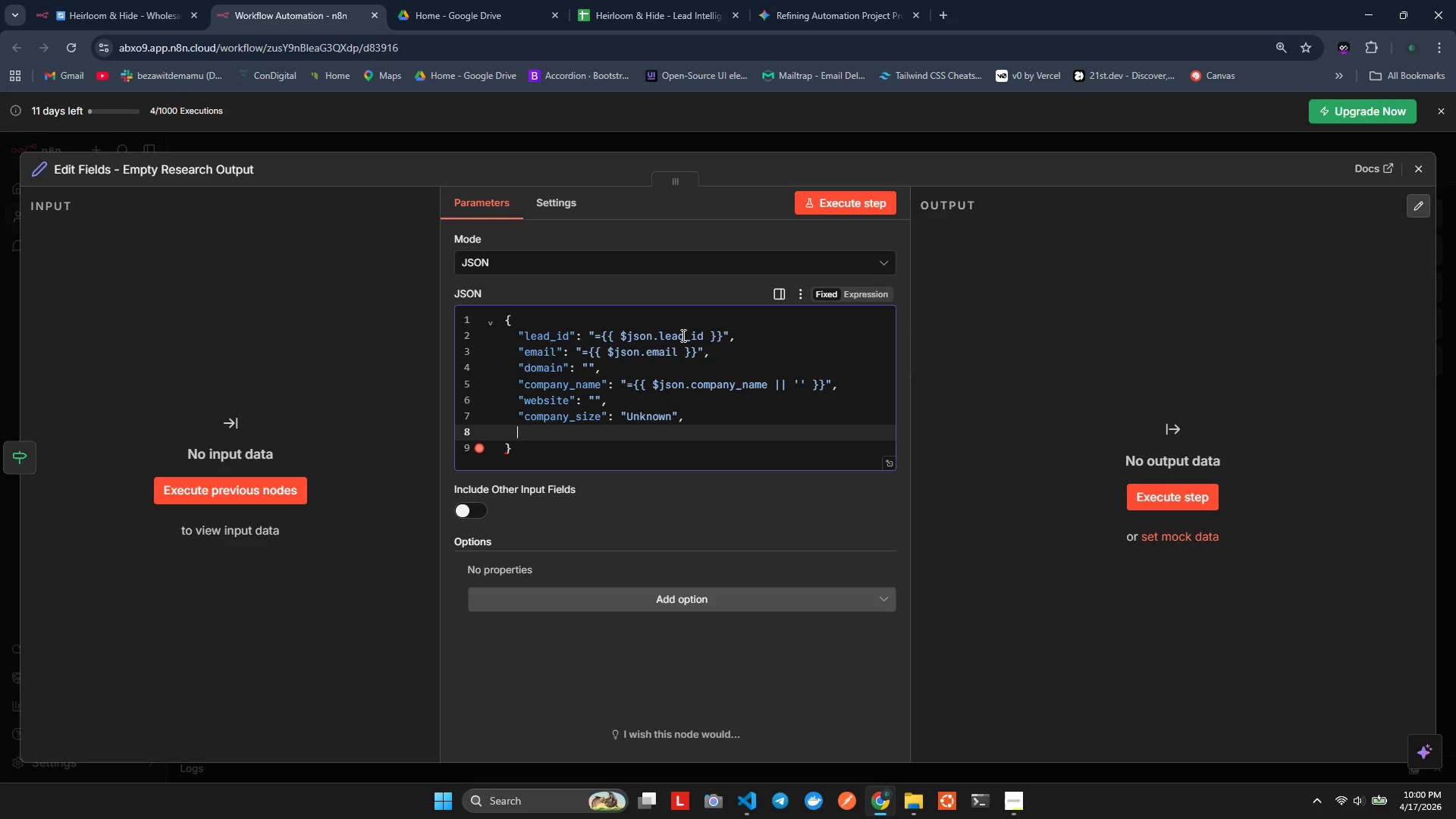 
key(Shift+Quote)
 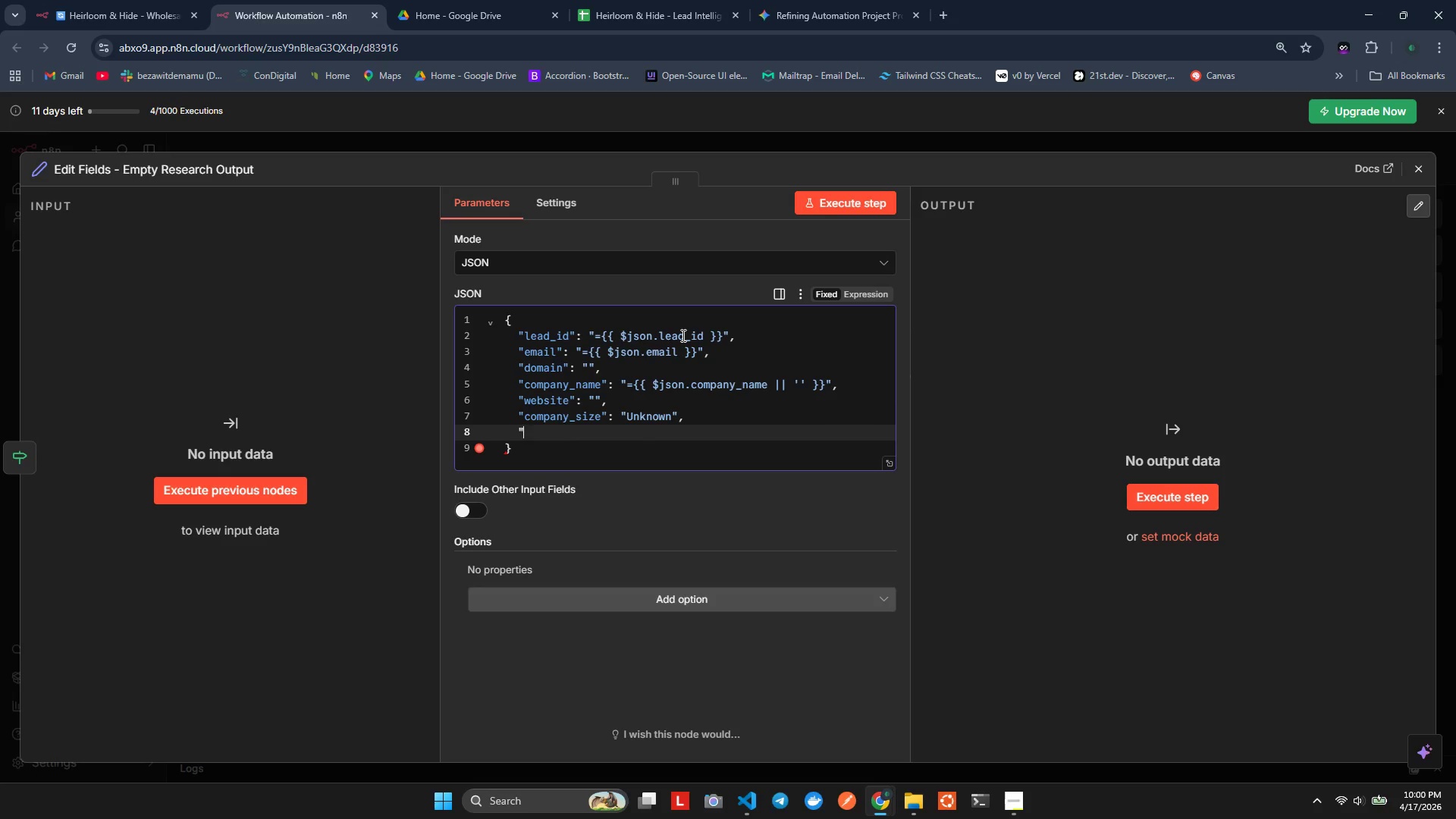 
key(Shift+Quote)
 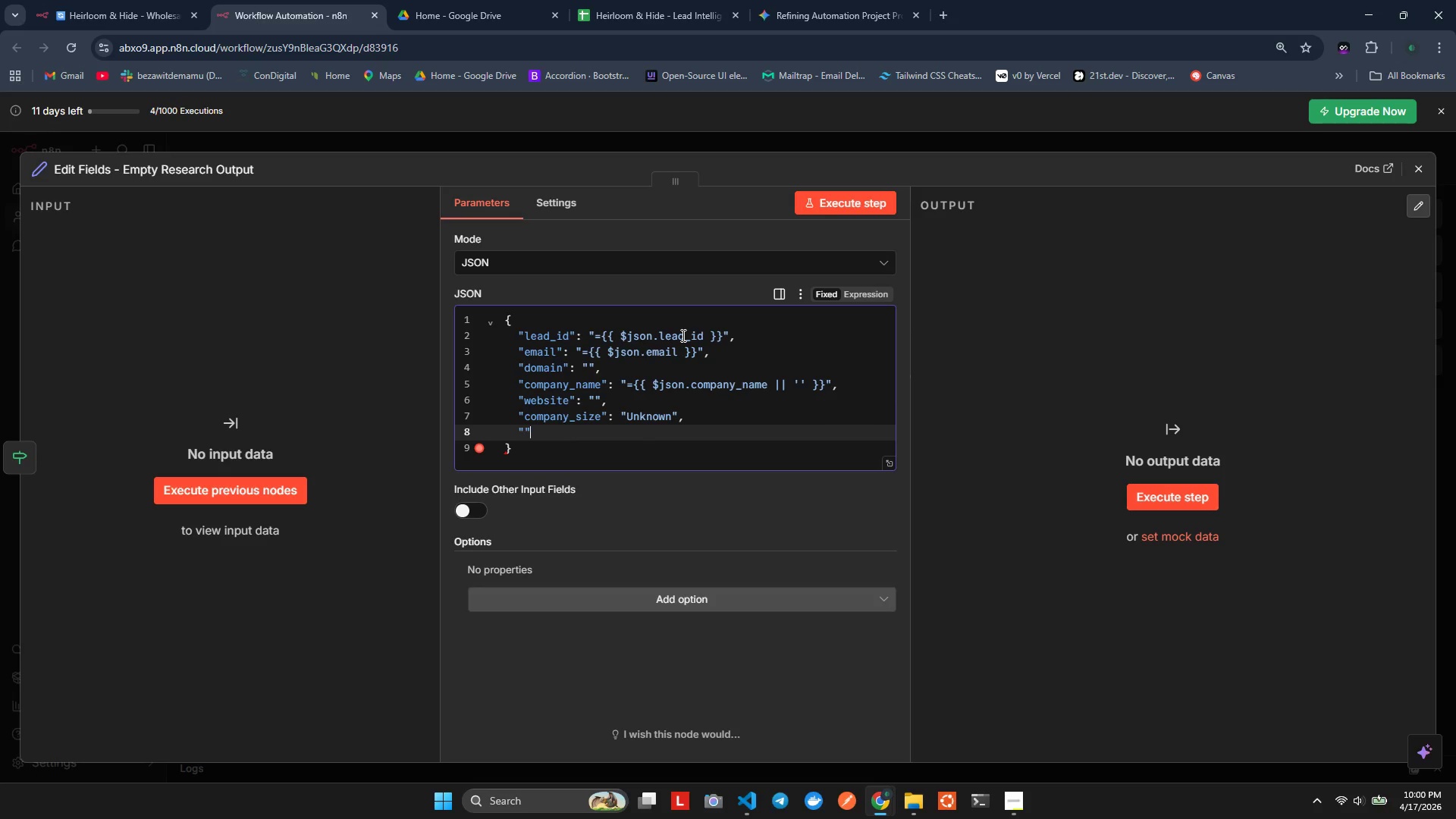 
key(ArrowLeft)
 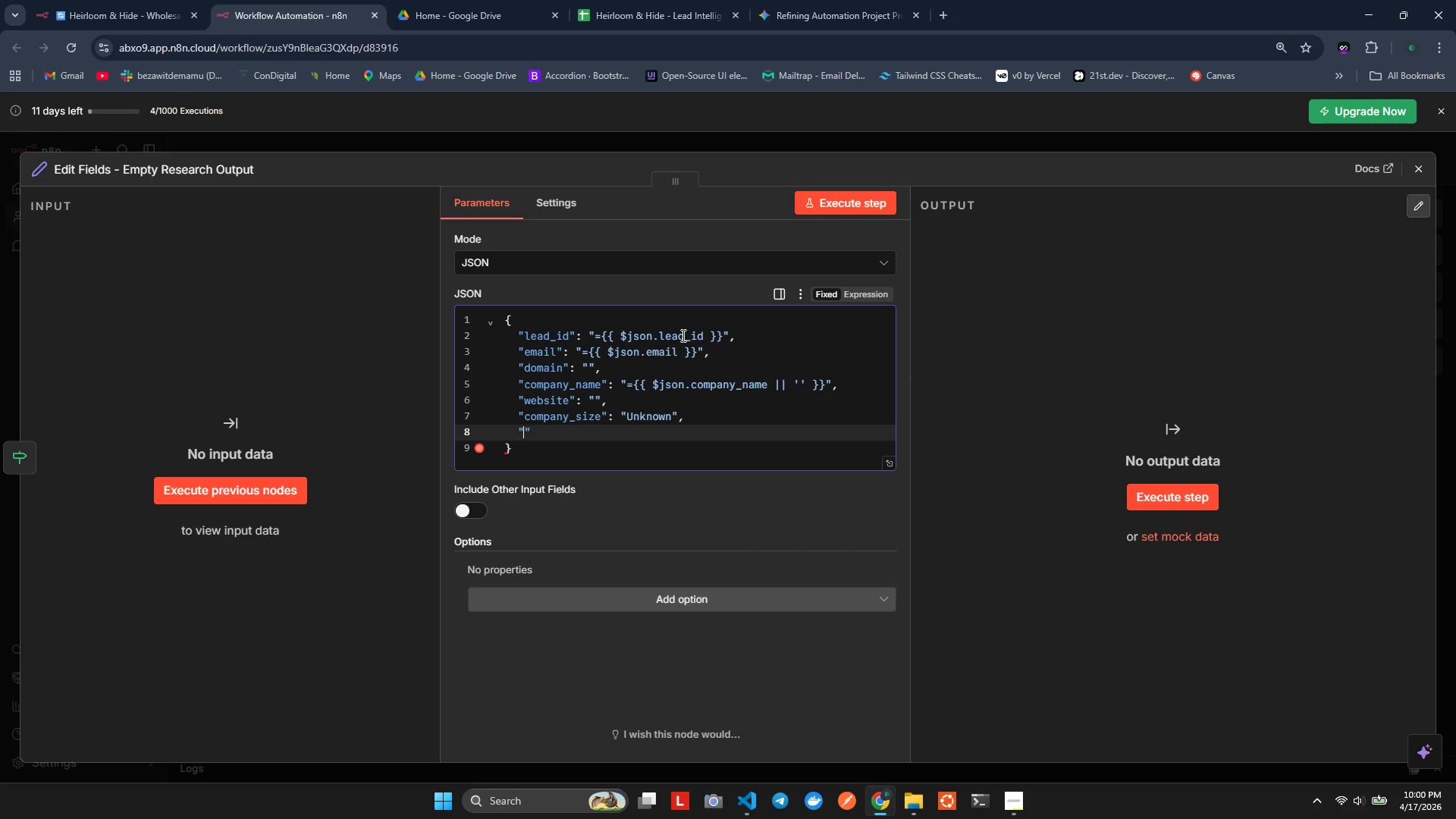 
type(industry)
 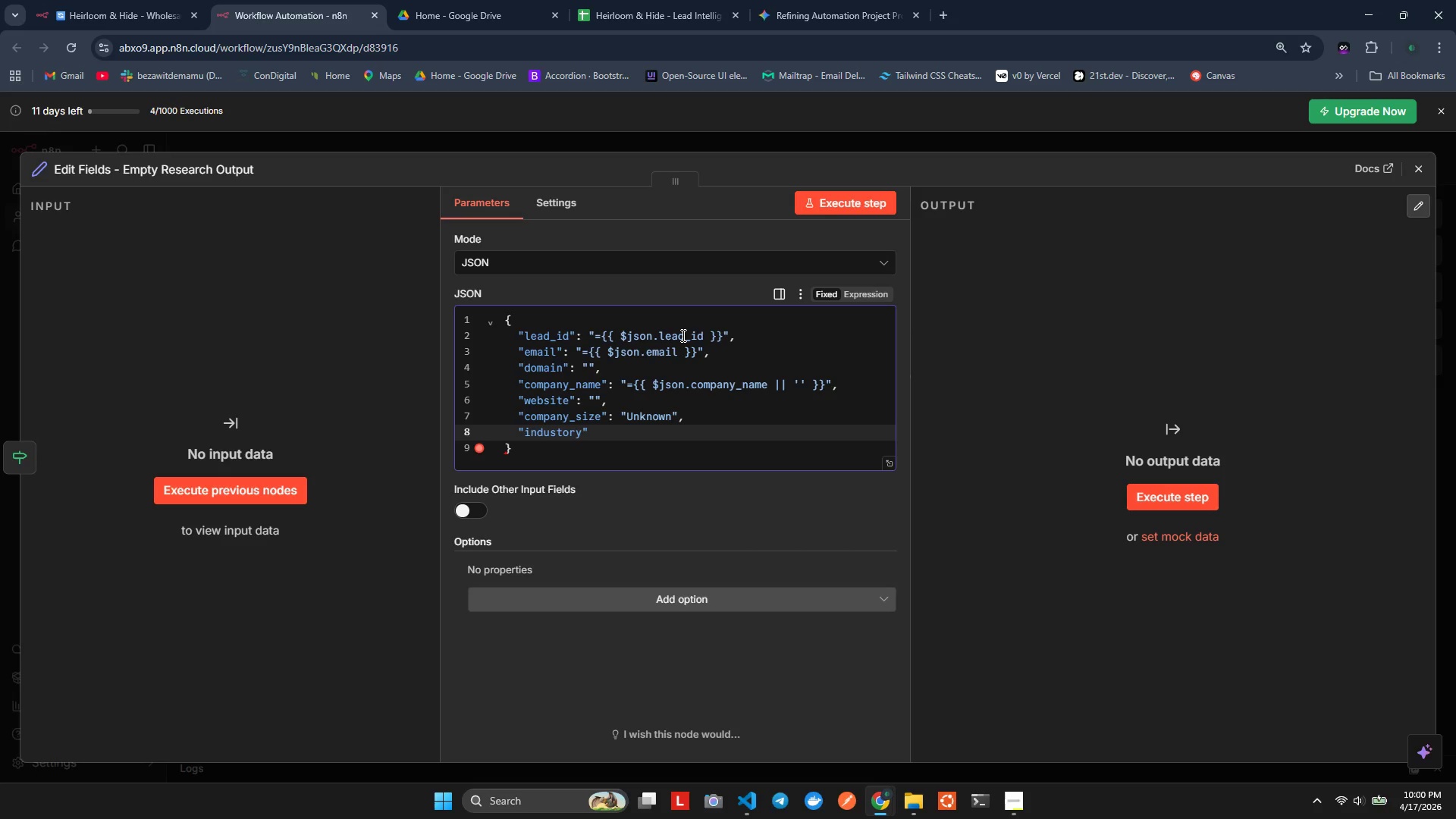 
hold_key(key=O, duration=0.42)
 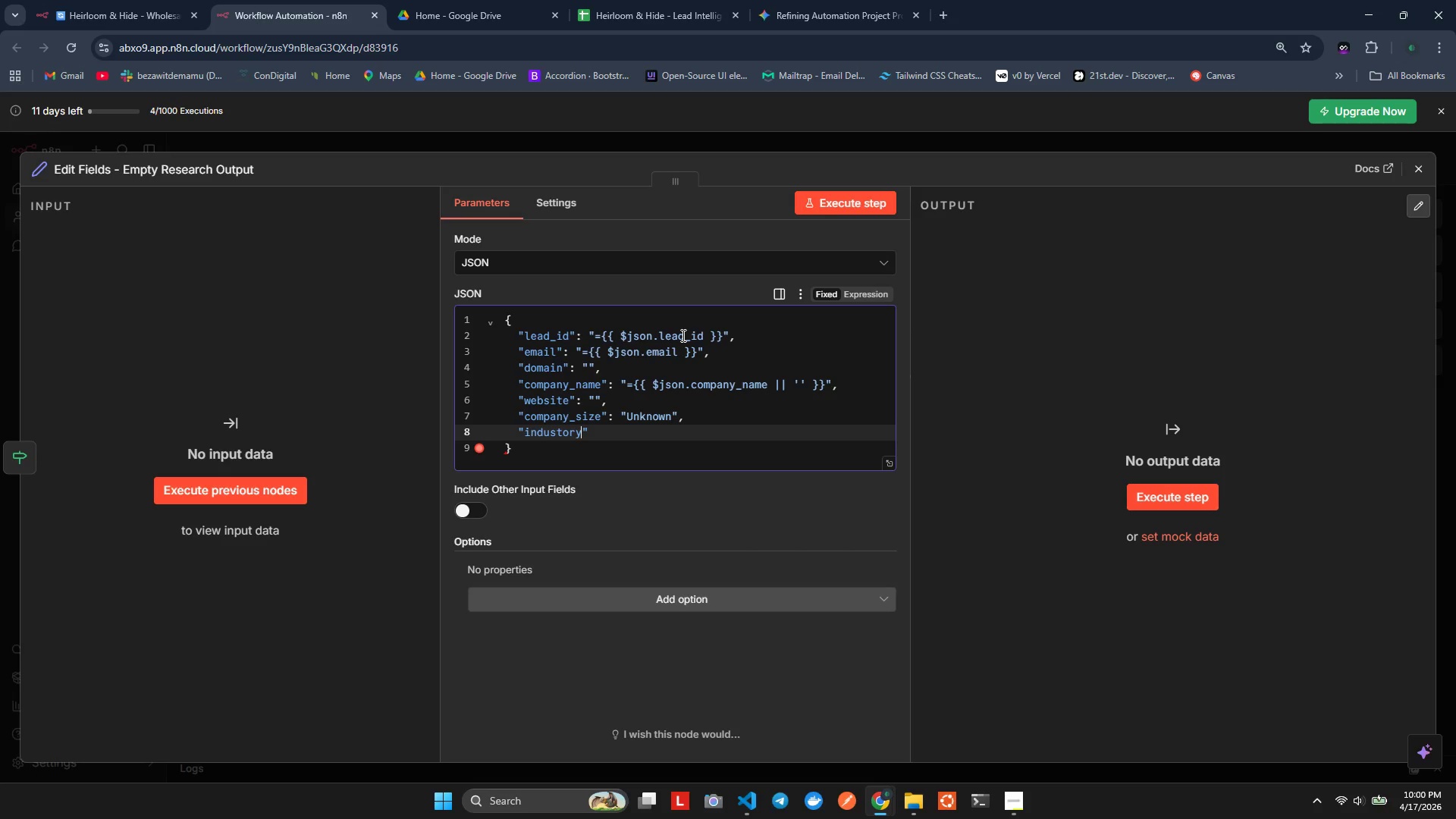 
key(ArrowRight)
 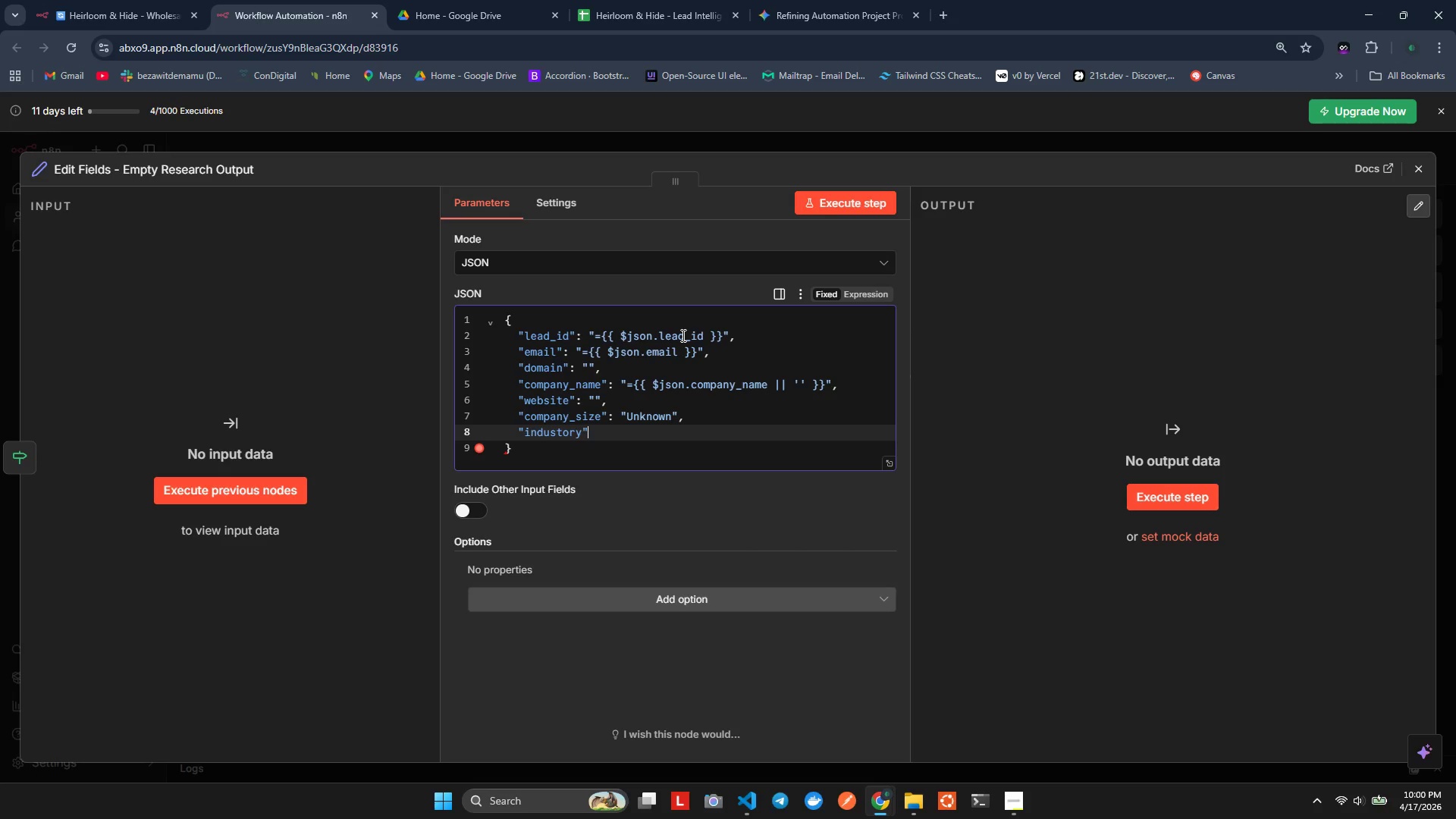 
key(Shift+Semicolon)
 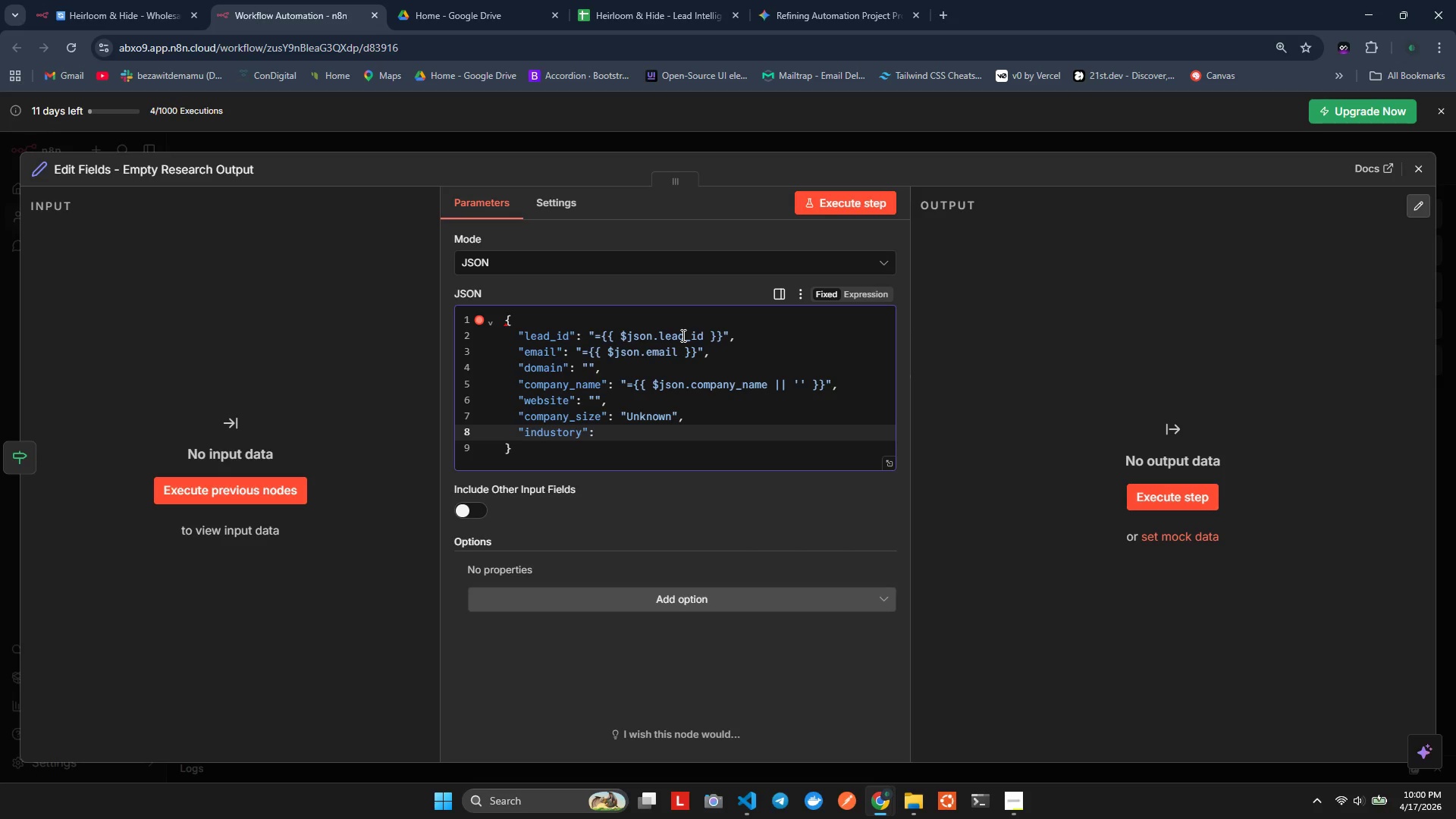 
key(Space)
 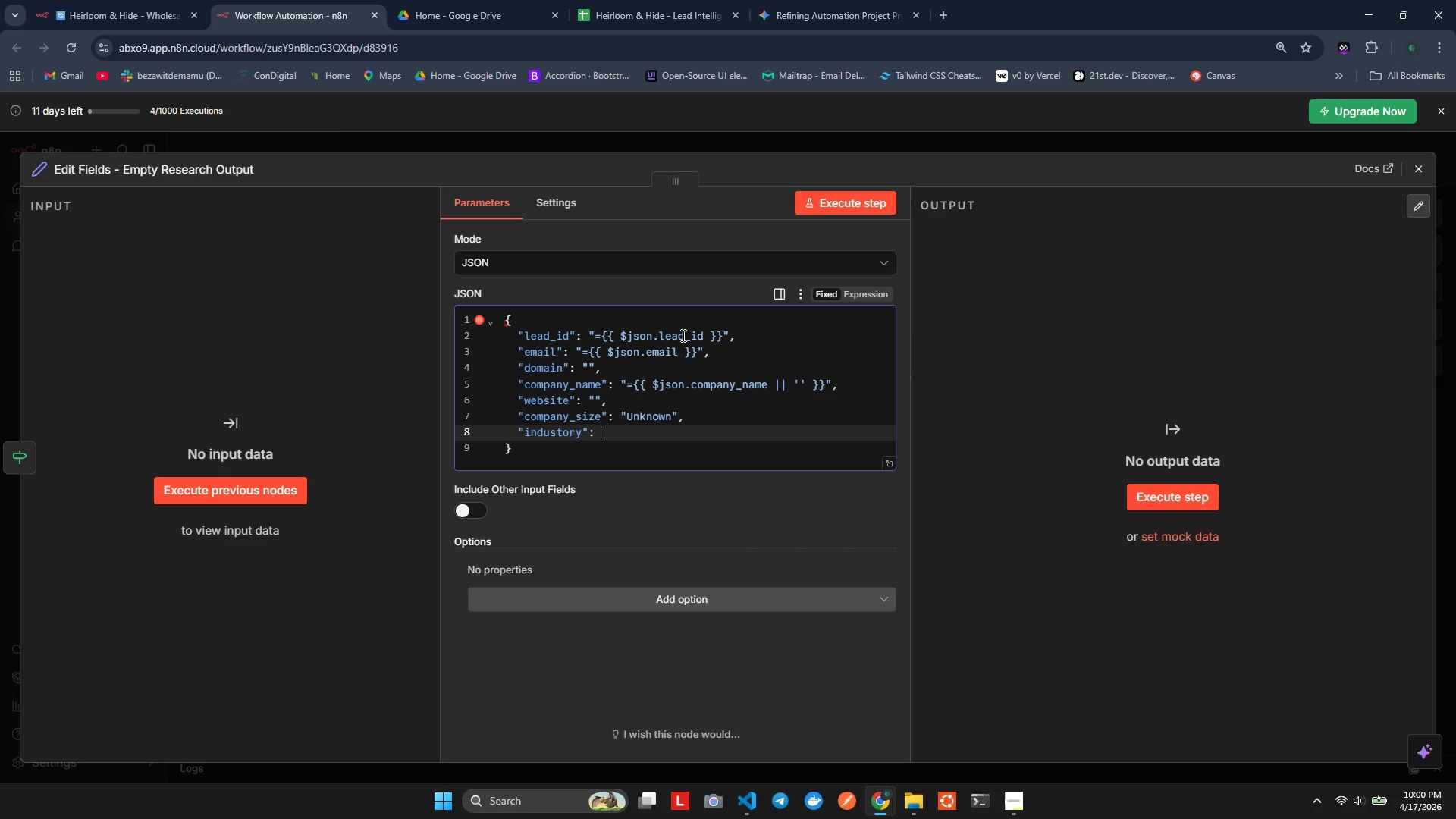 
key(Shift+Quote)
 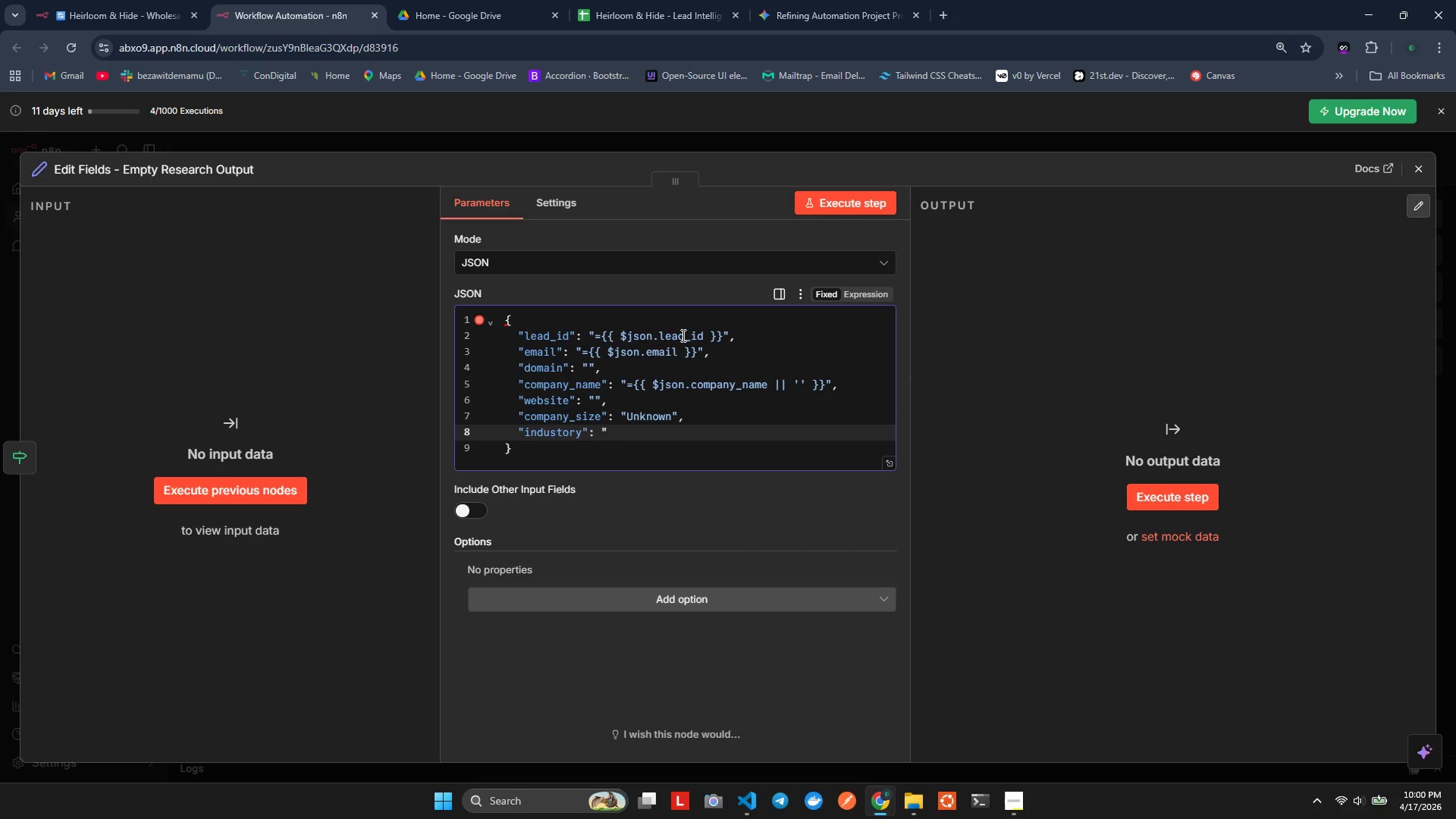 
key(Shift+ShiftLeft)
 